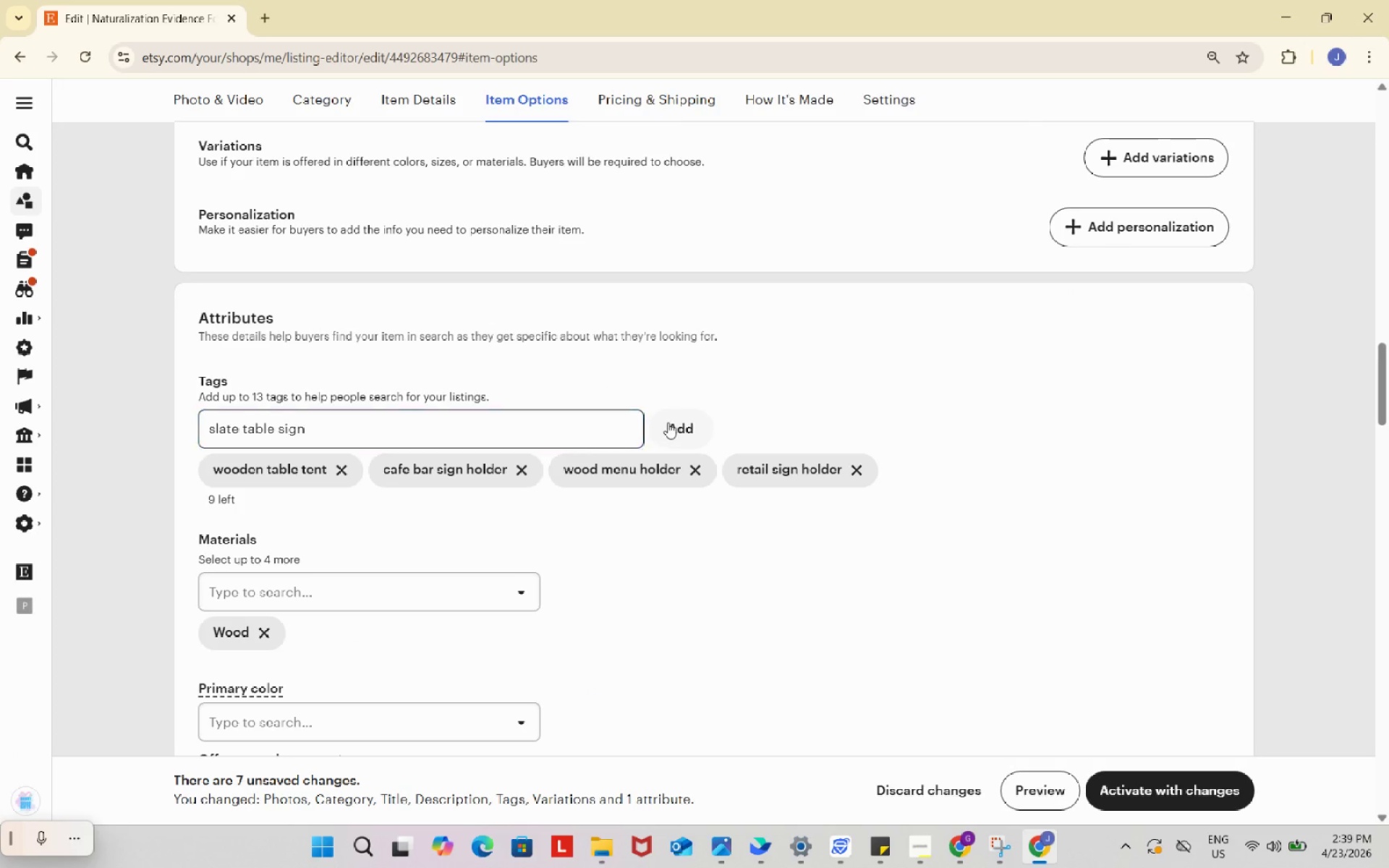 
left_click([668, 422])
 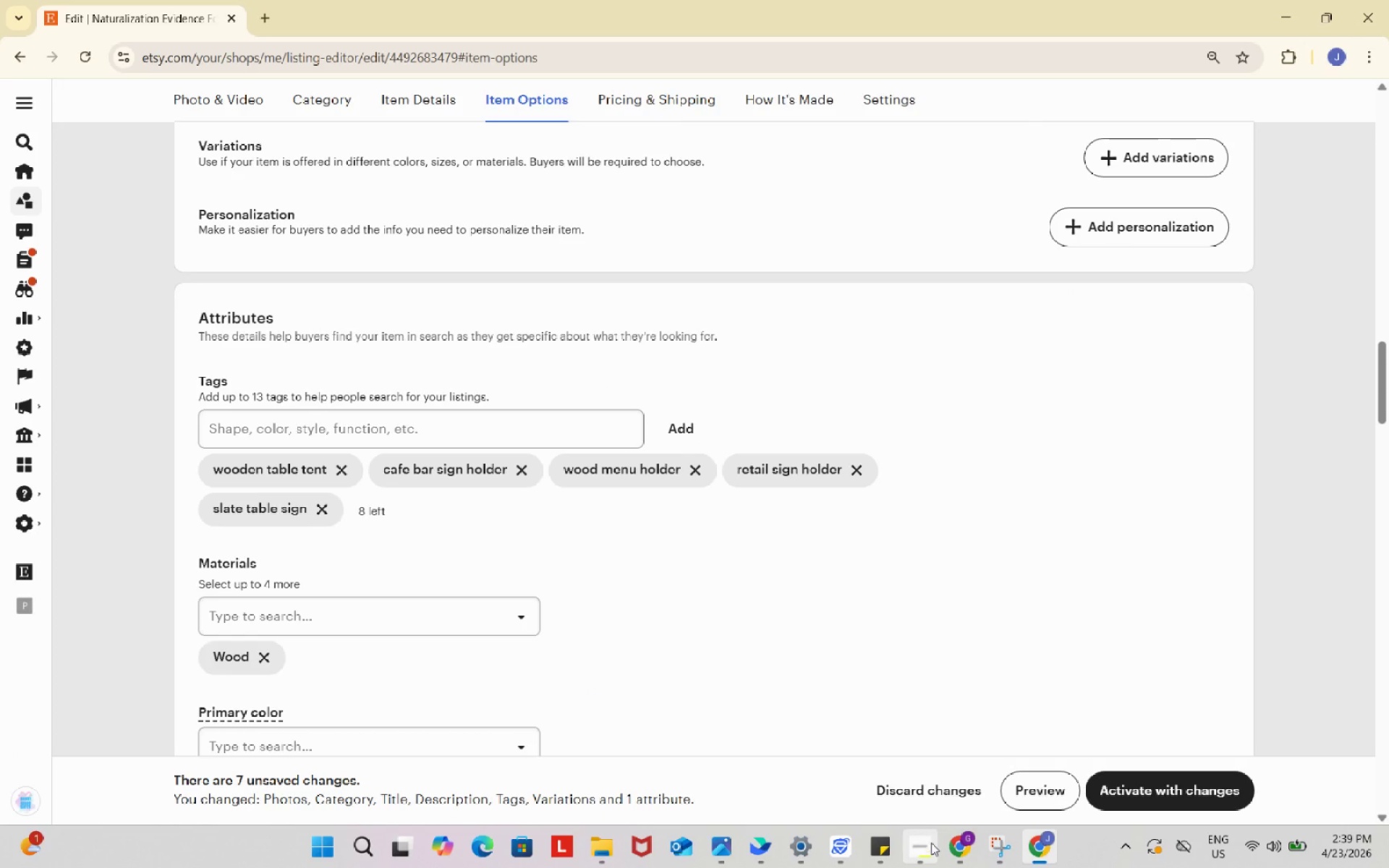 
left_click([955, 849])
 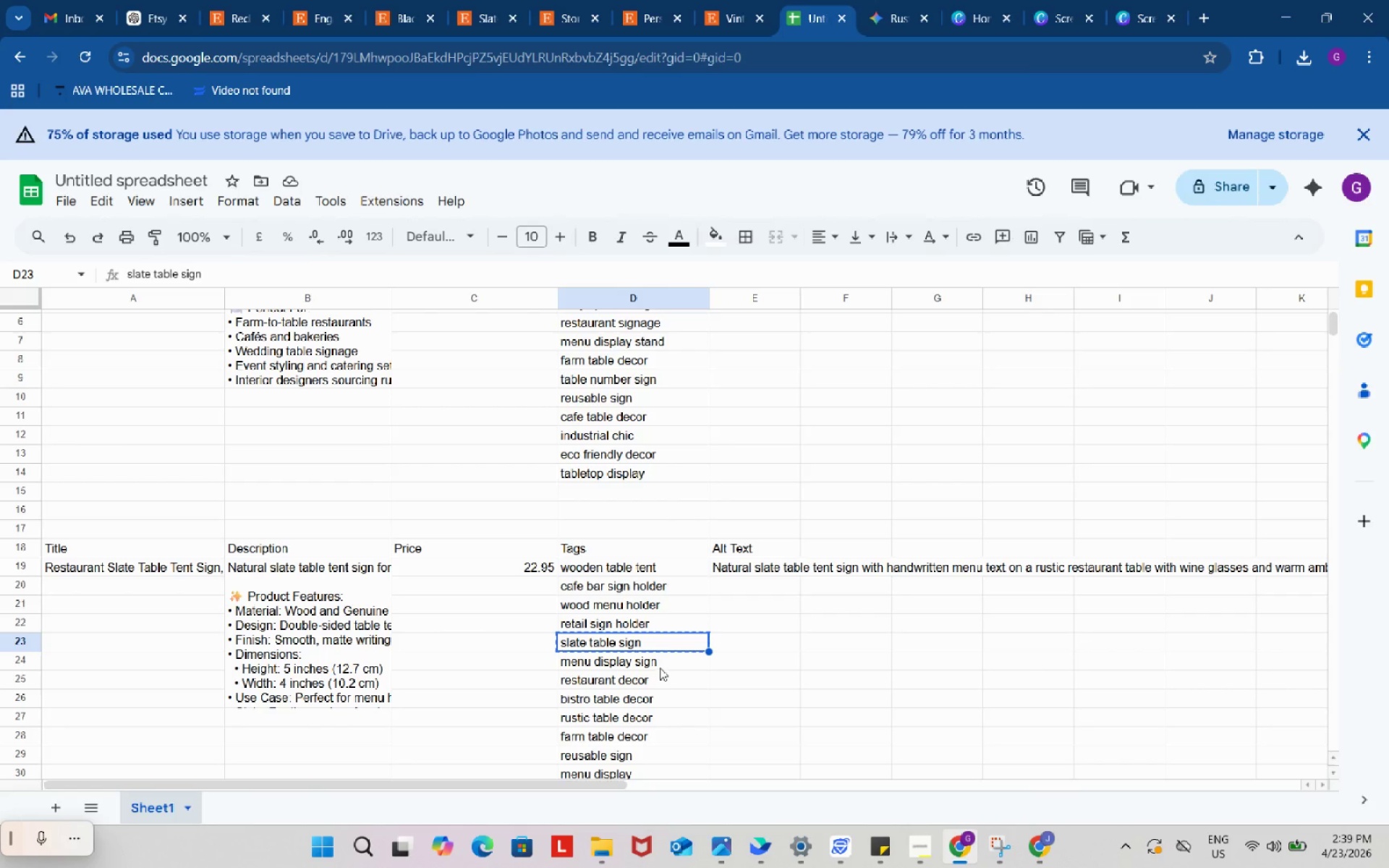 
left_click([660, 666])
 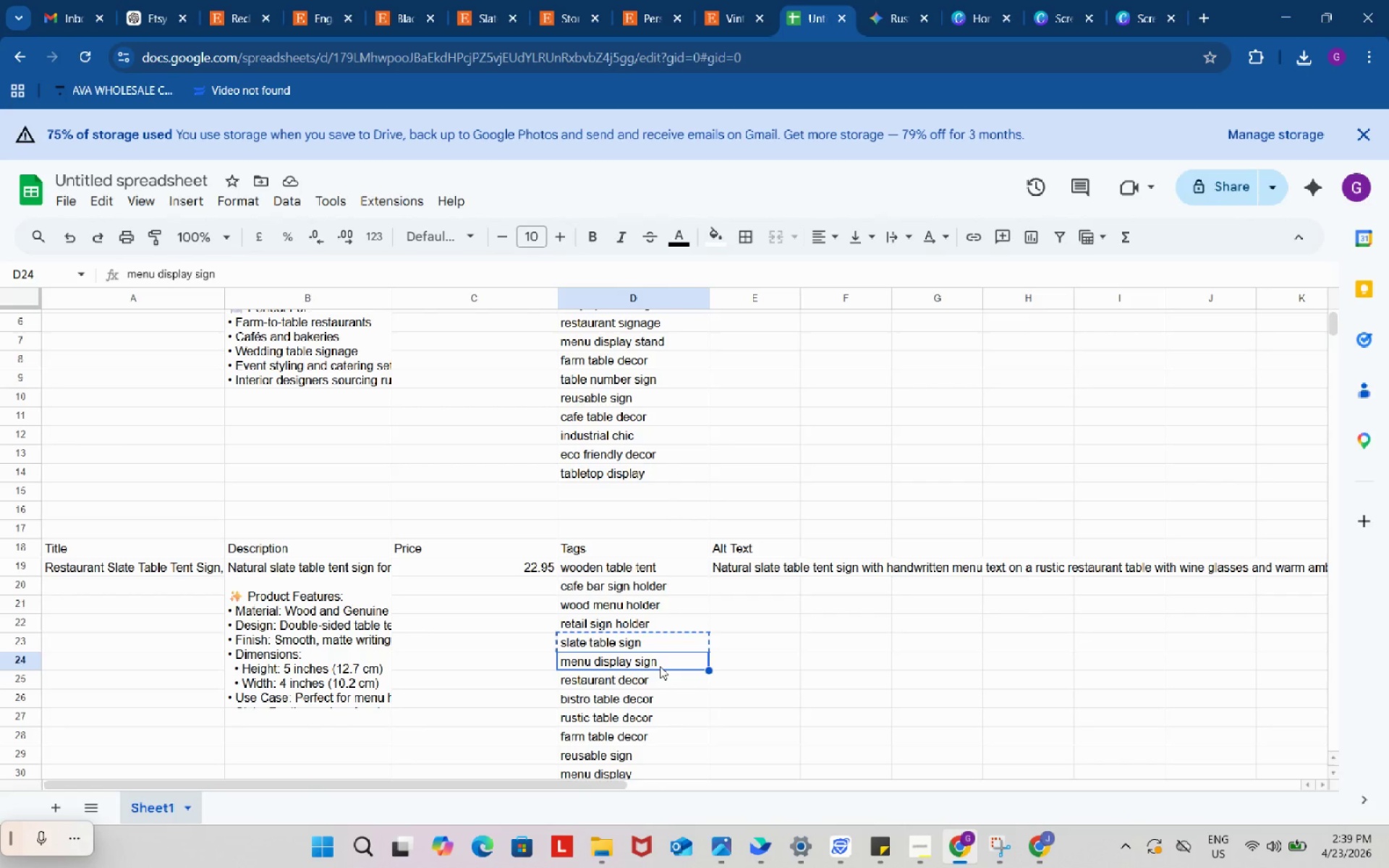 
key(Control+ControlLeft)
 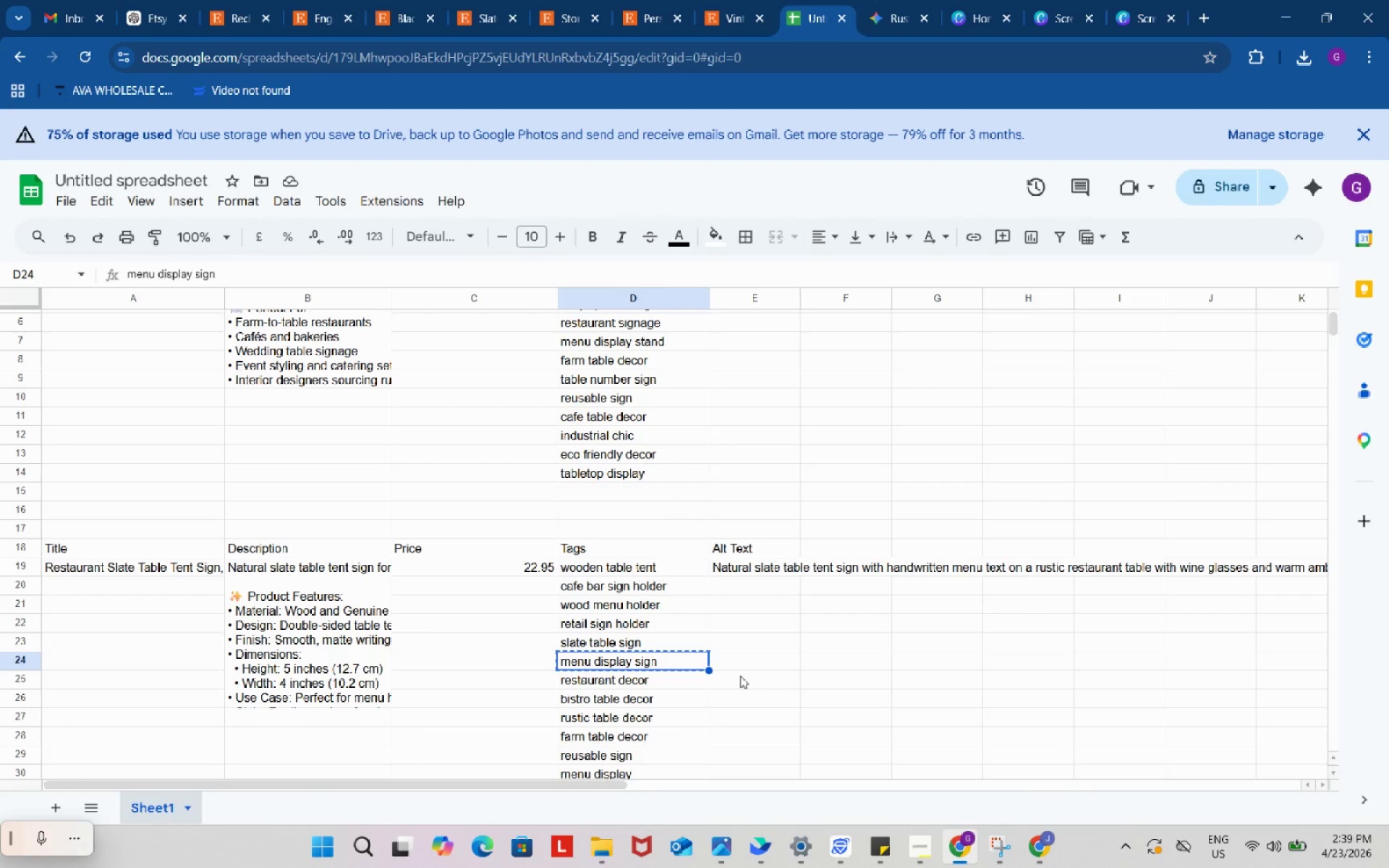 
key(Control+C)
 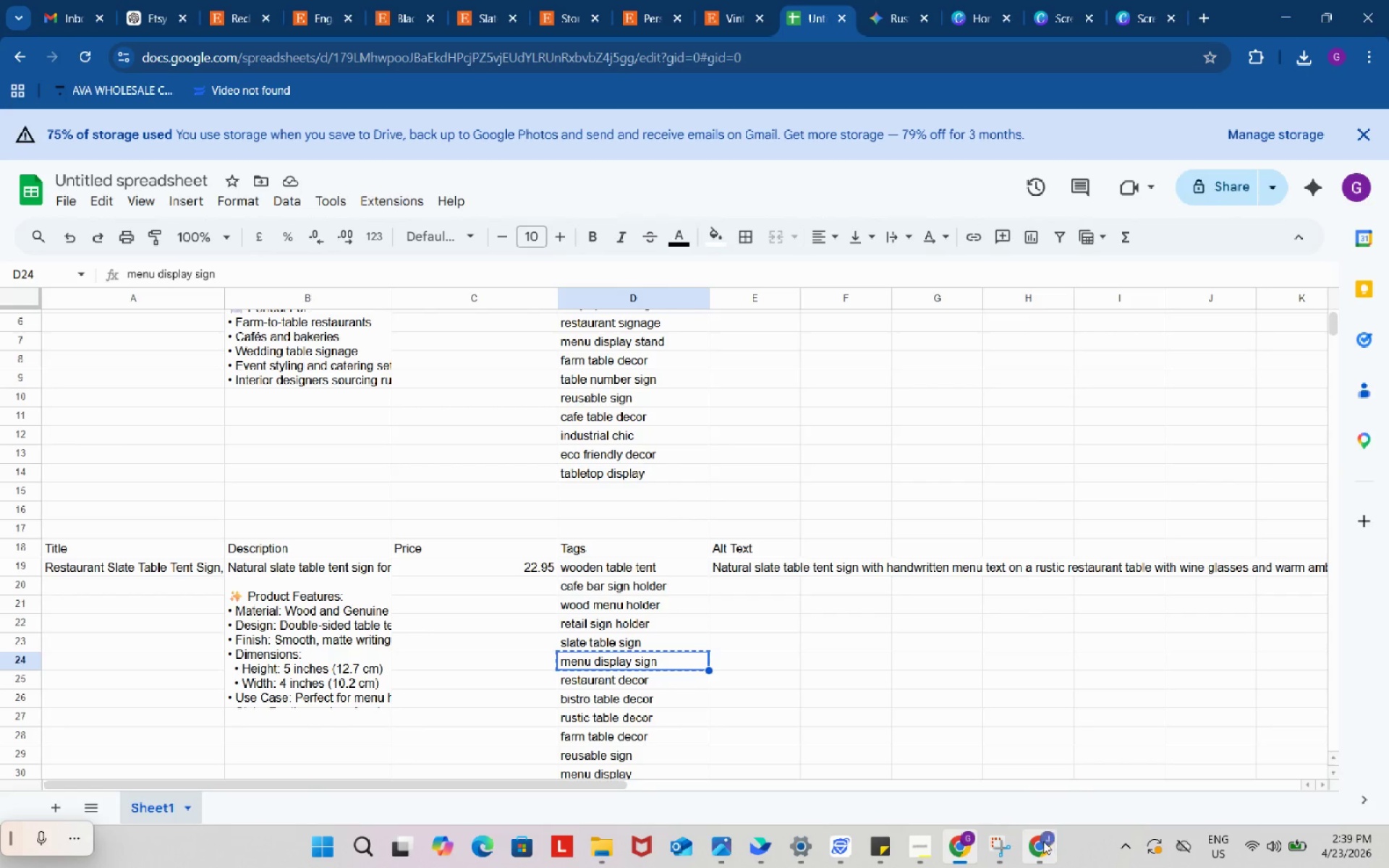 
left_click([1043, 841])
 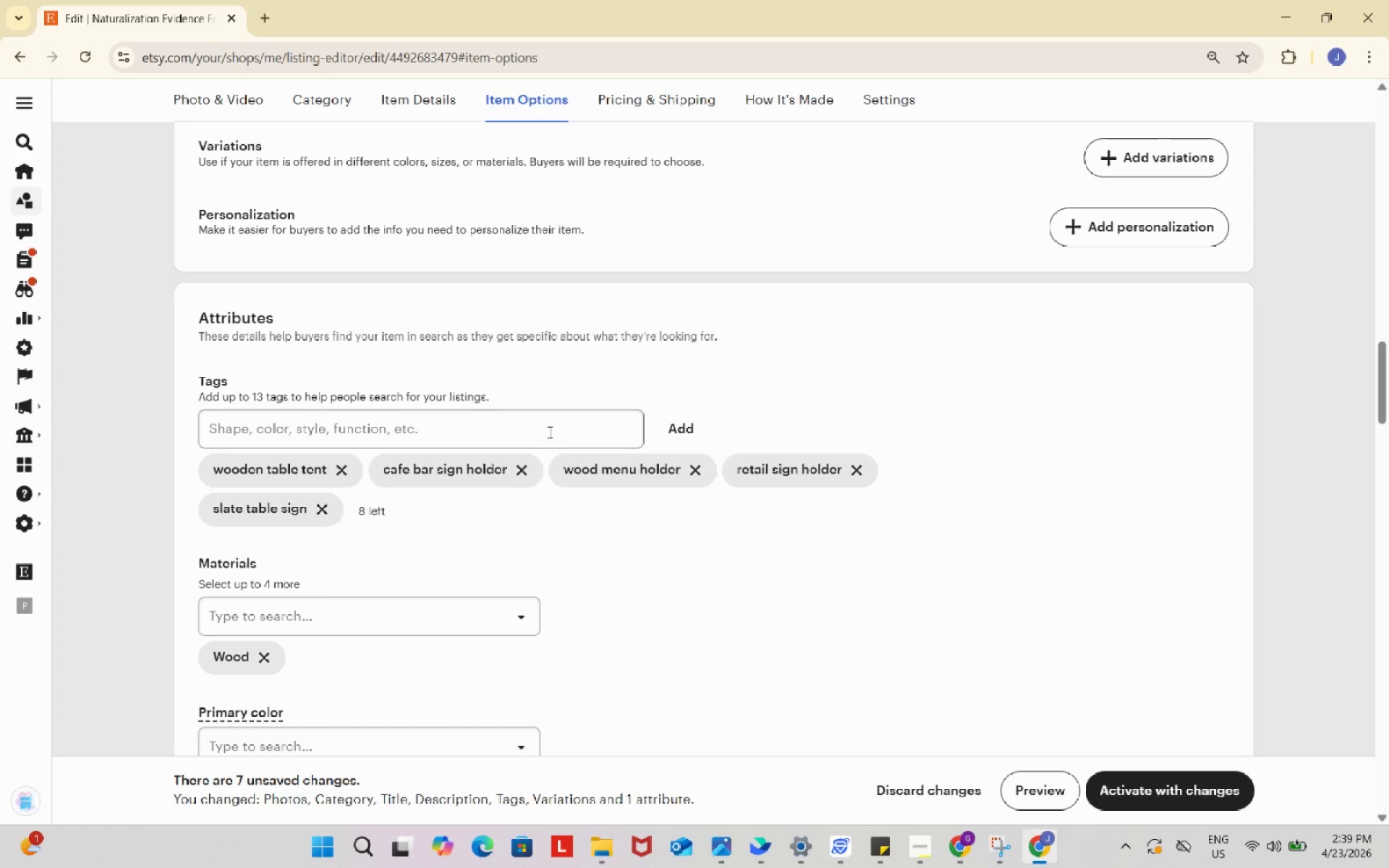 
left_click([548, 429])
 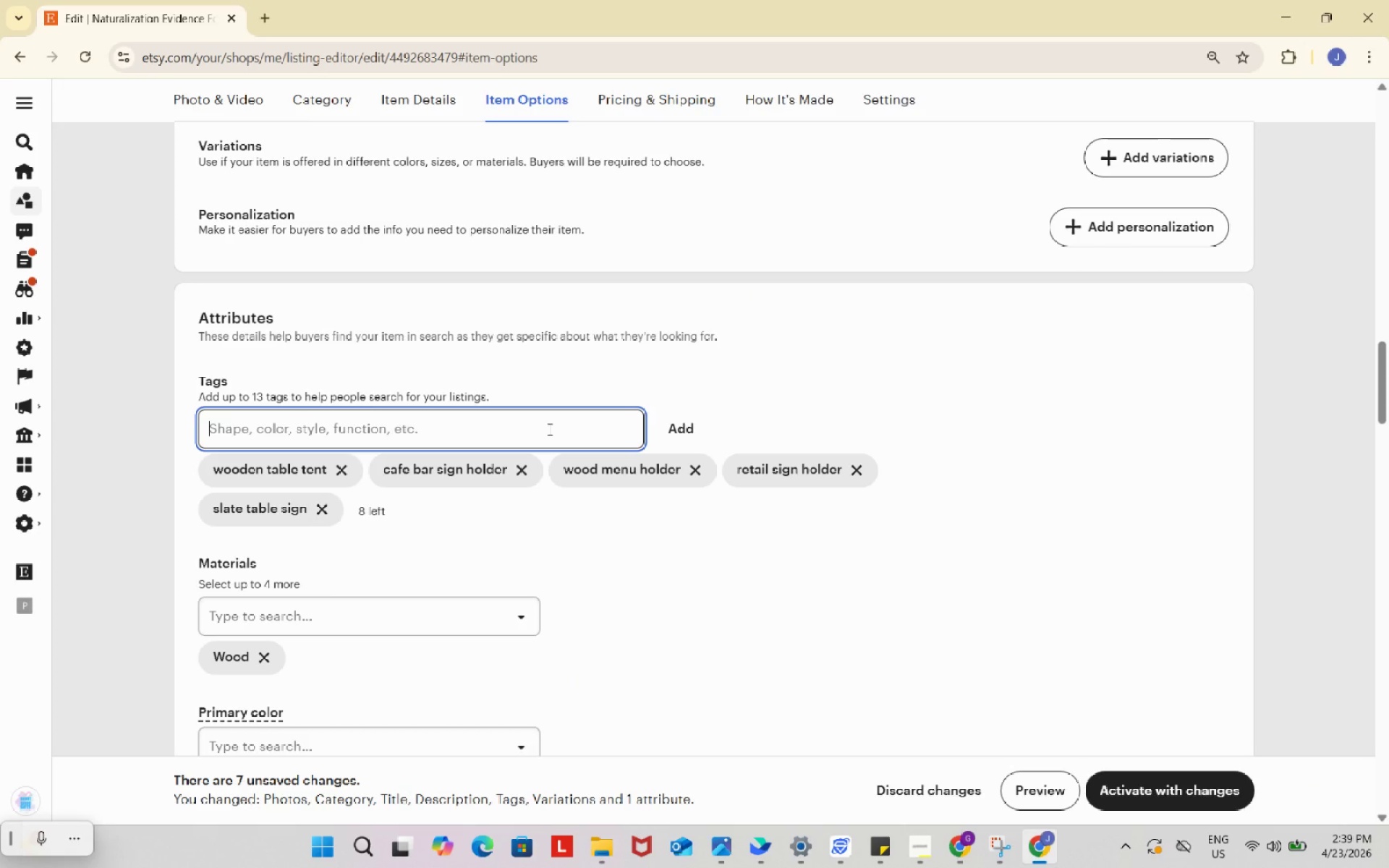 
key(Control+ControlLeft)
 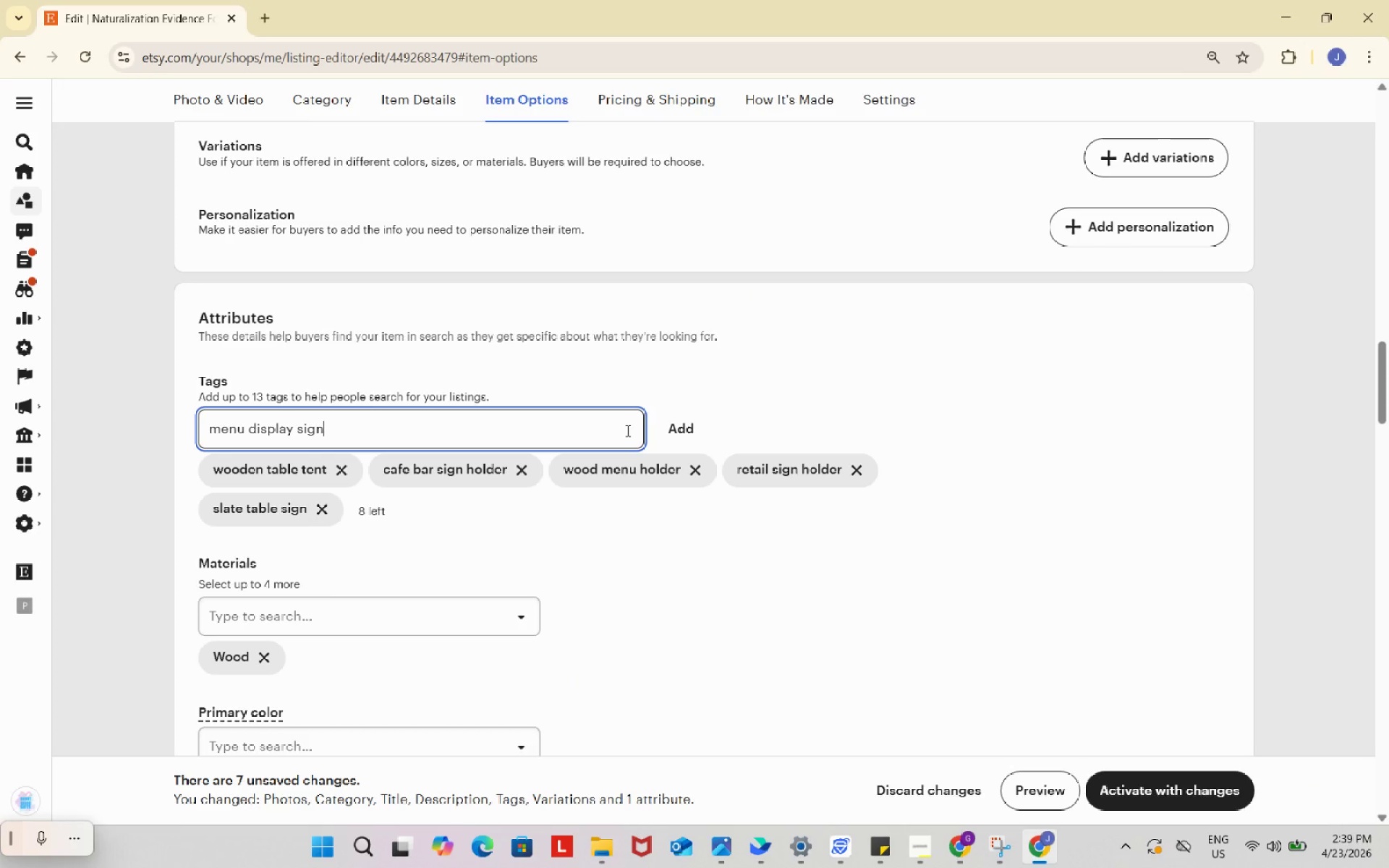 
key(Control+V)
 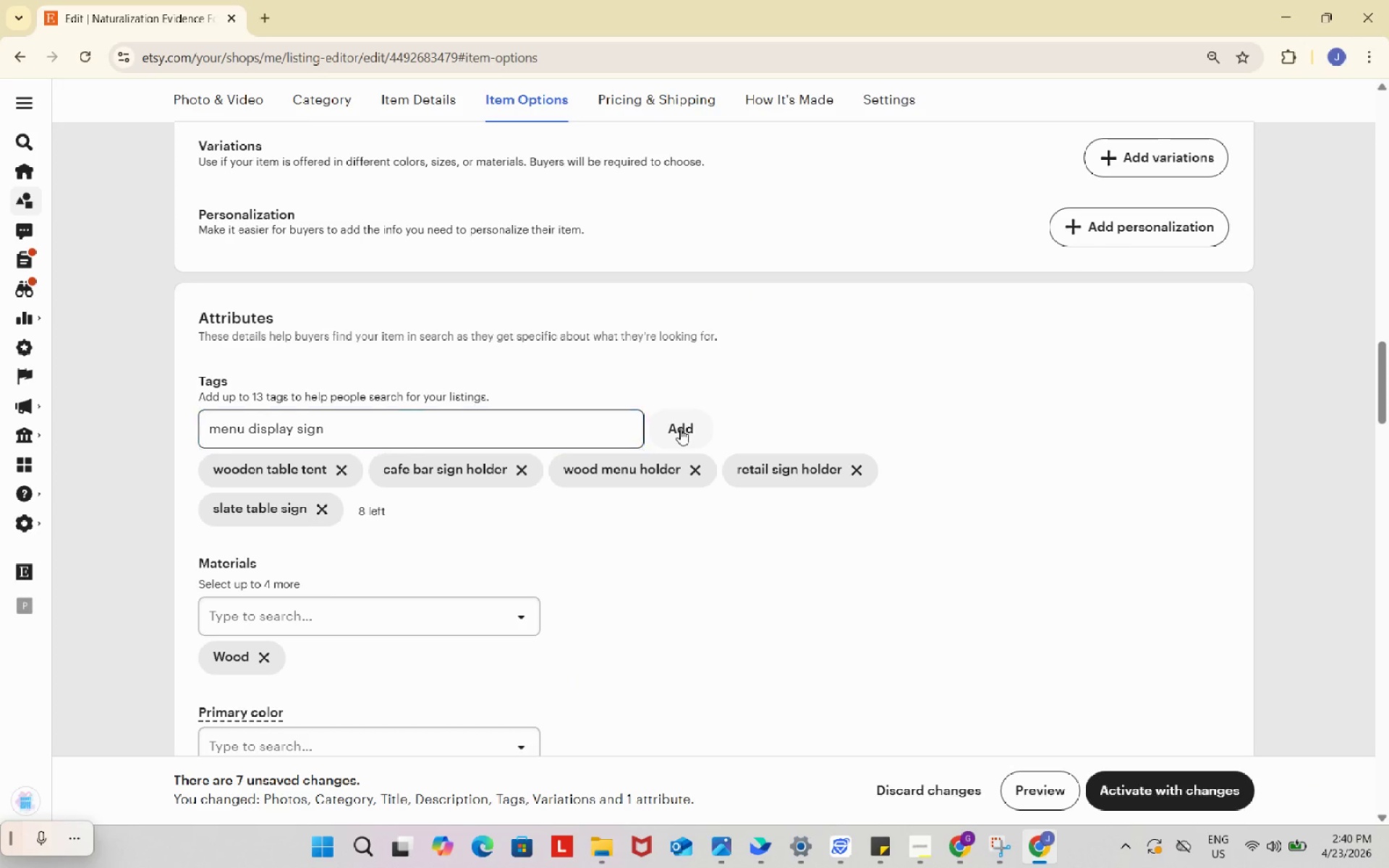 
left_click([680, 429])
 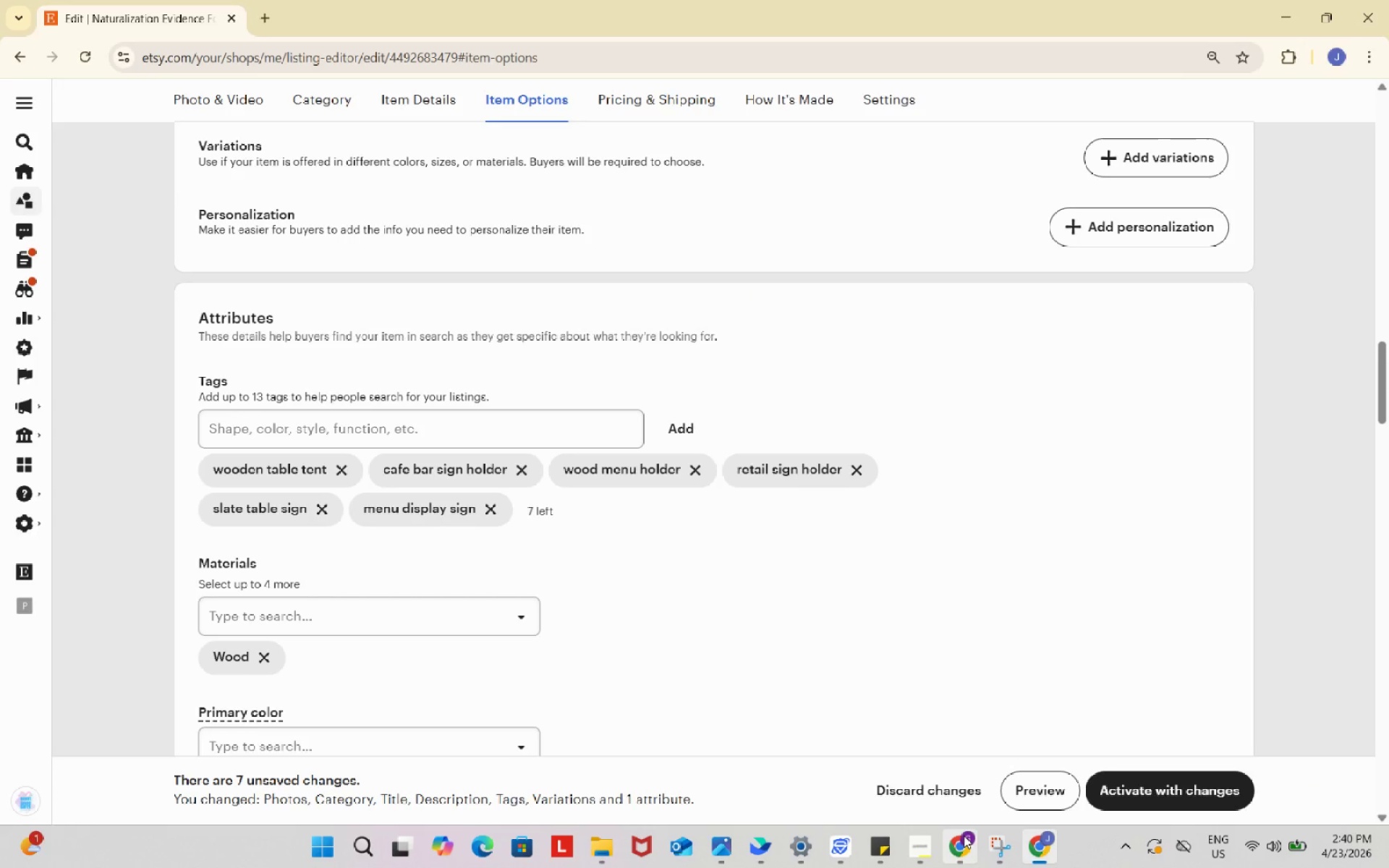 
left_click([964, 835])
 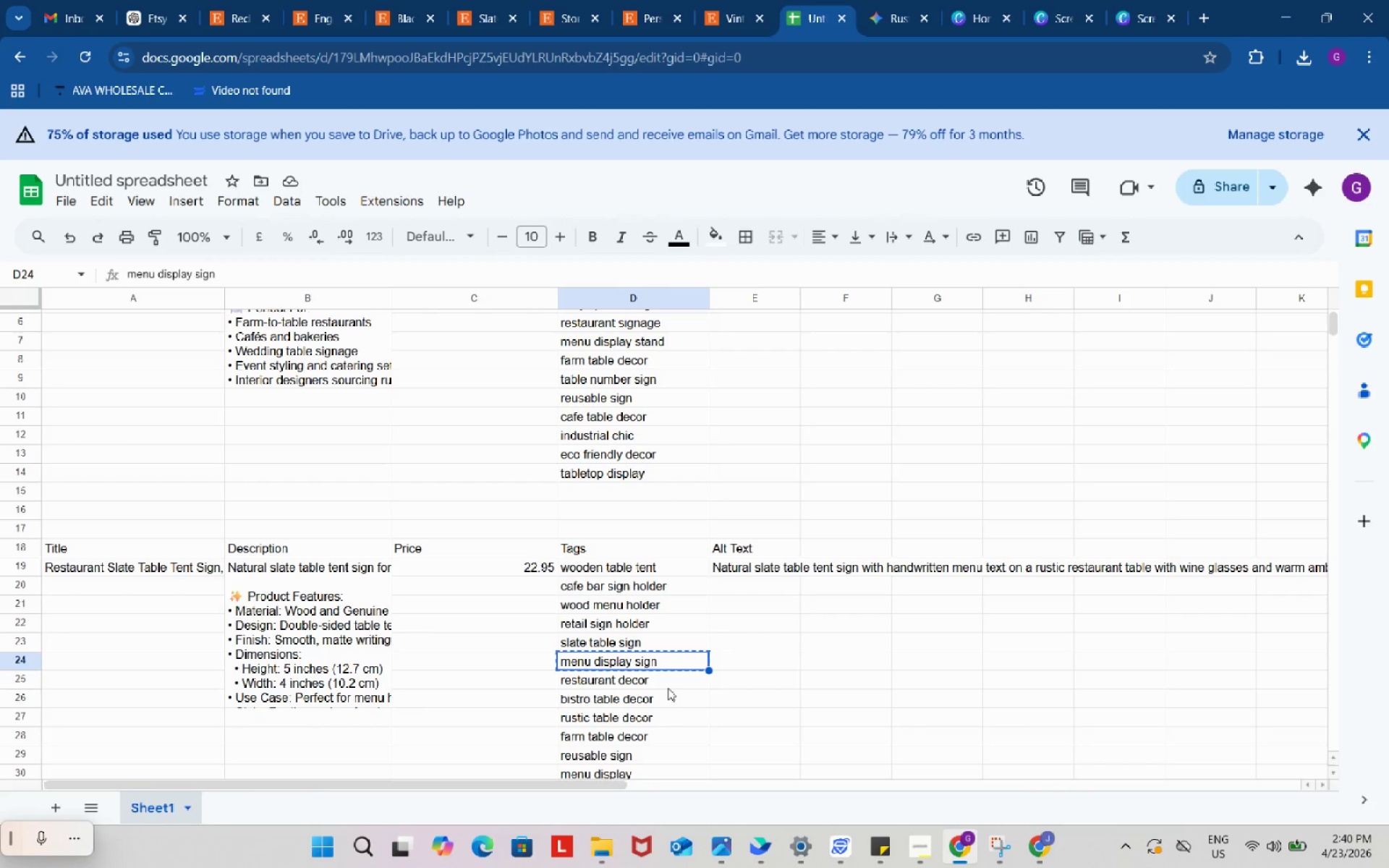 
left_click([667, 684])
 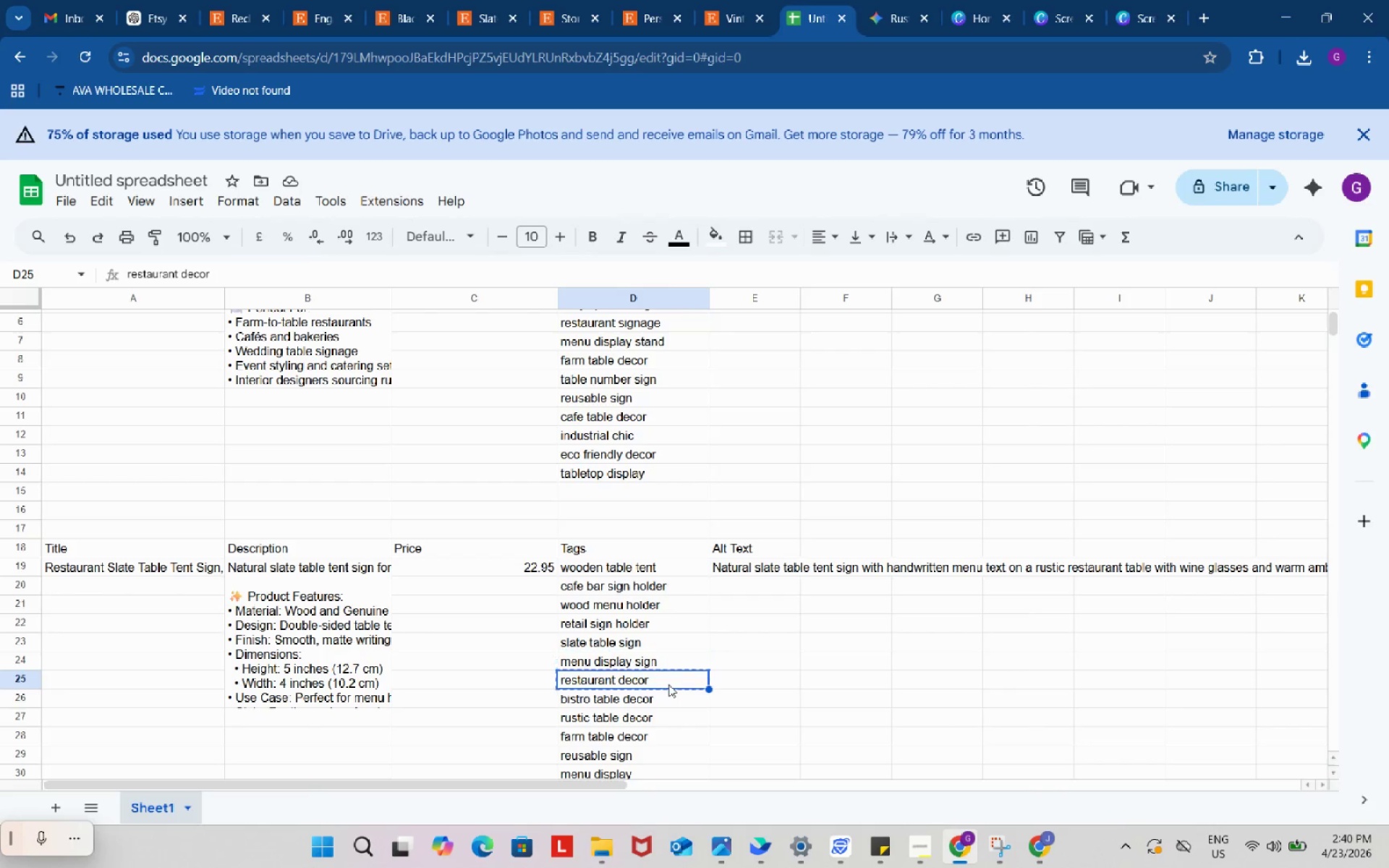 
key(Control+ControlLeft)
 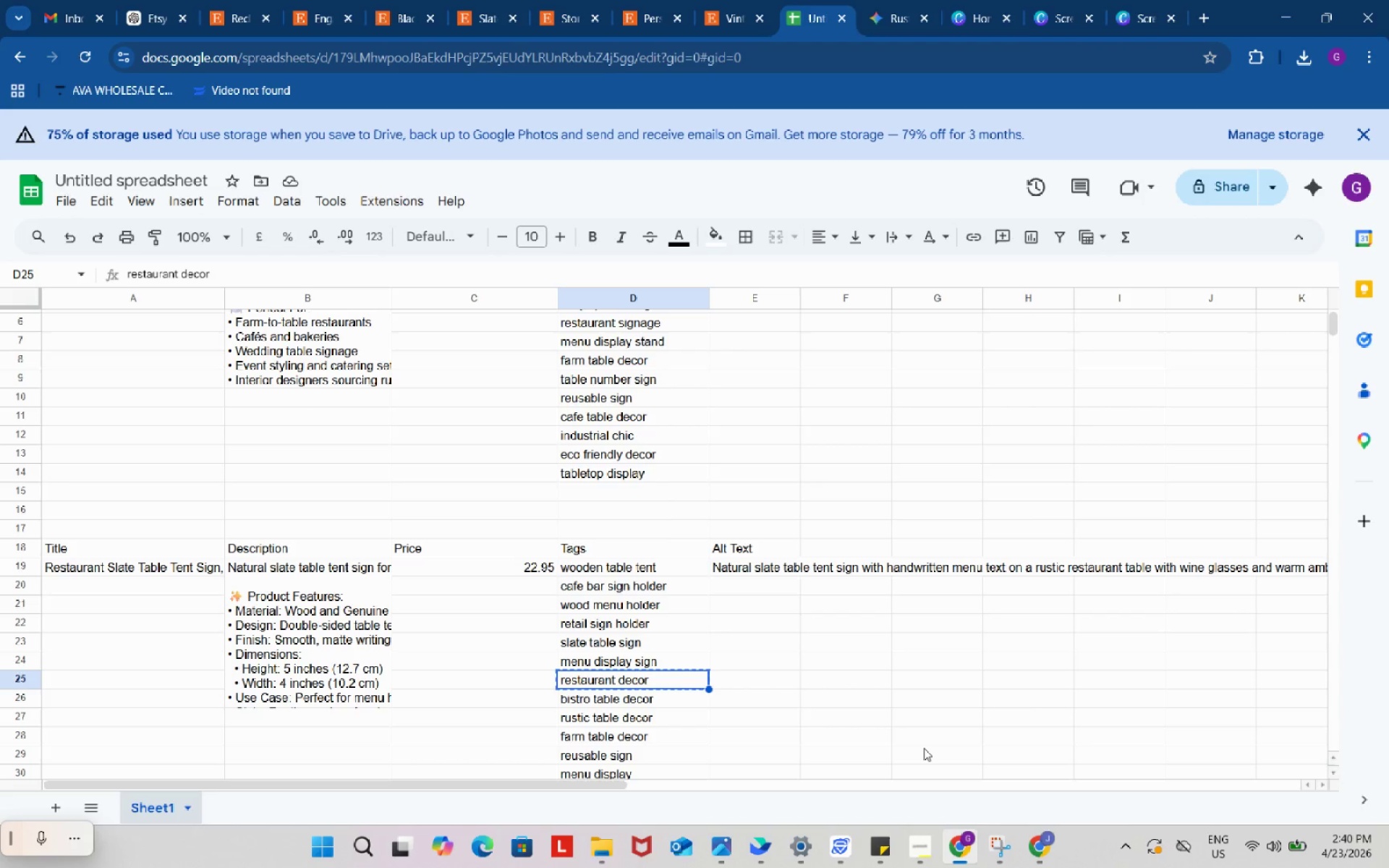 
key(Control+C)
 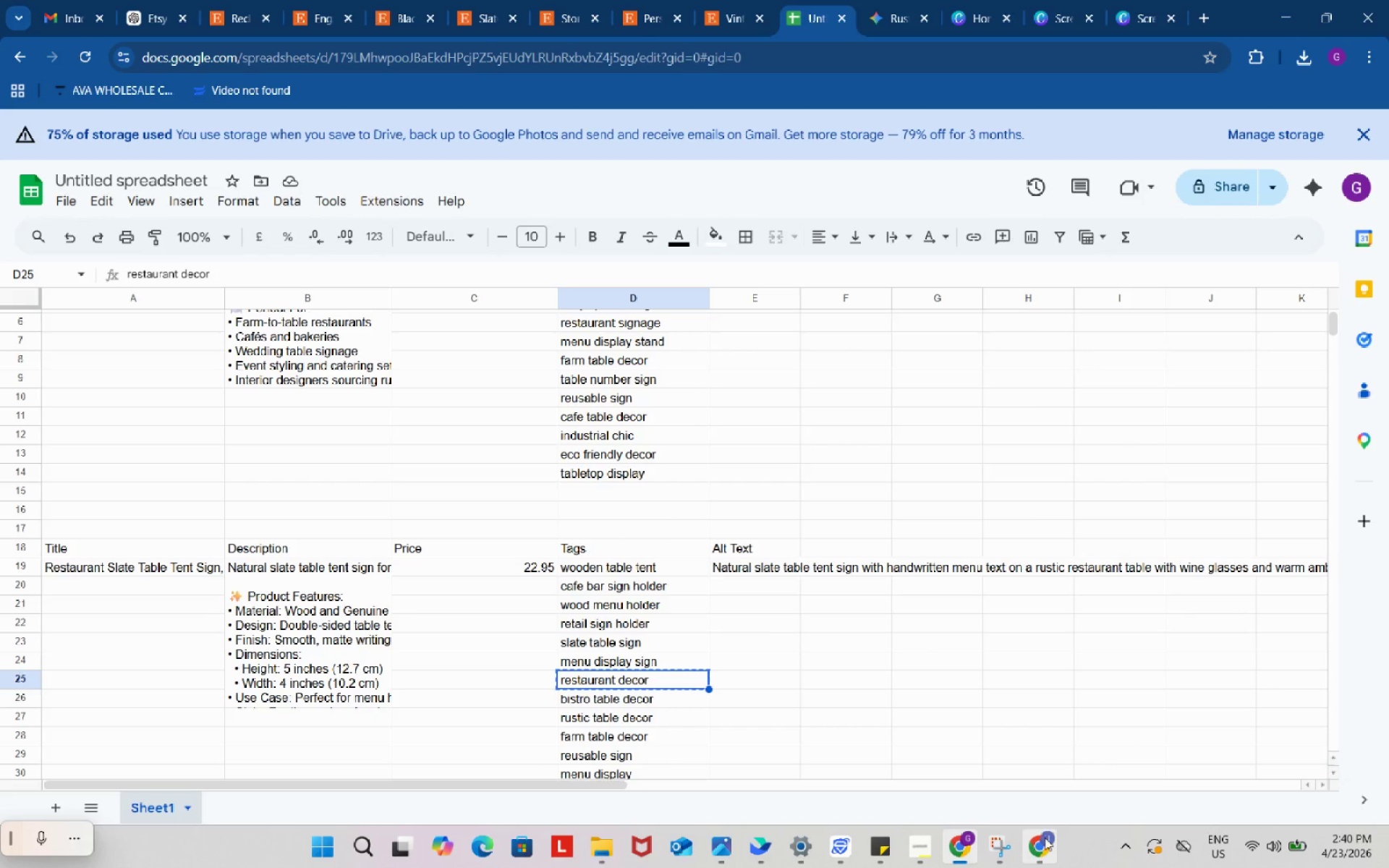 
left_click([1045, 838])
 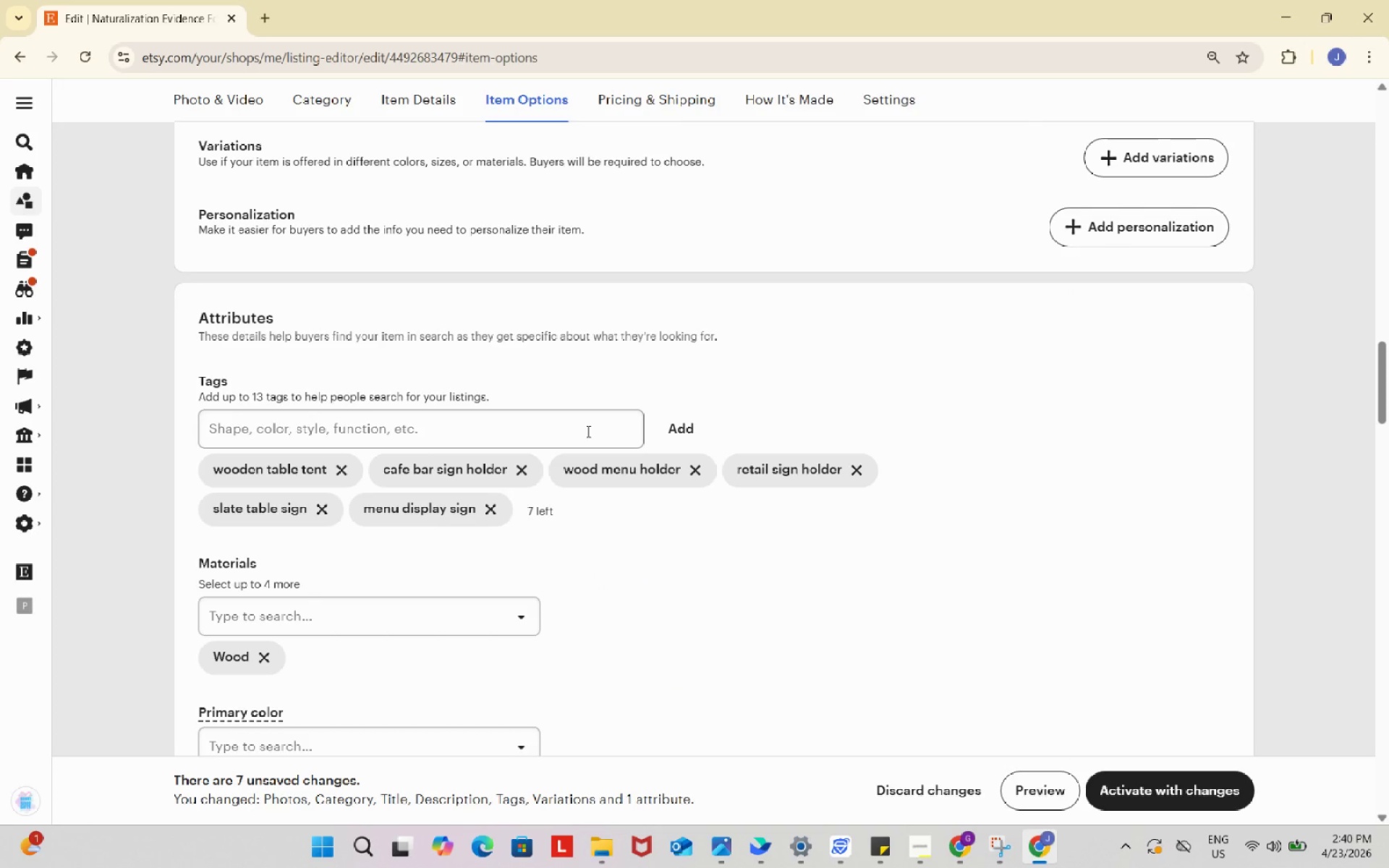 
left_click([585, 430])
 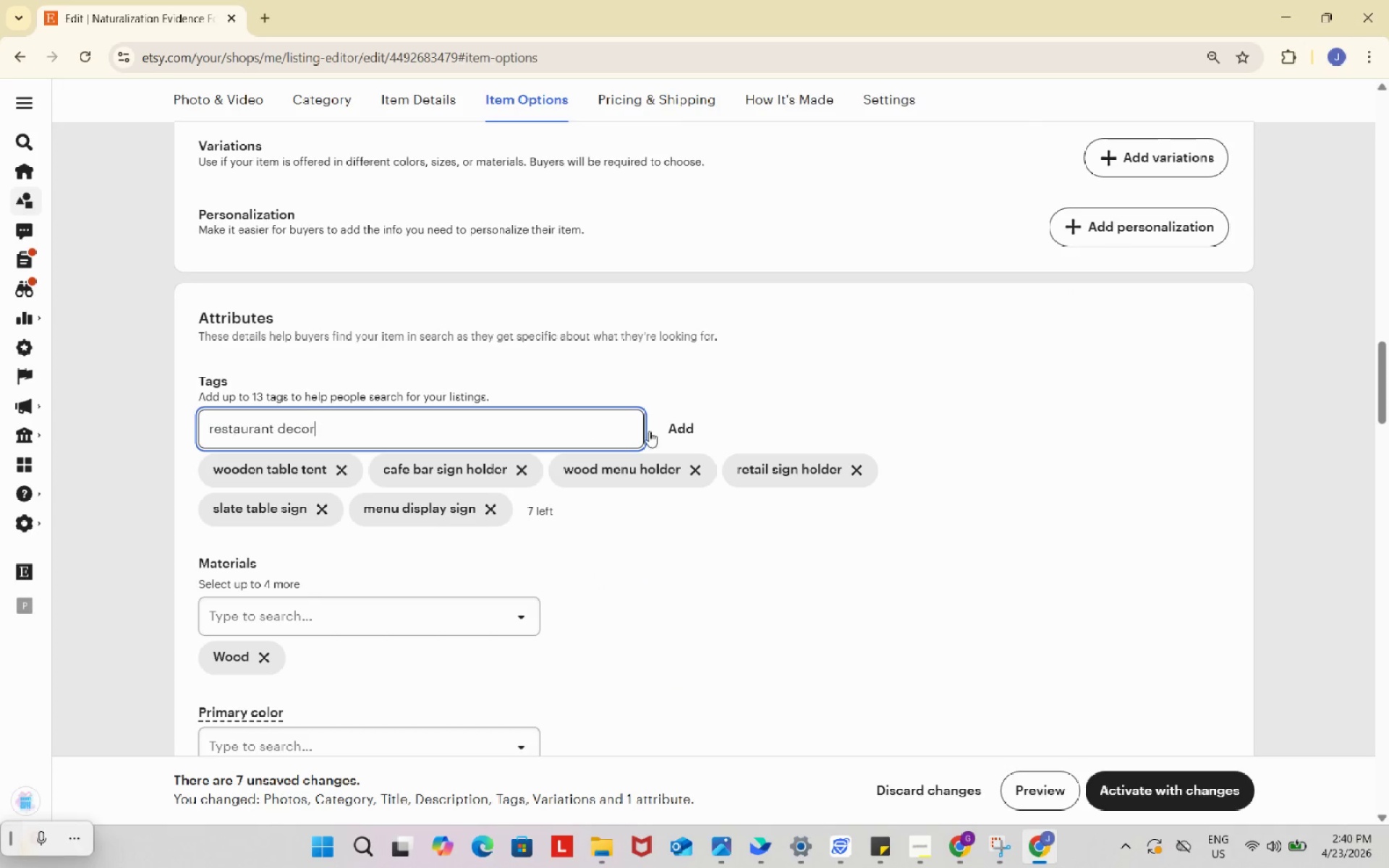 
key(Control+ControlLeft)
 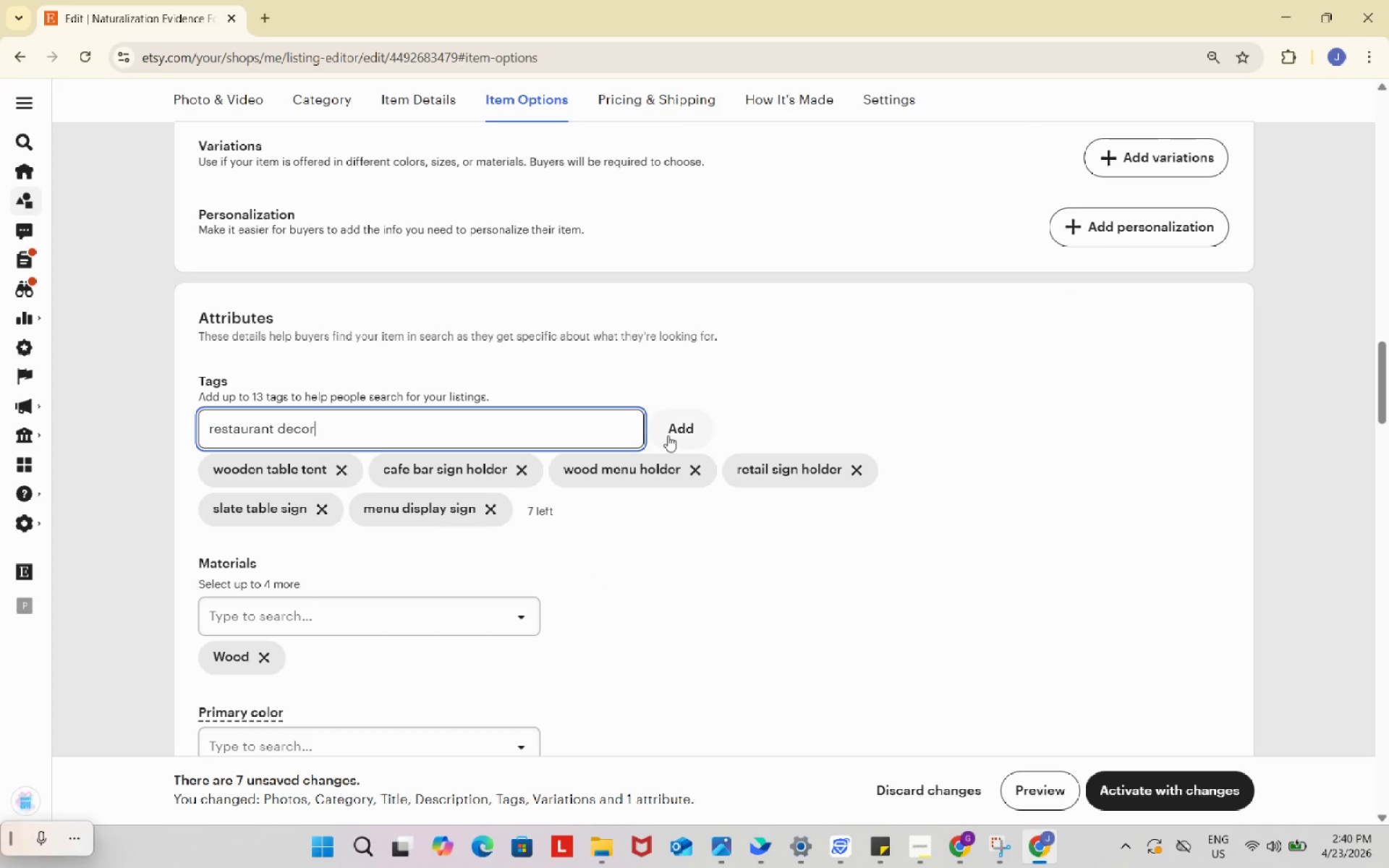 
key(Control+V)
 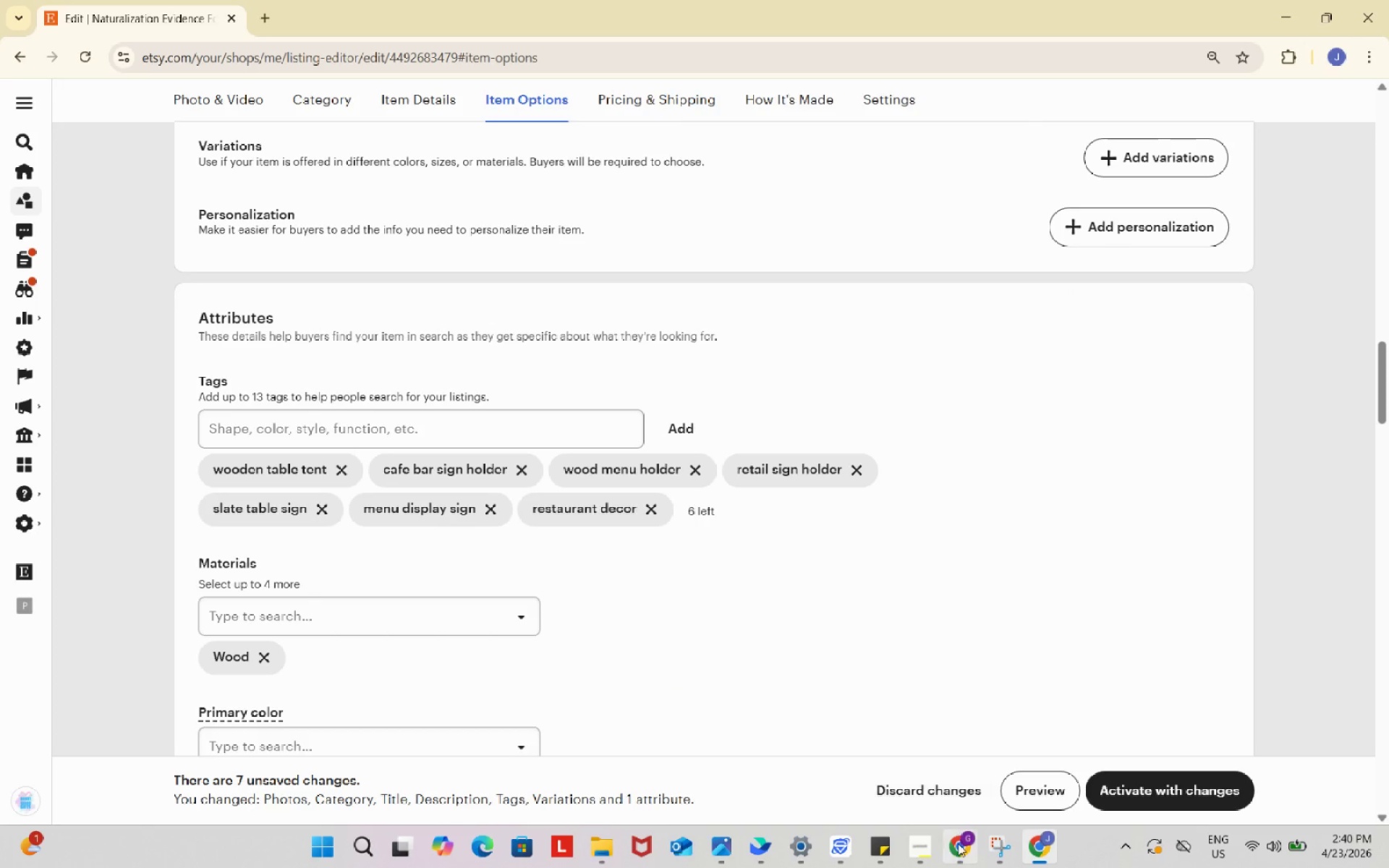 
left_click([959, 846])
 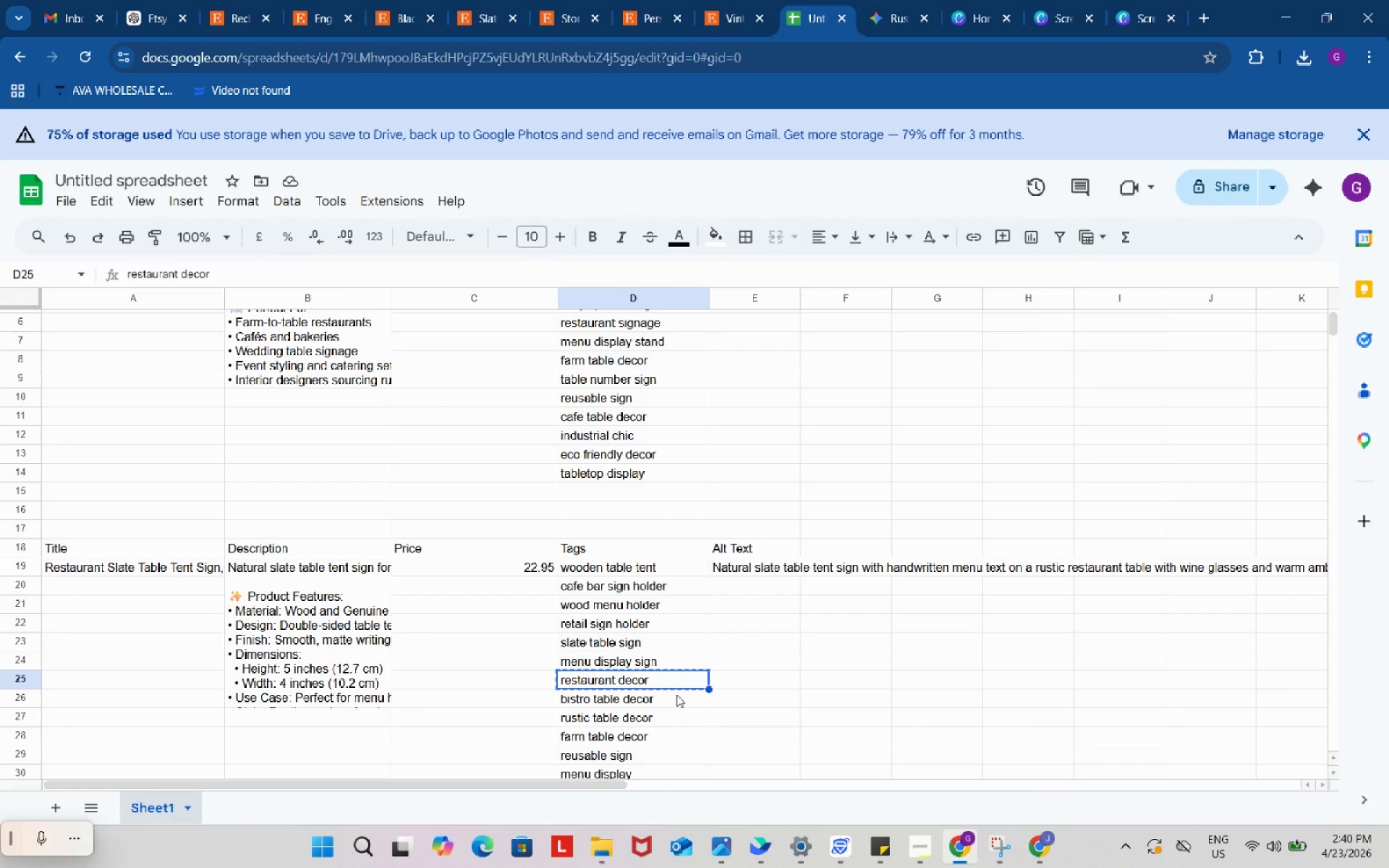 
left_click([676, 690])
 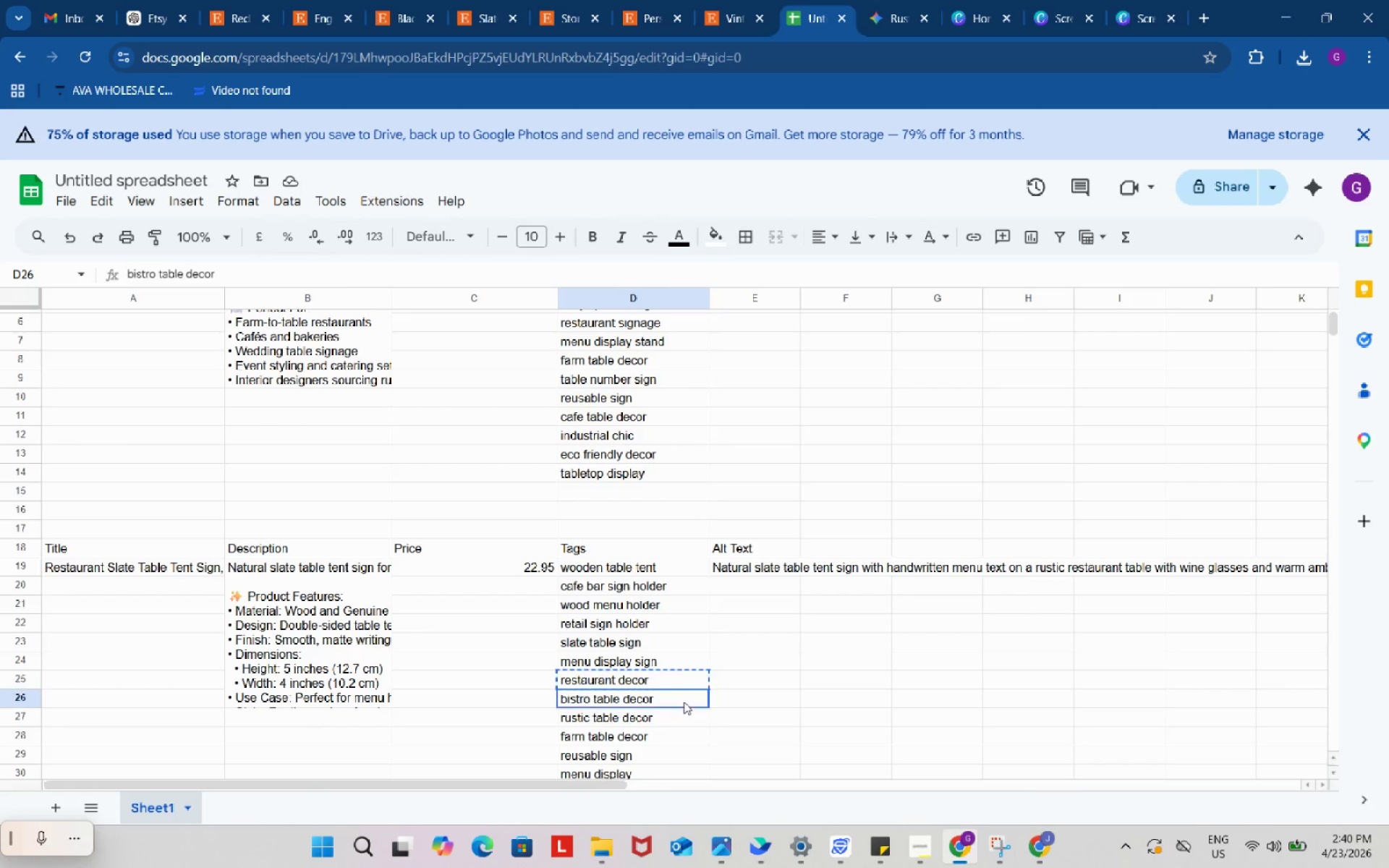 
left_click([684, 702])
 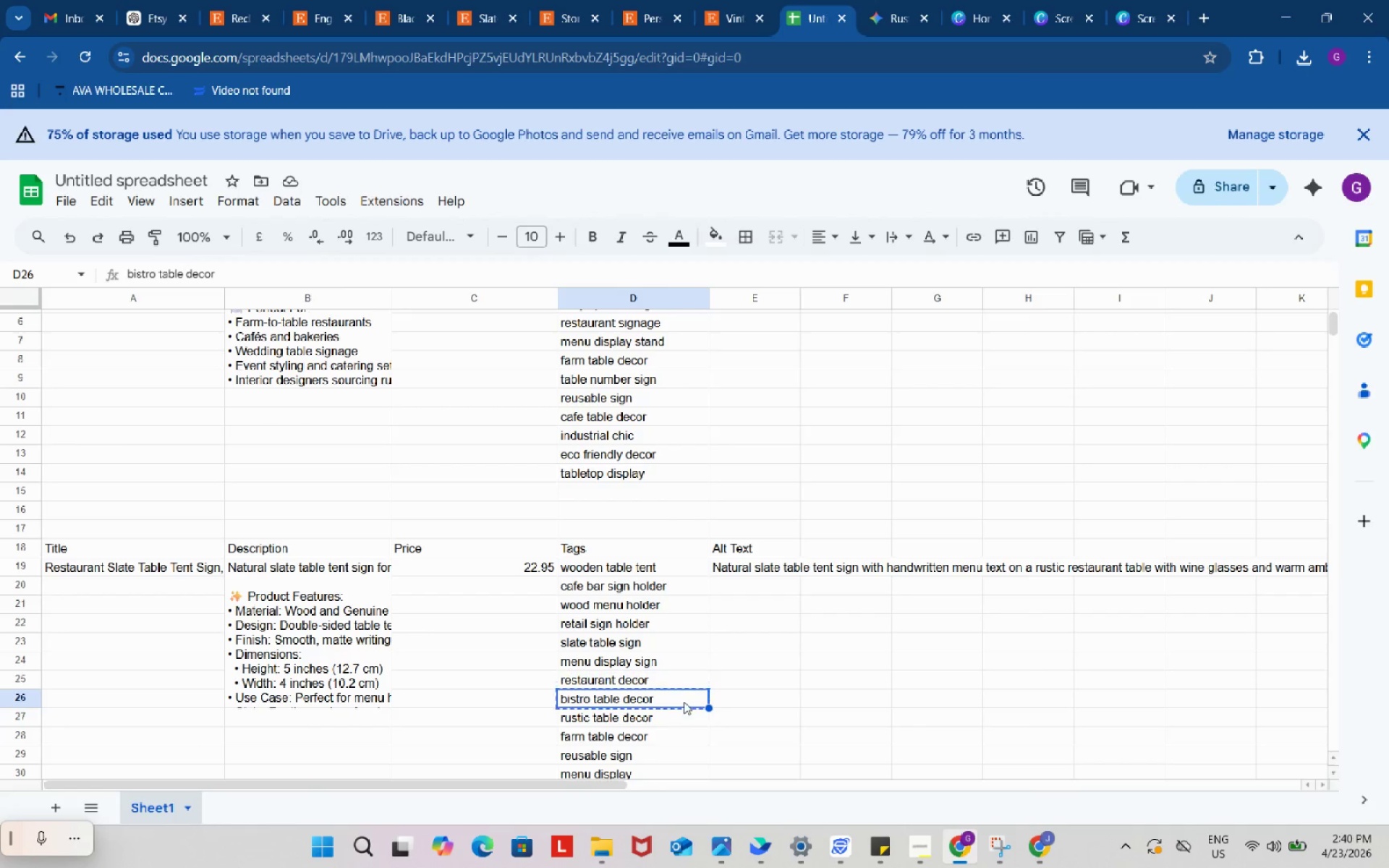 
key(Control+ControlLeft)
 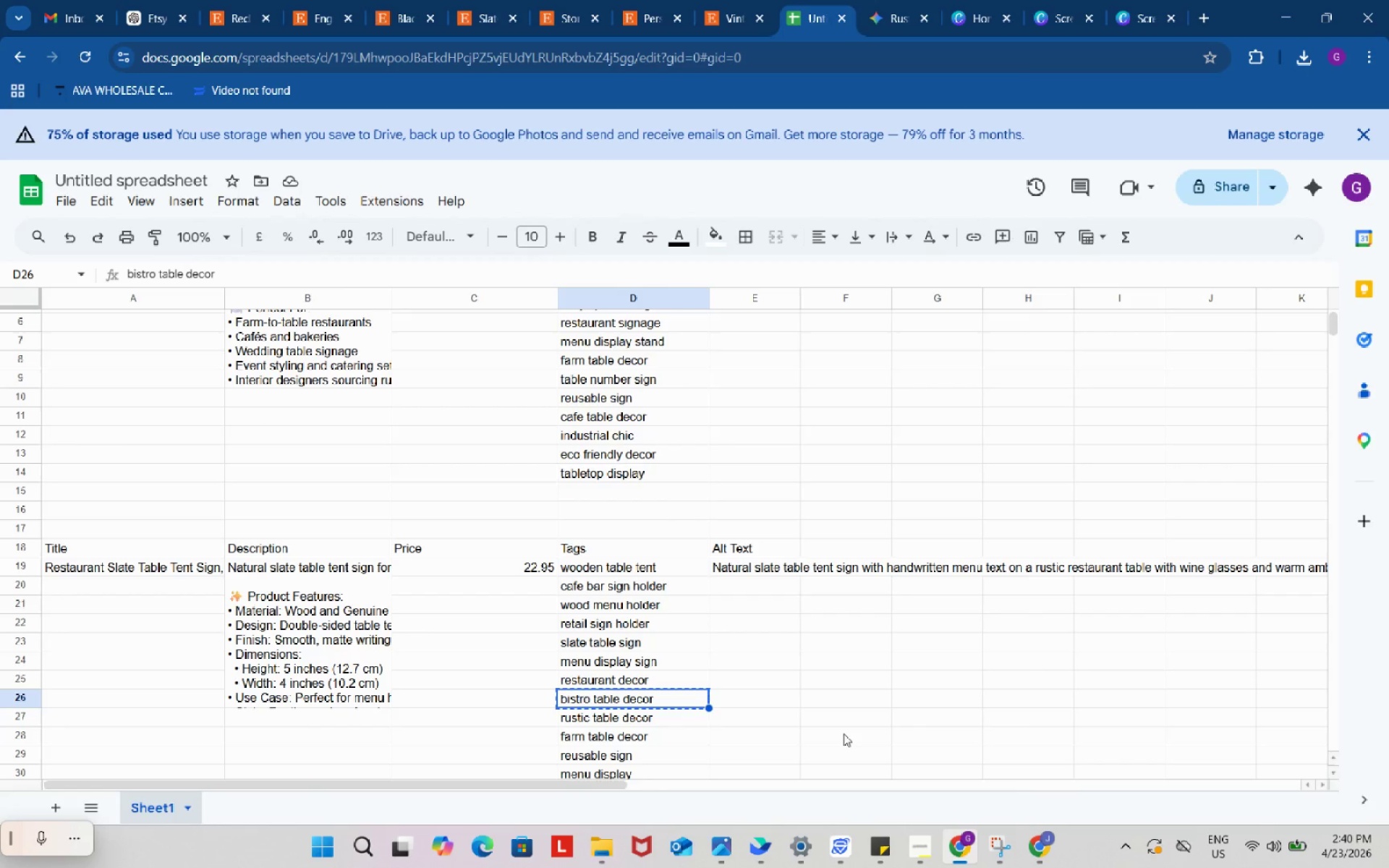 
key(Control+C)
 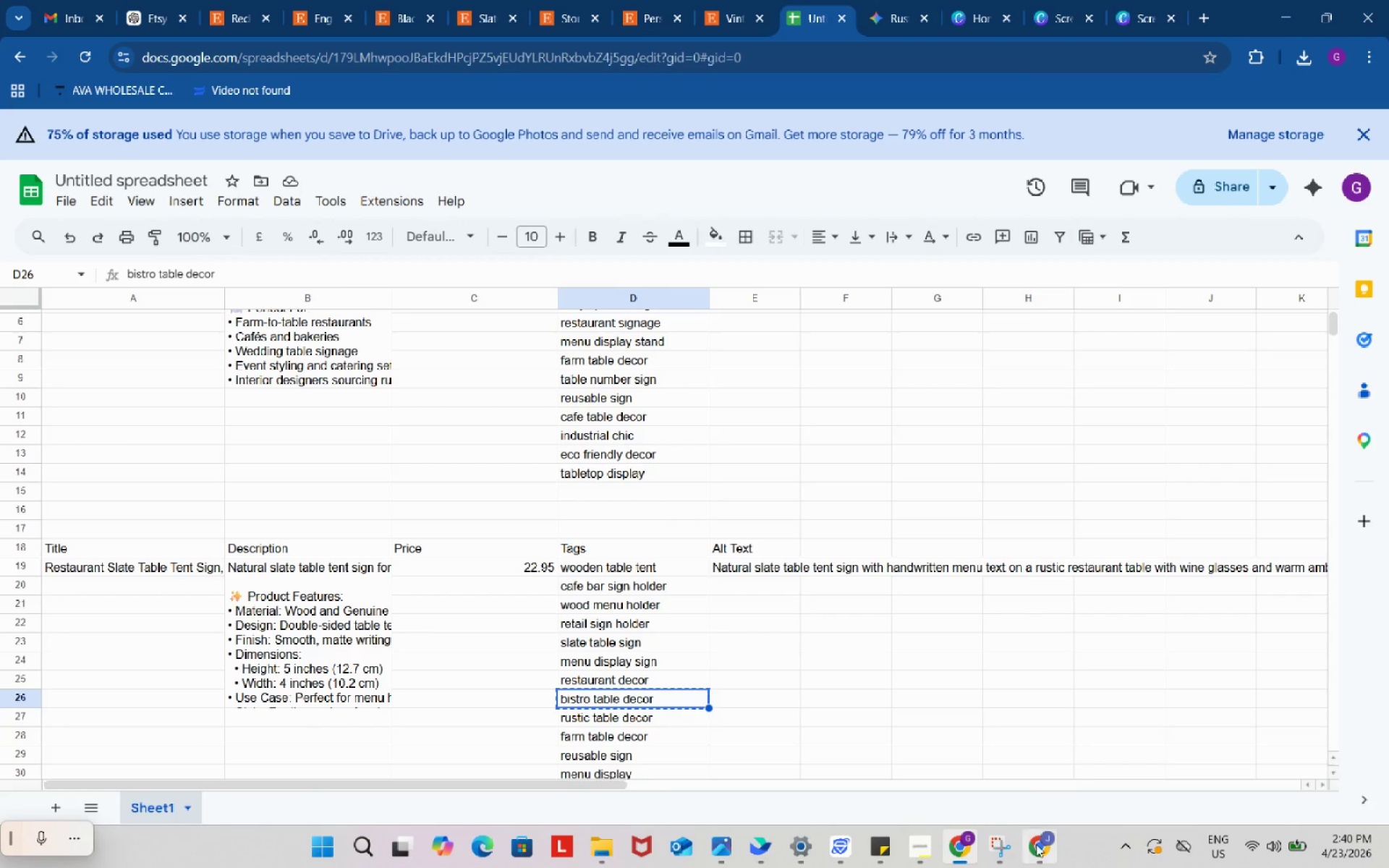 
left_click([1036, 844])
 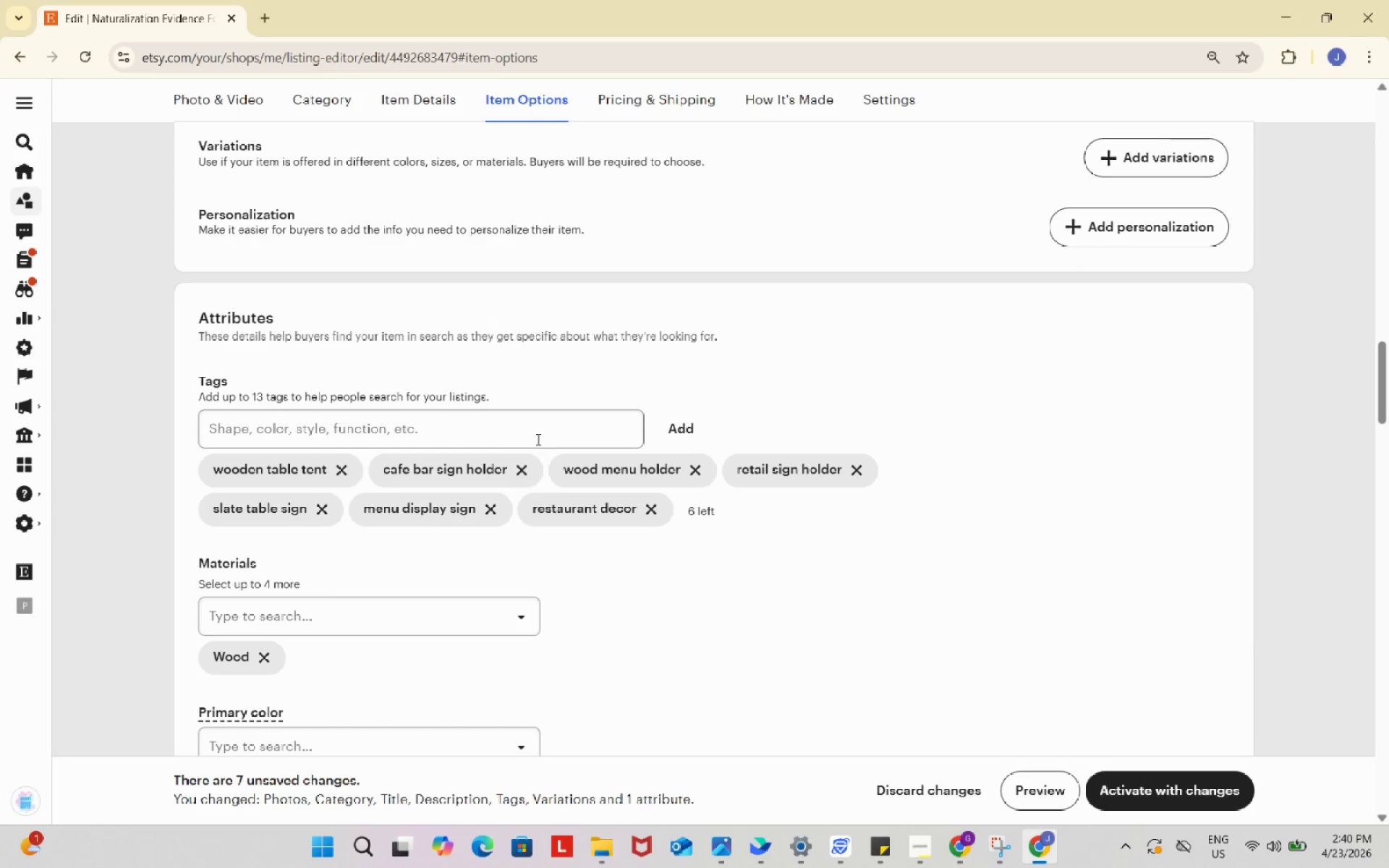 
left_click([537, 438])
 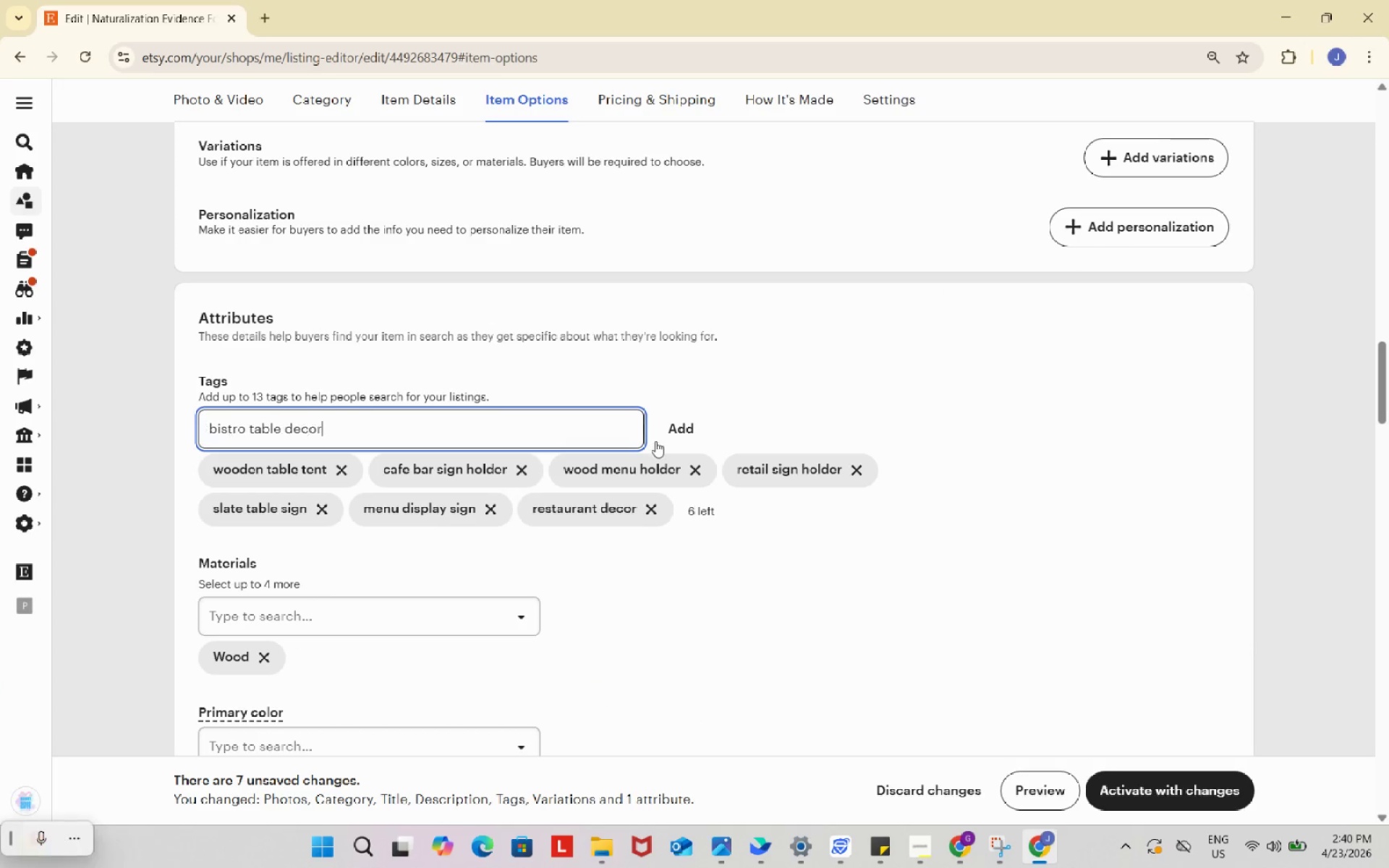 
key(Control+ControlLeft)
 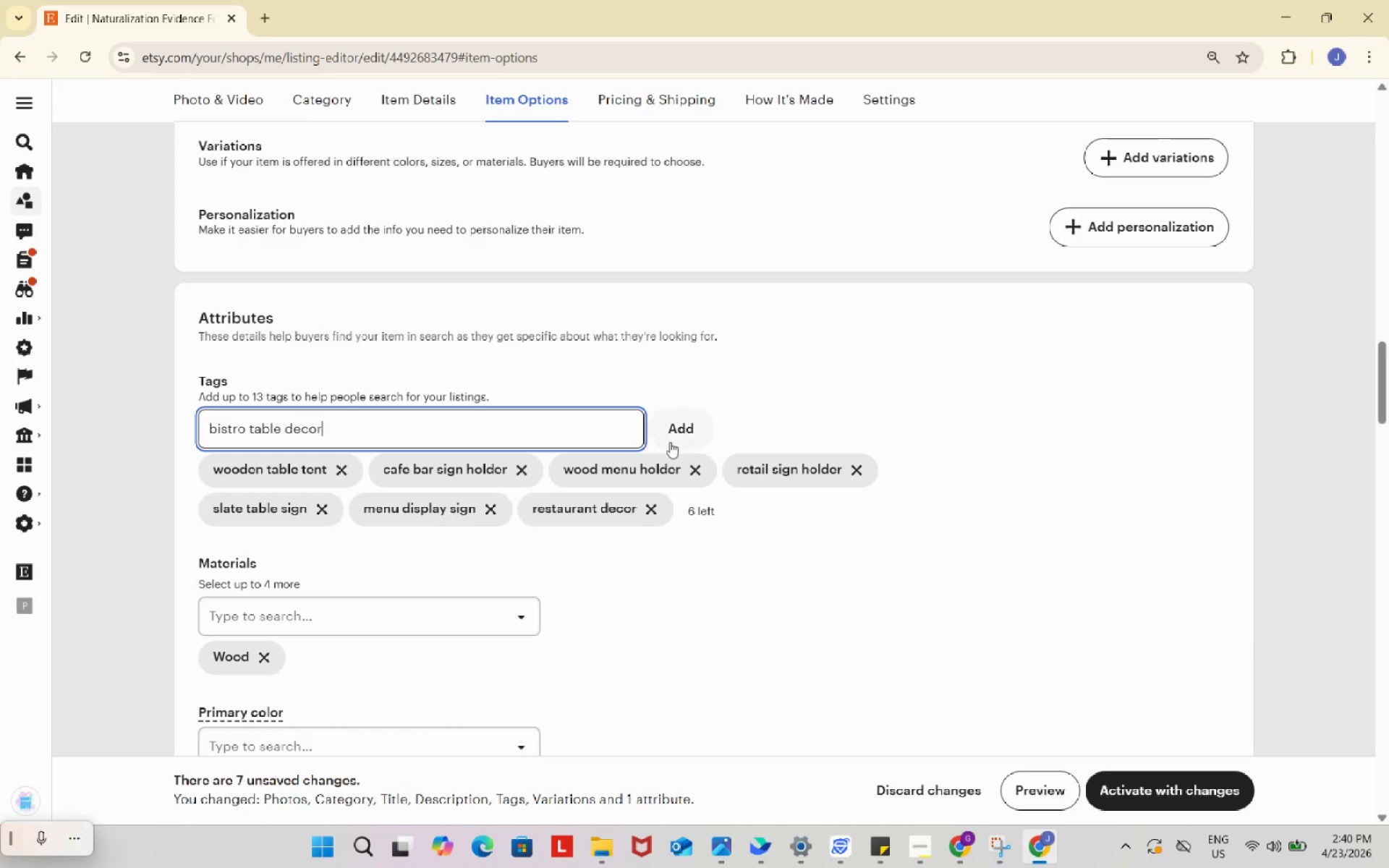 
key(Control+V)
 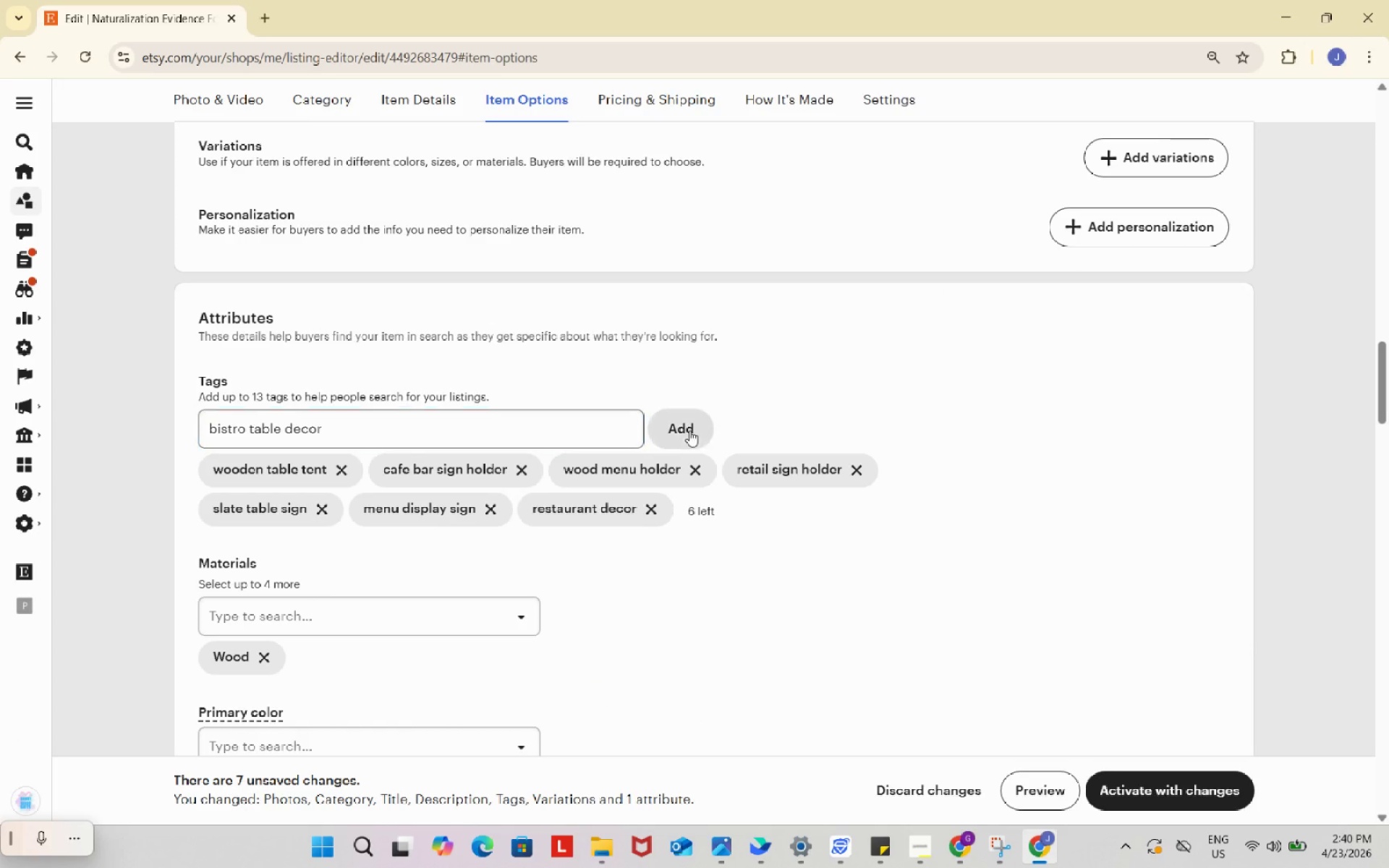 
left_click([690, 430])
 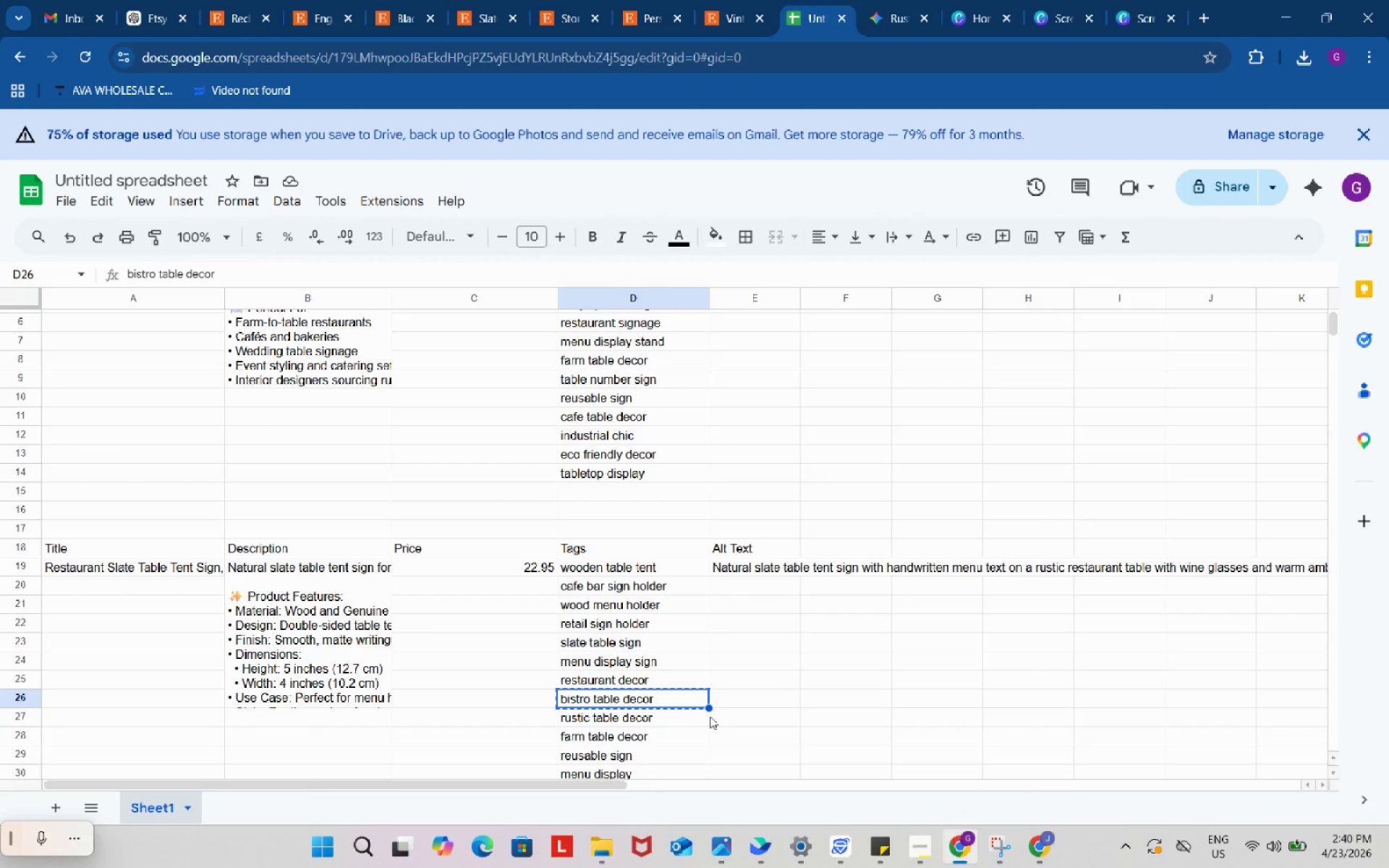 
left_click([698, 720])
 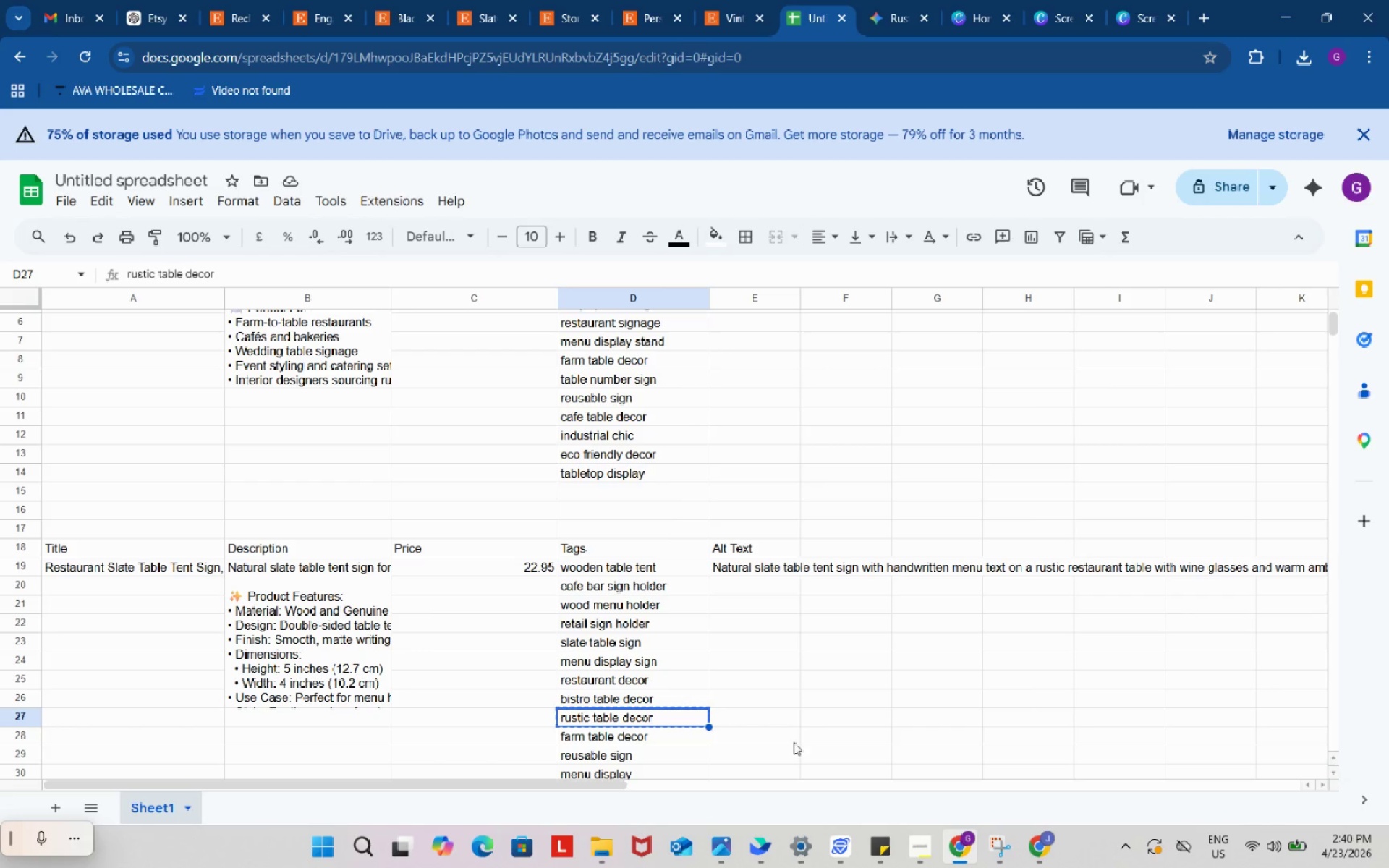 
key(Control+ControlLeft)
 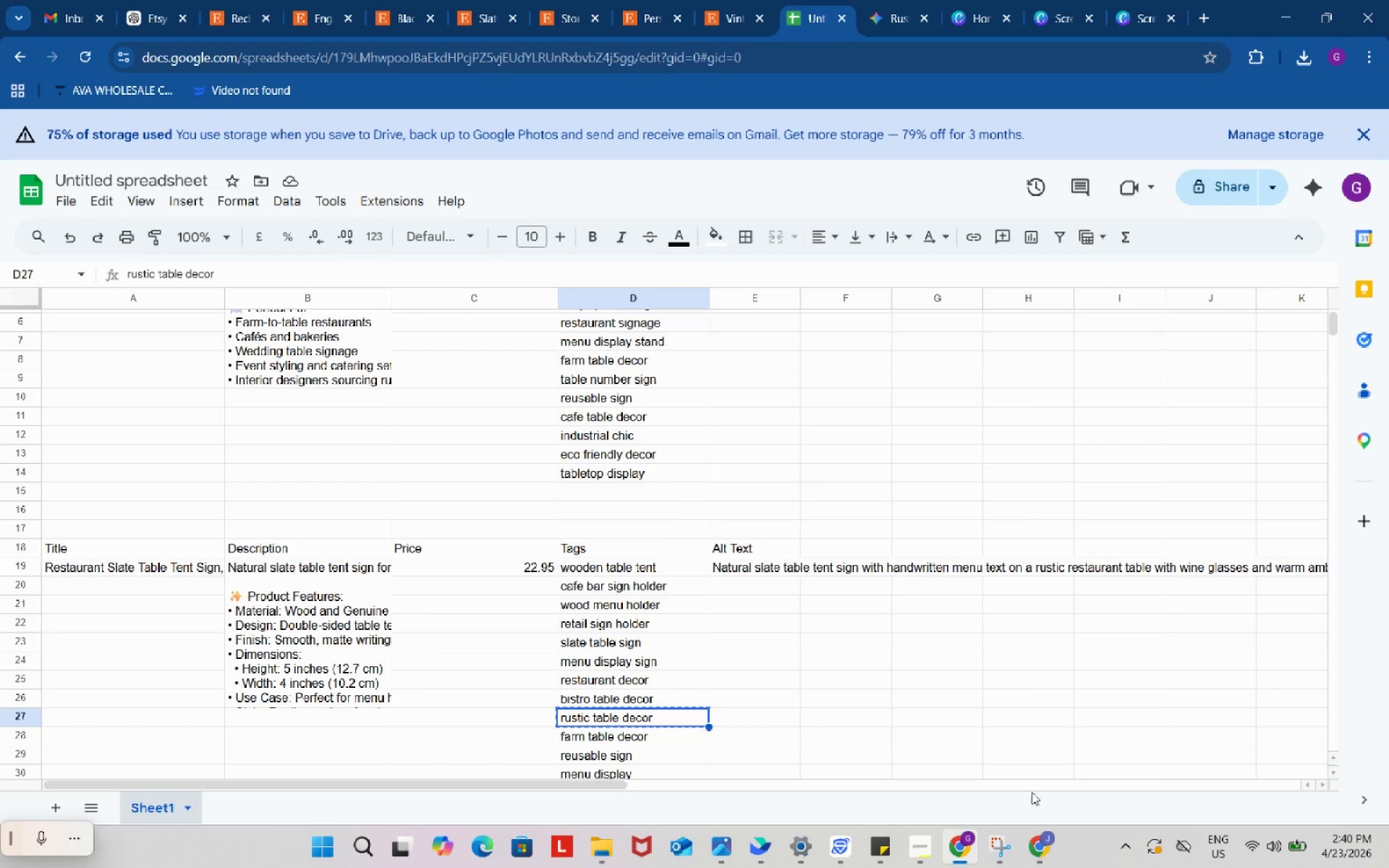 
key(Control+C)
 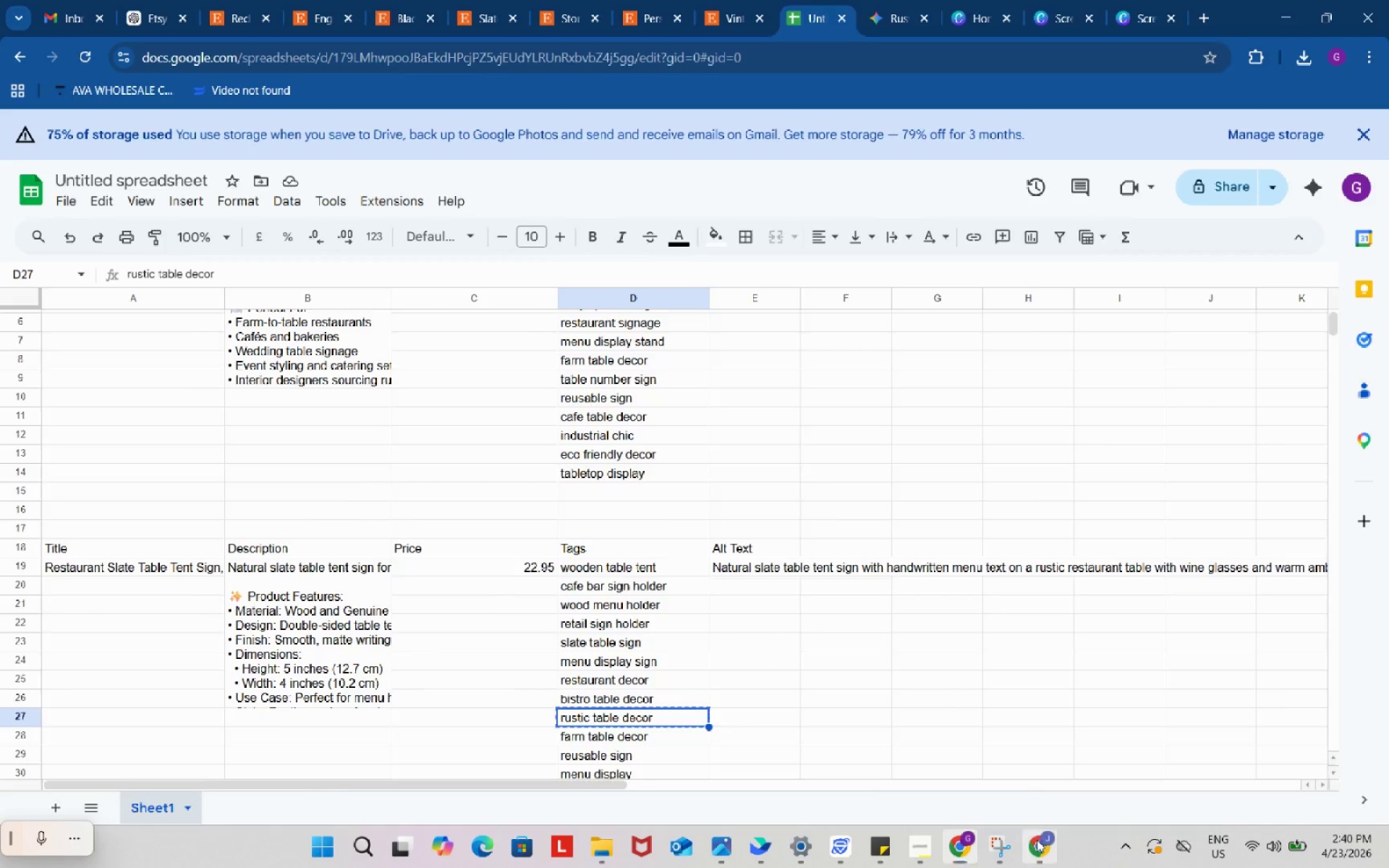 
left_click([1037, 840])
 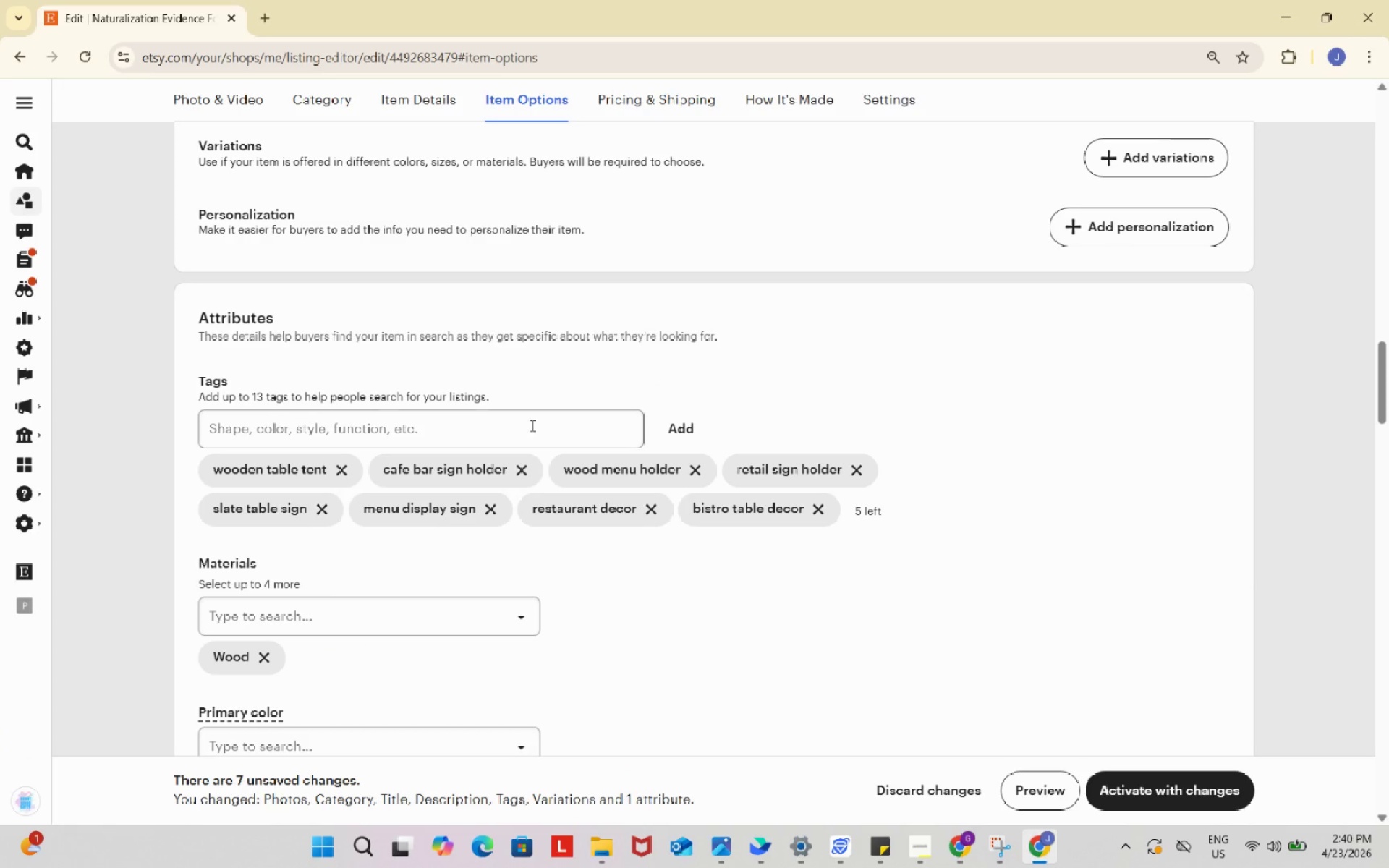 
left_click([531, 425])
 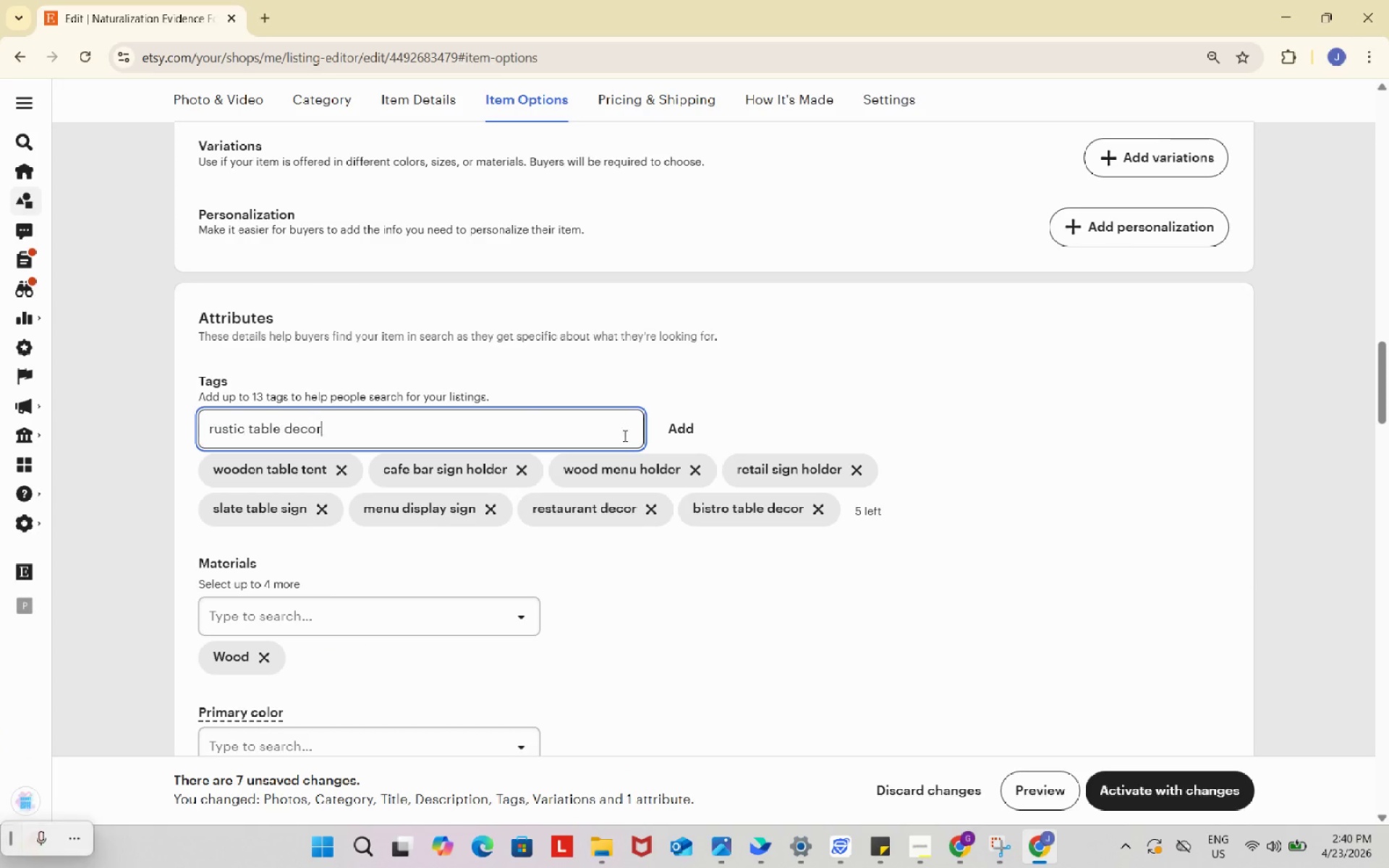 
key(Control+ControlLeft)
 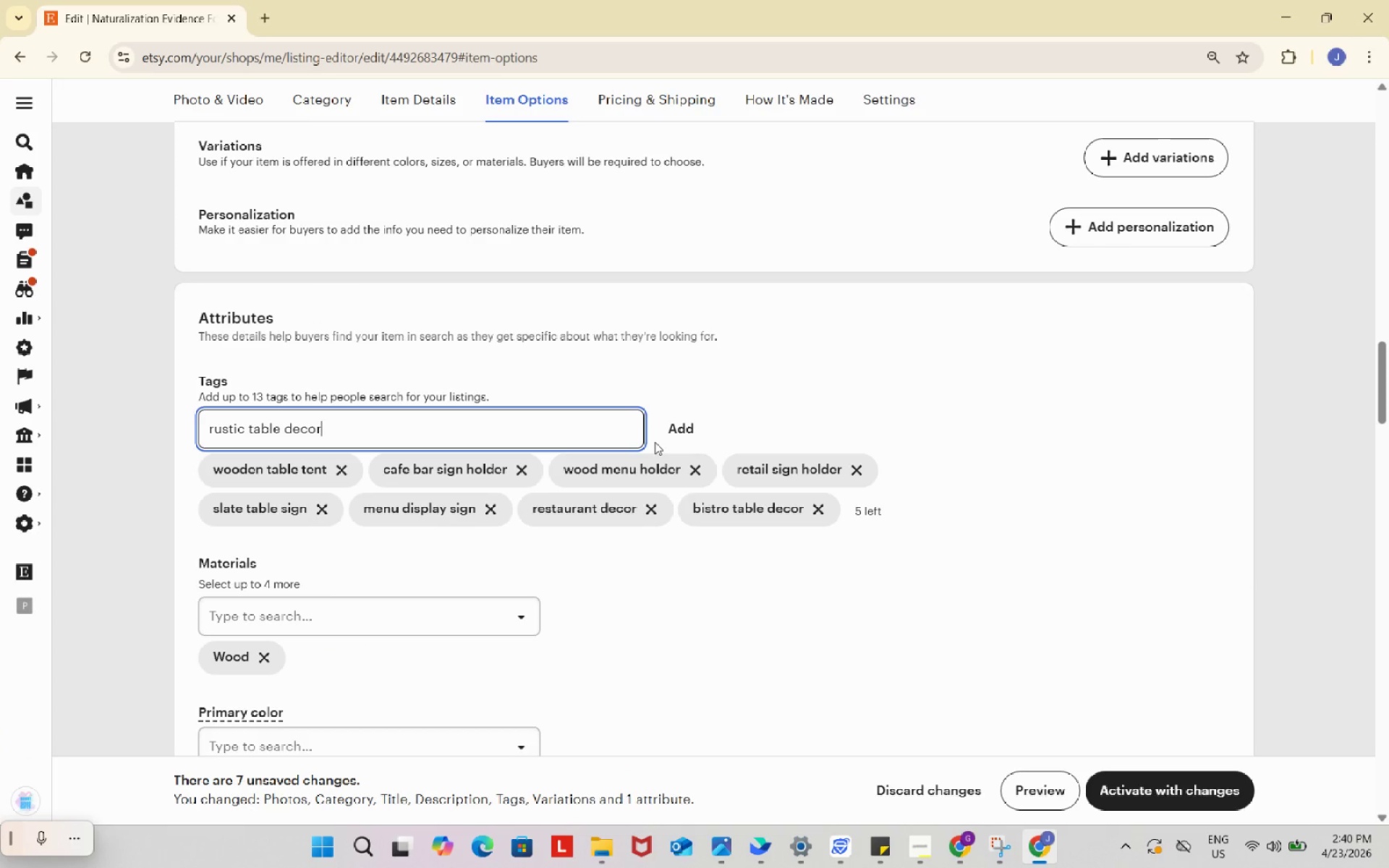 
key(Control+V)
 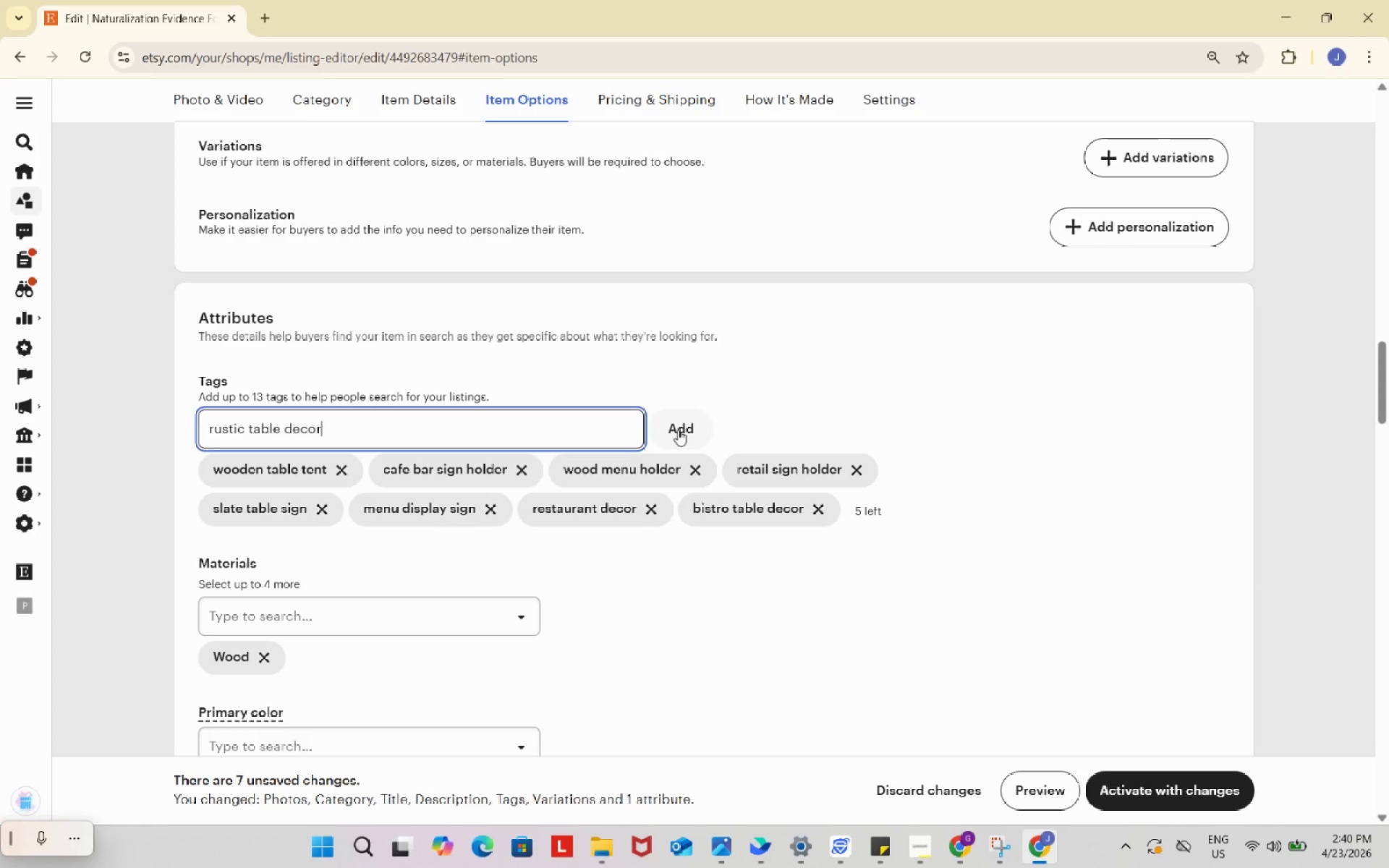 
left_click([678, 430])
 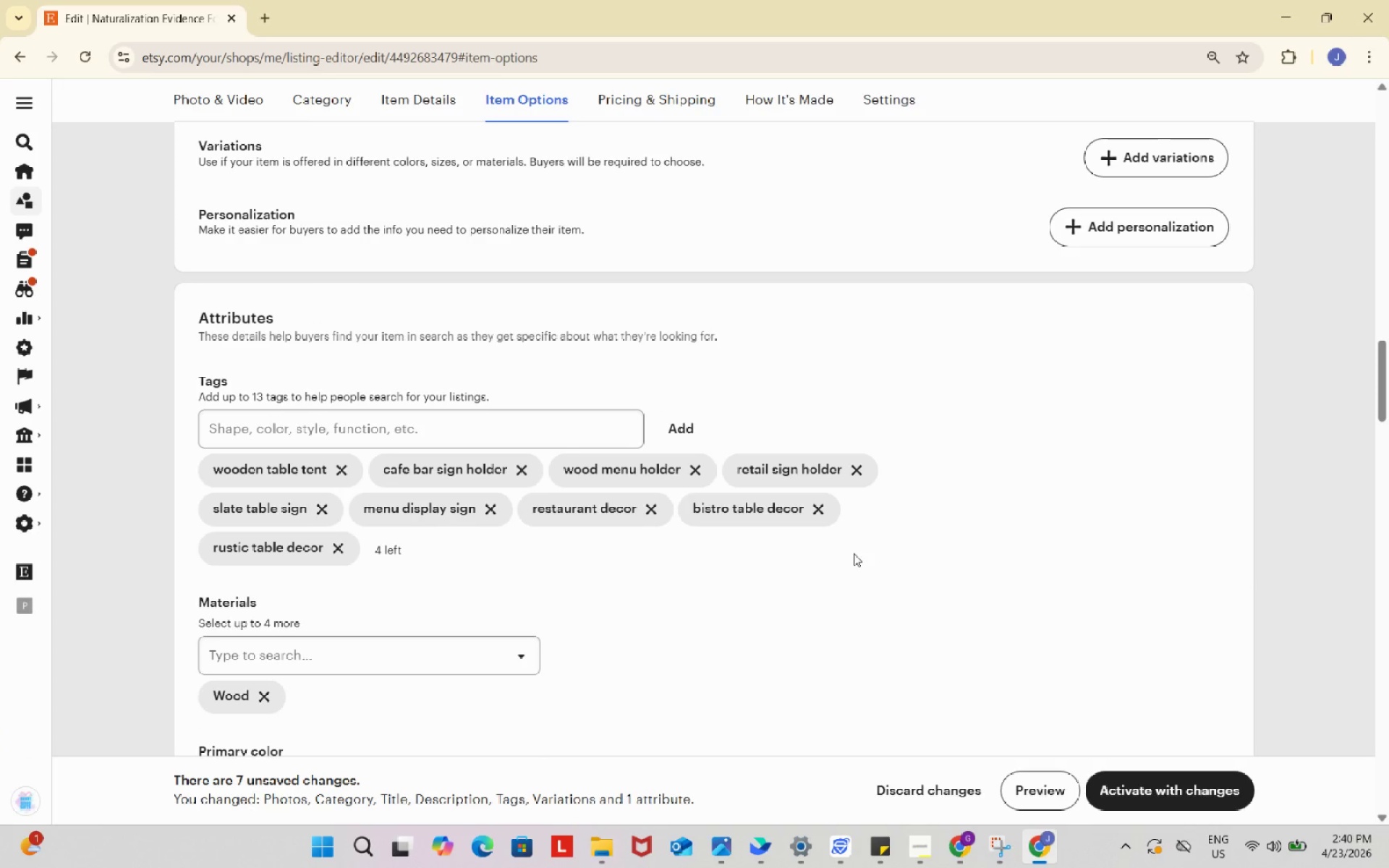 
scroll: coordinate [854, 553], scroll_direction: down, amount: 1.0
 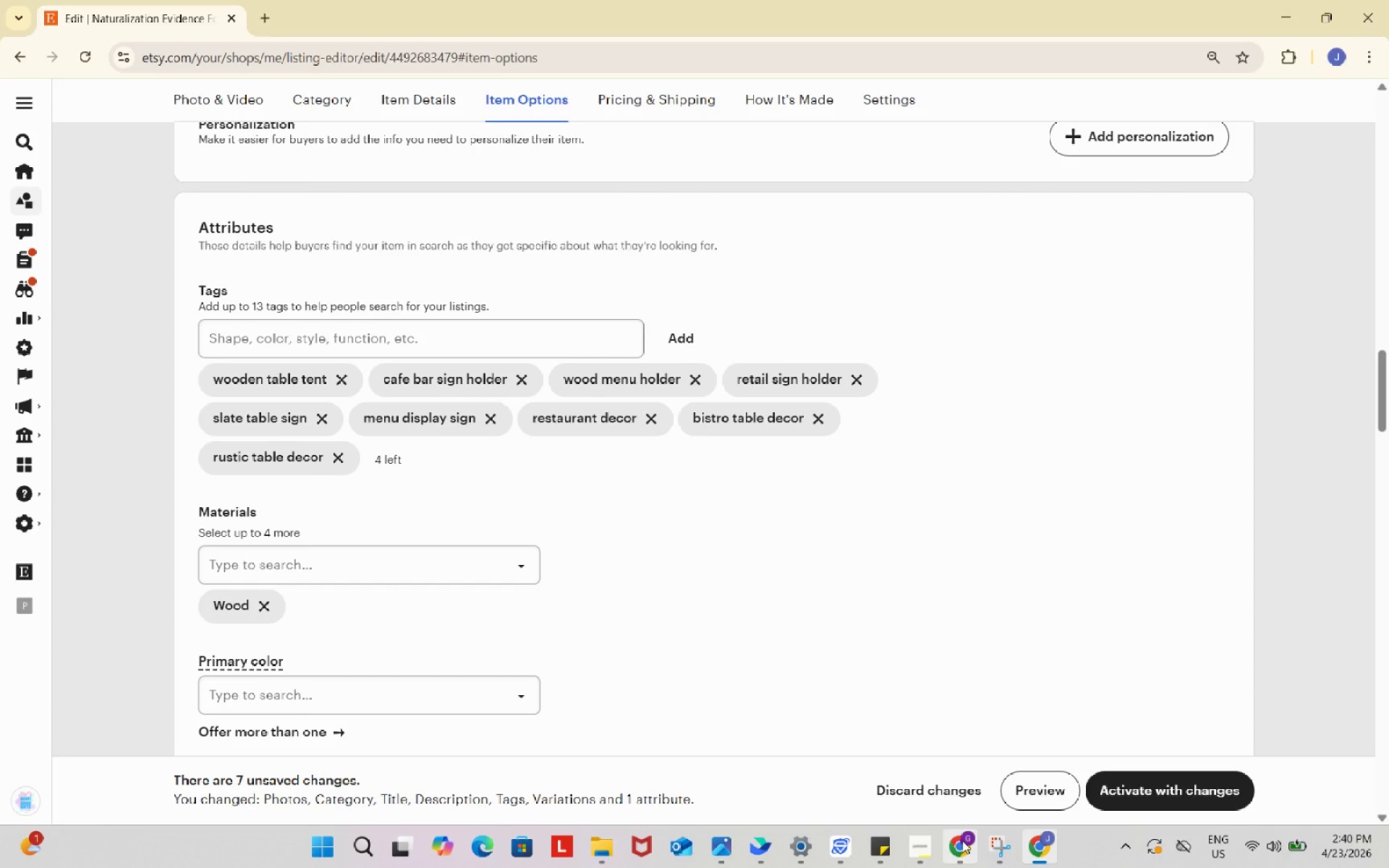 
left_click([962, 841])
 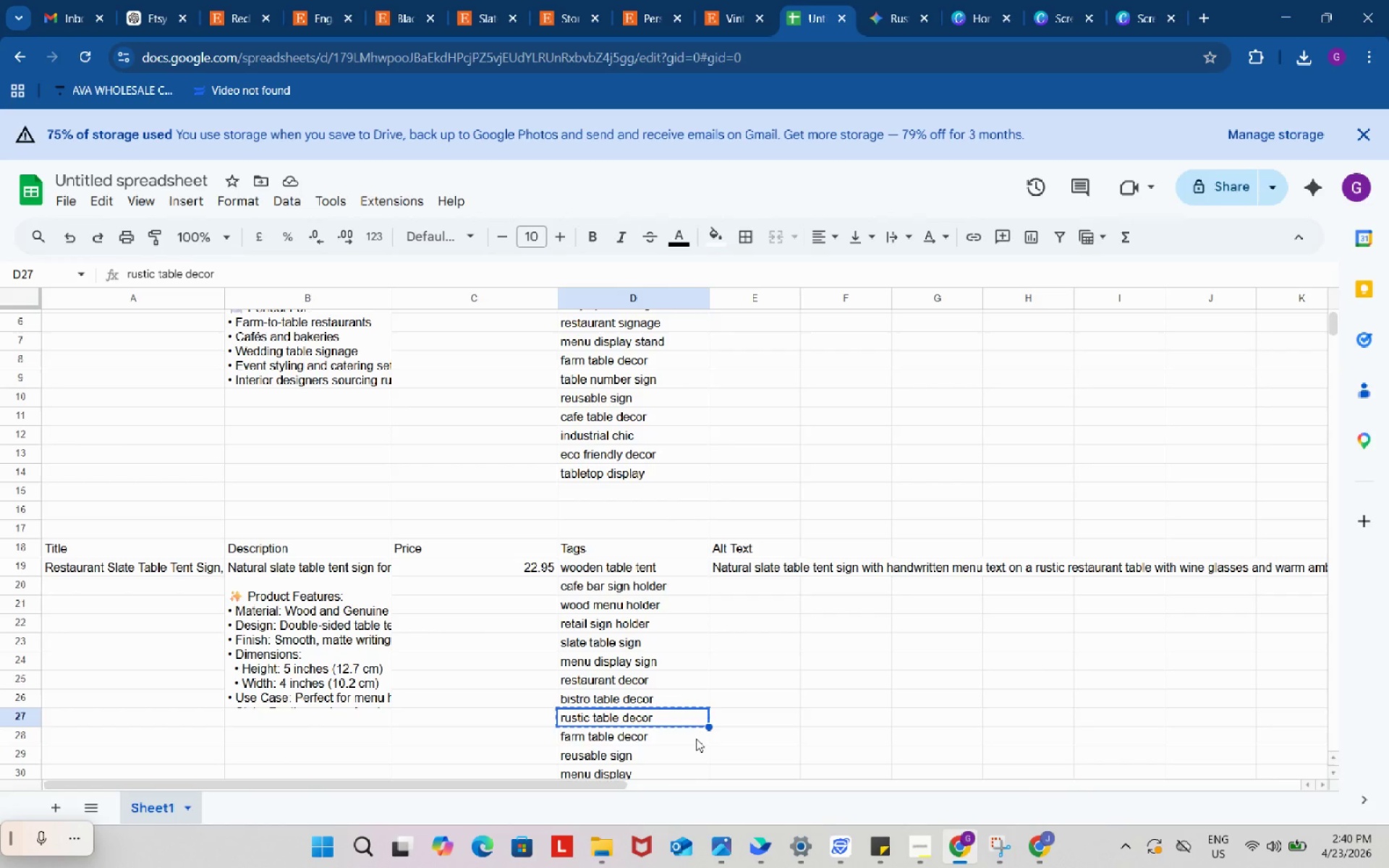 
left_click([693, 739])
 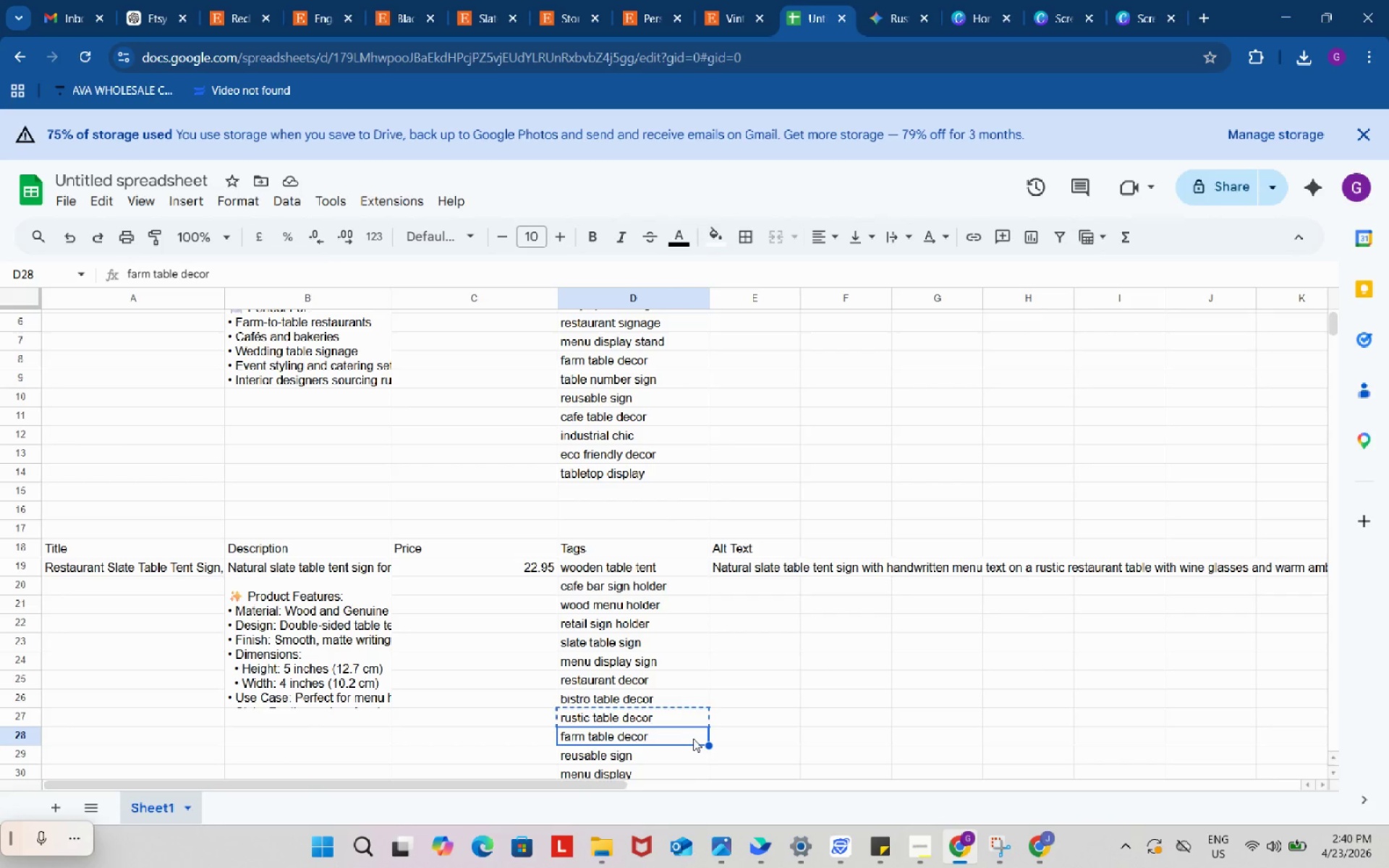 
key(Control+ControlLeft)
 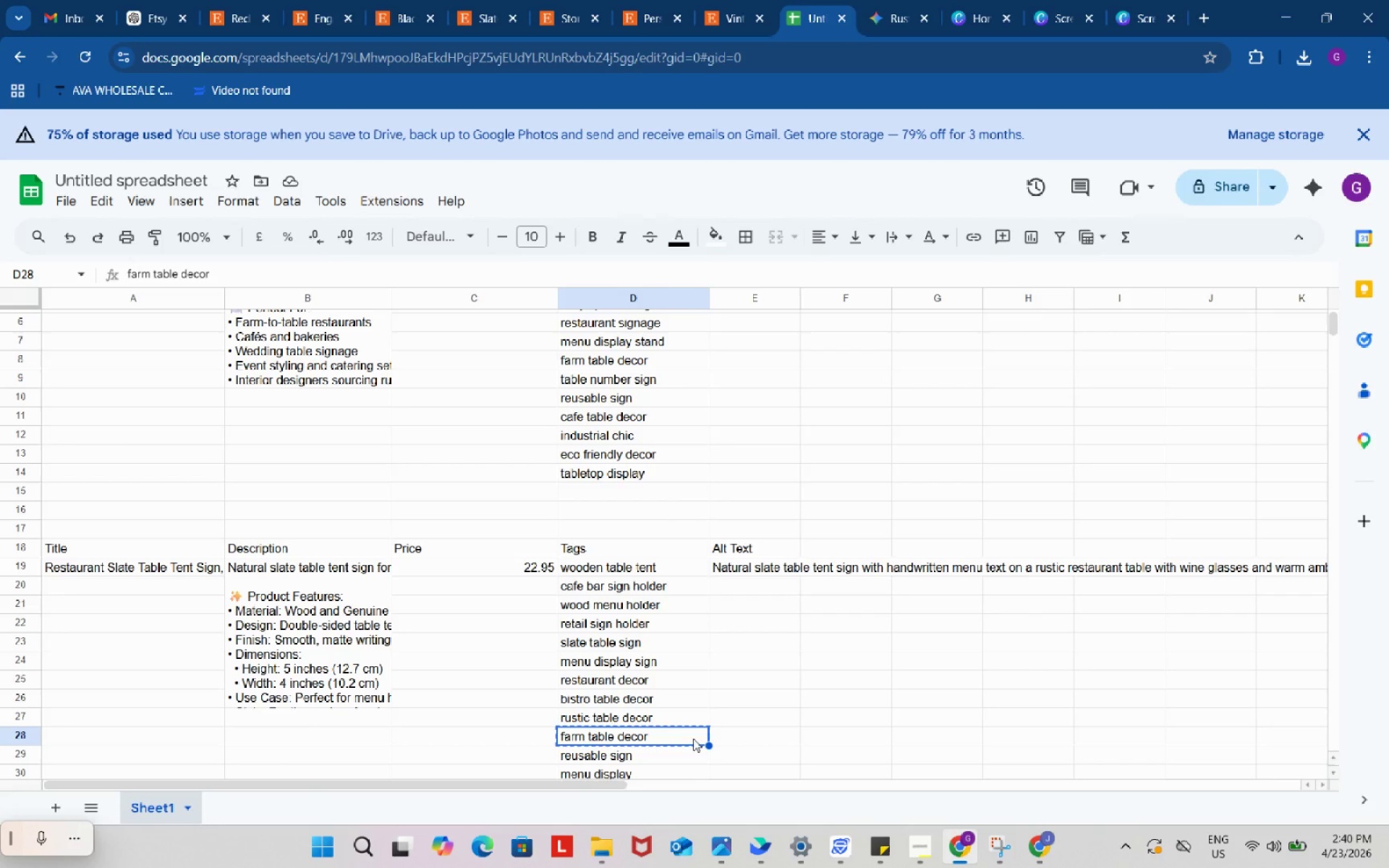 
key(Control+C)
 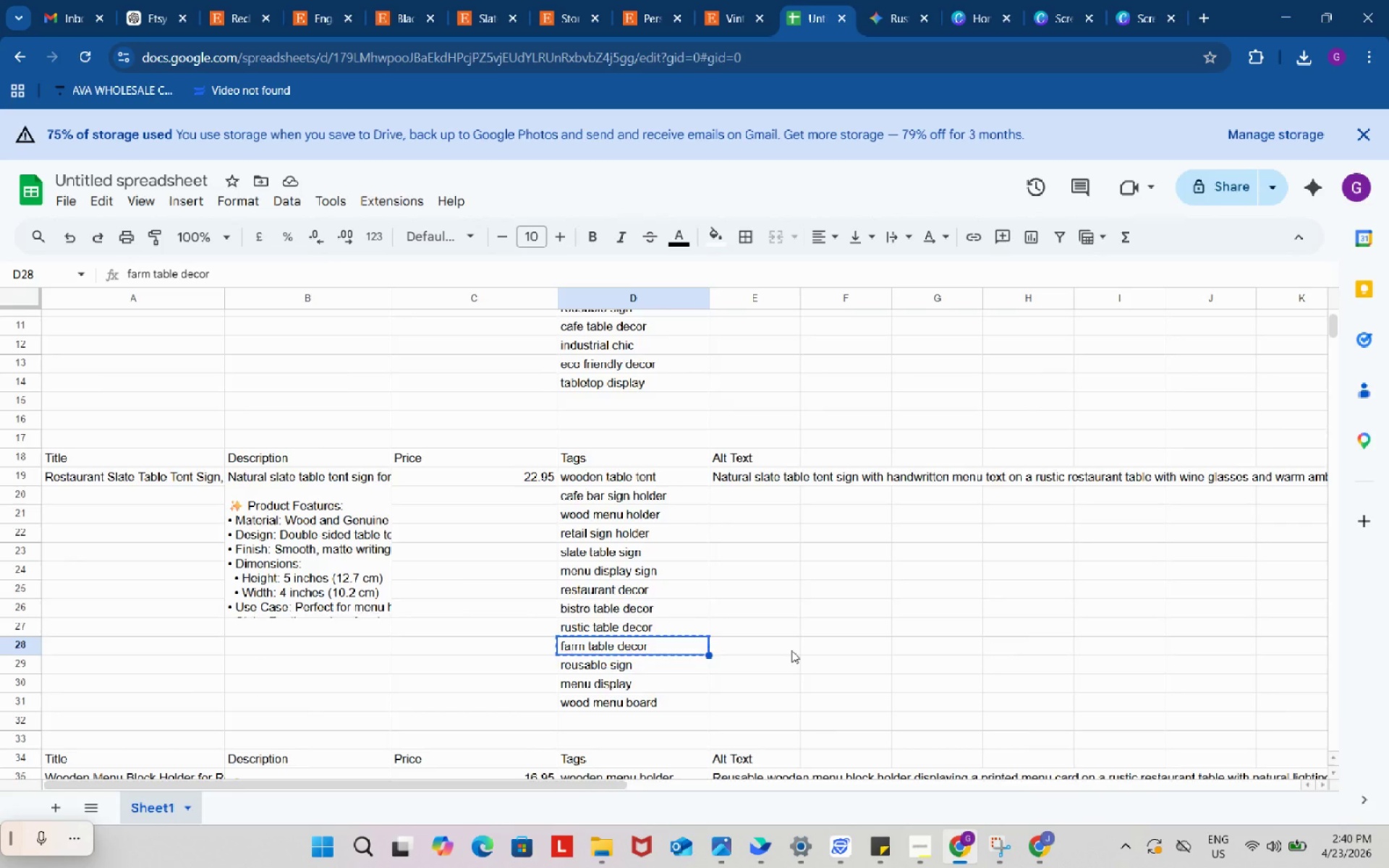 
scroll: coordinate [791, 650], scroll_direction: down, amount: 2.0
 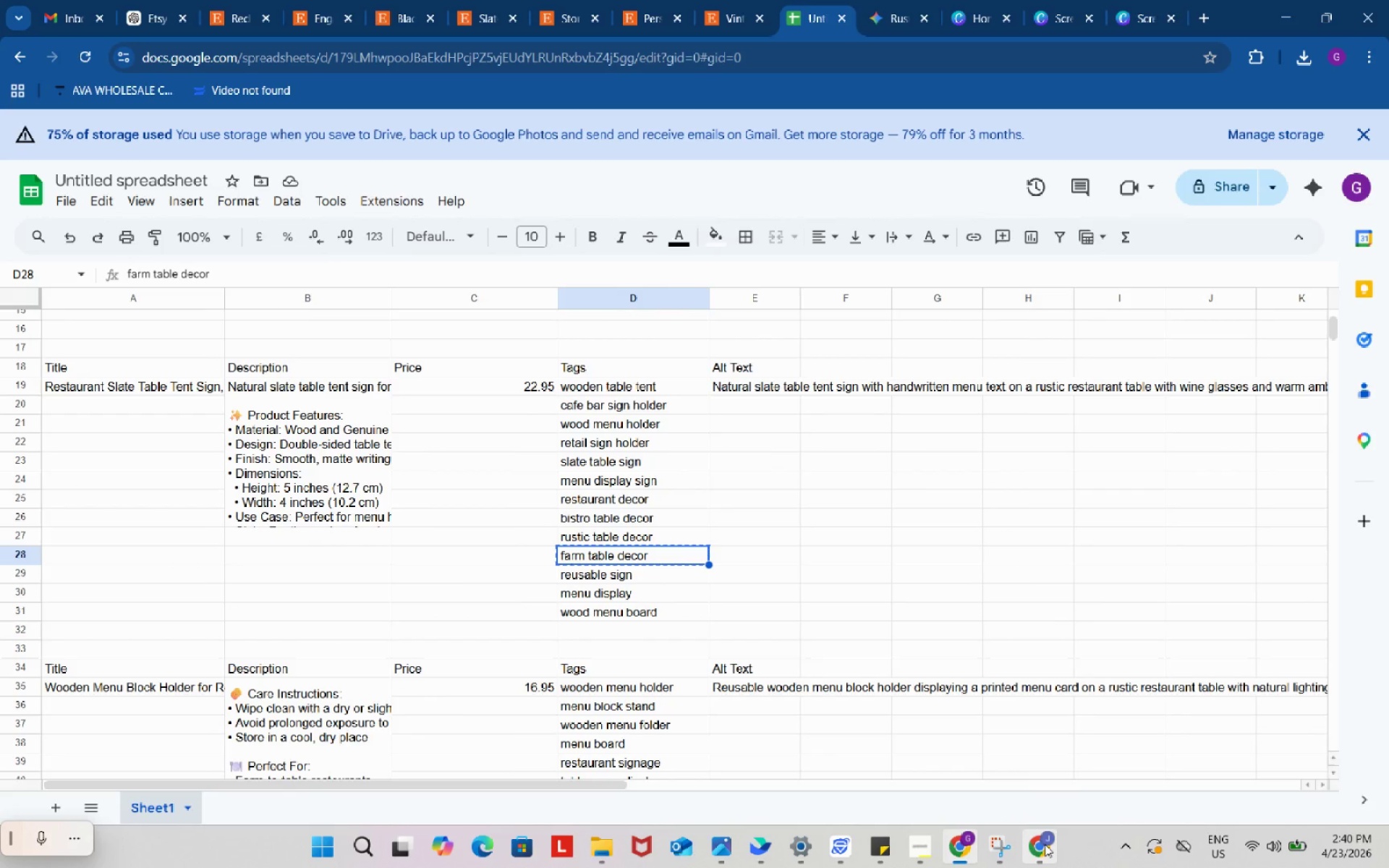 
left_click([1045, 844])
 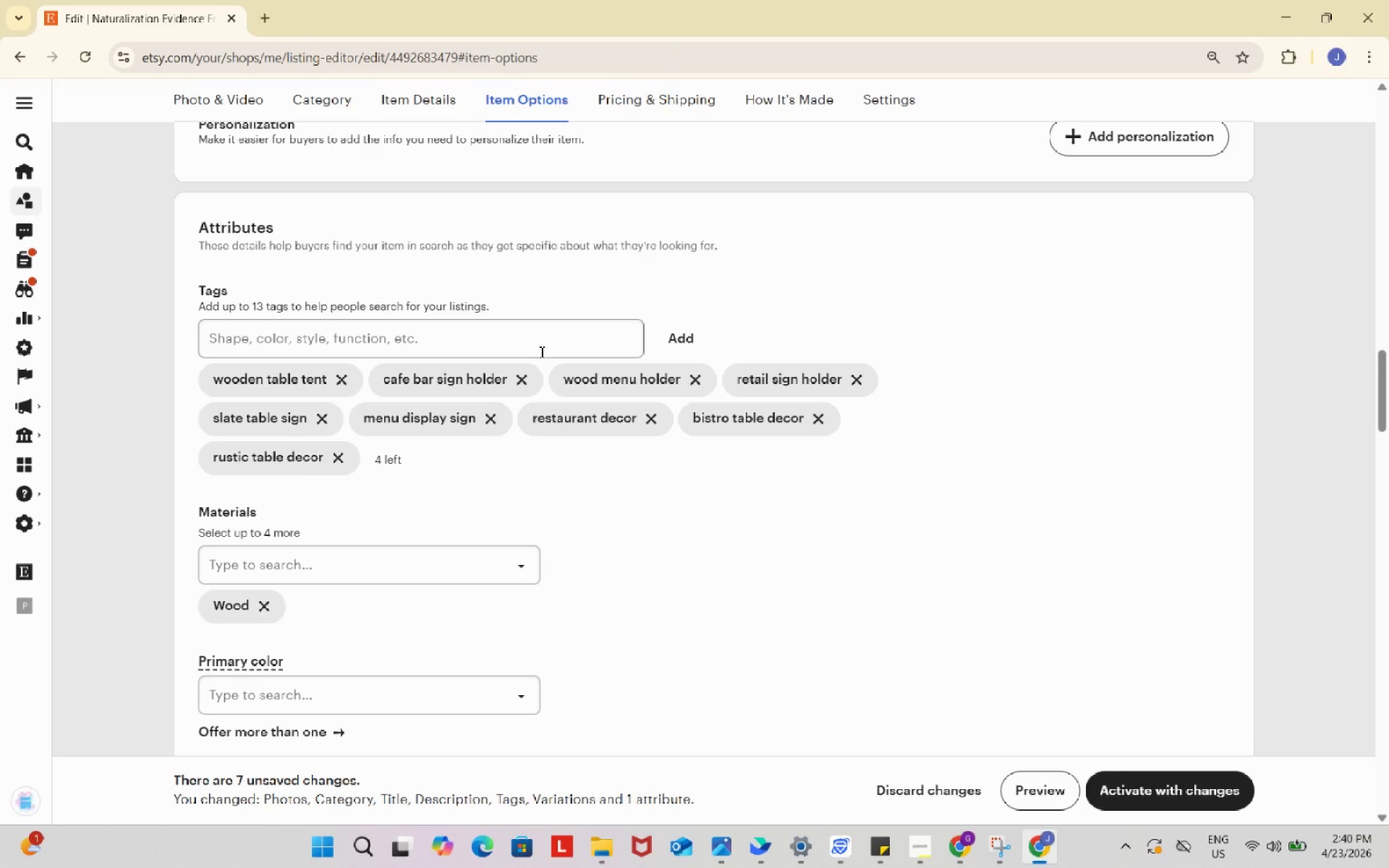 
left_click([538, 342])
 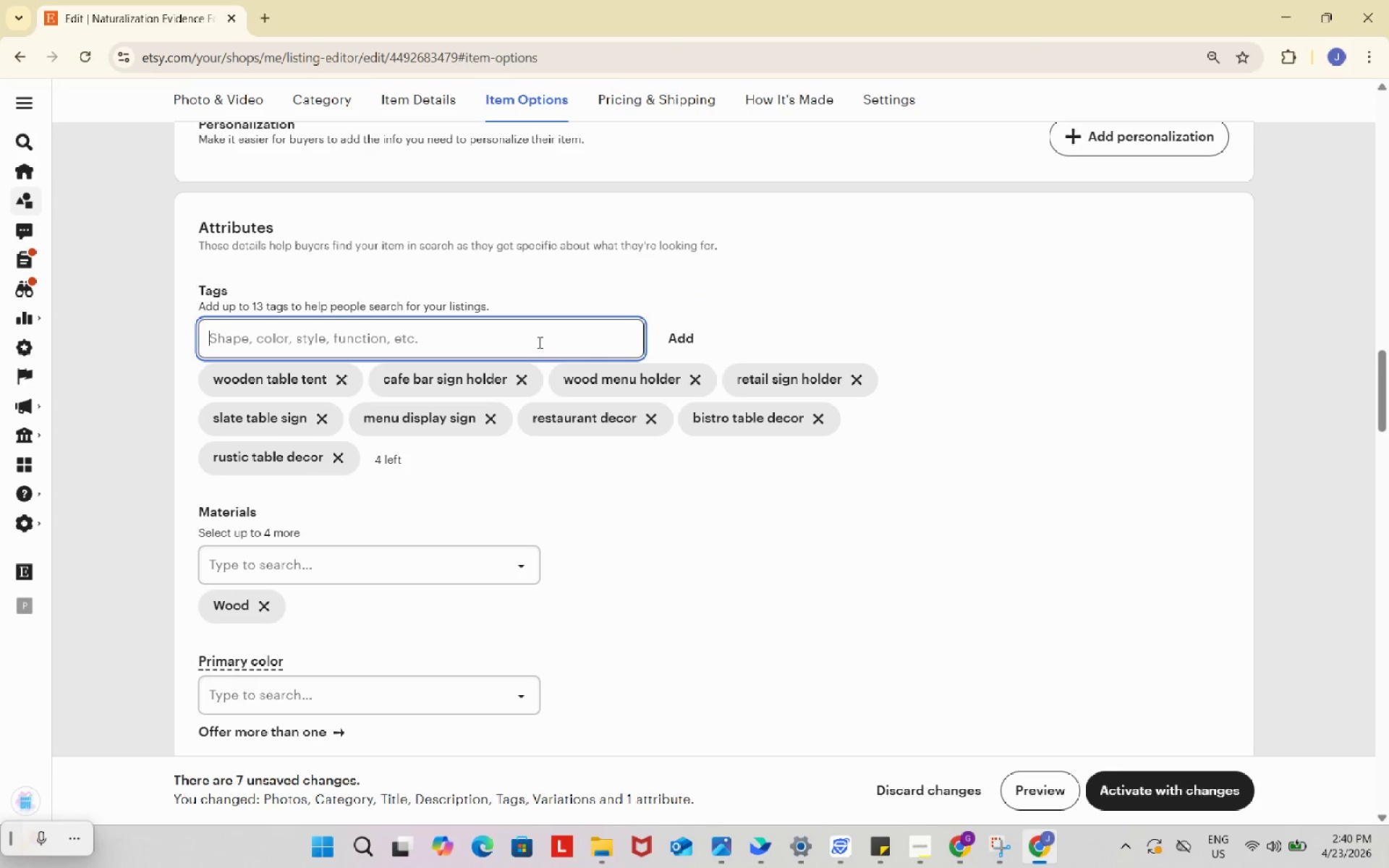 
key(Control+ControlLeft)
 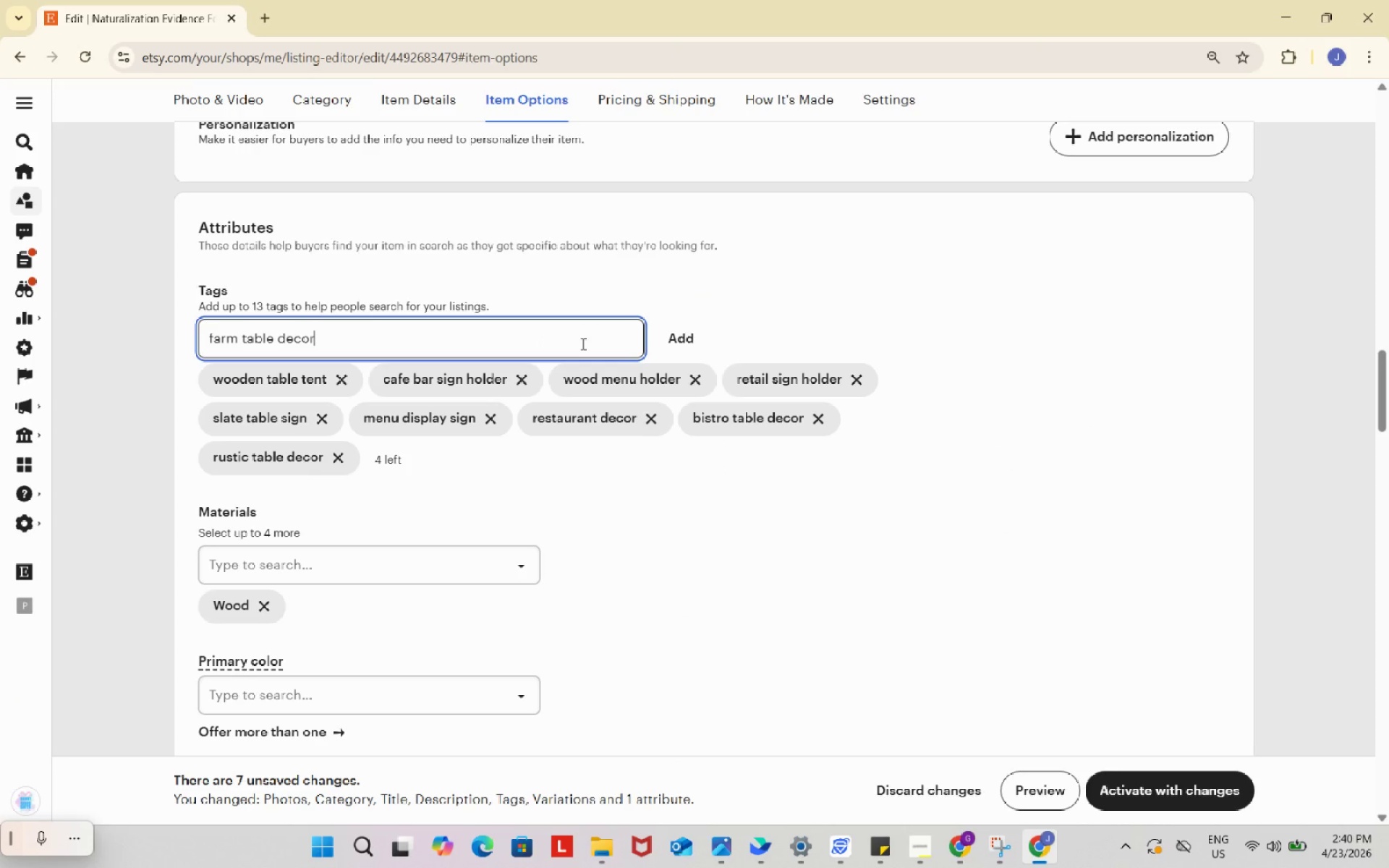 
key(Control+V)
 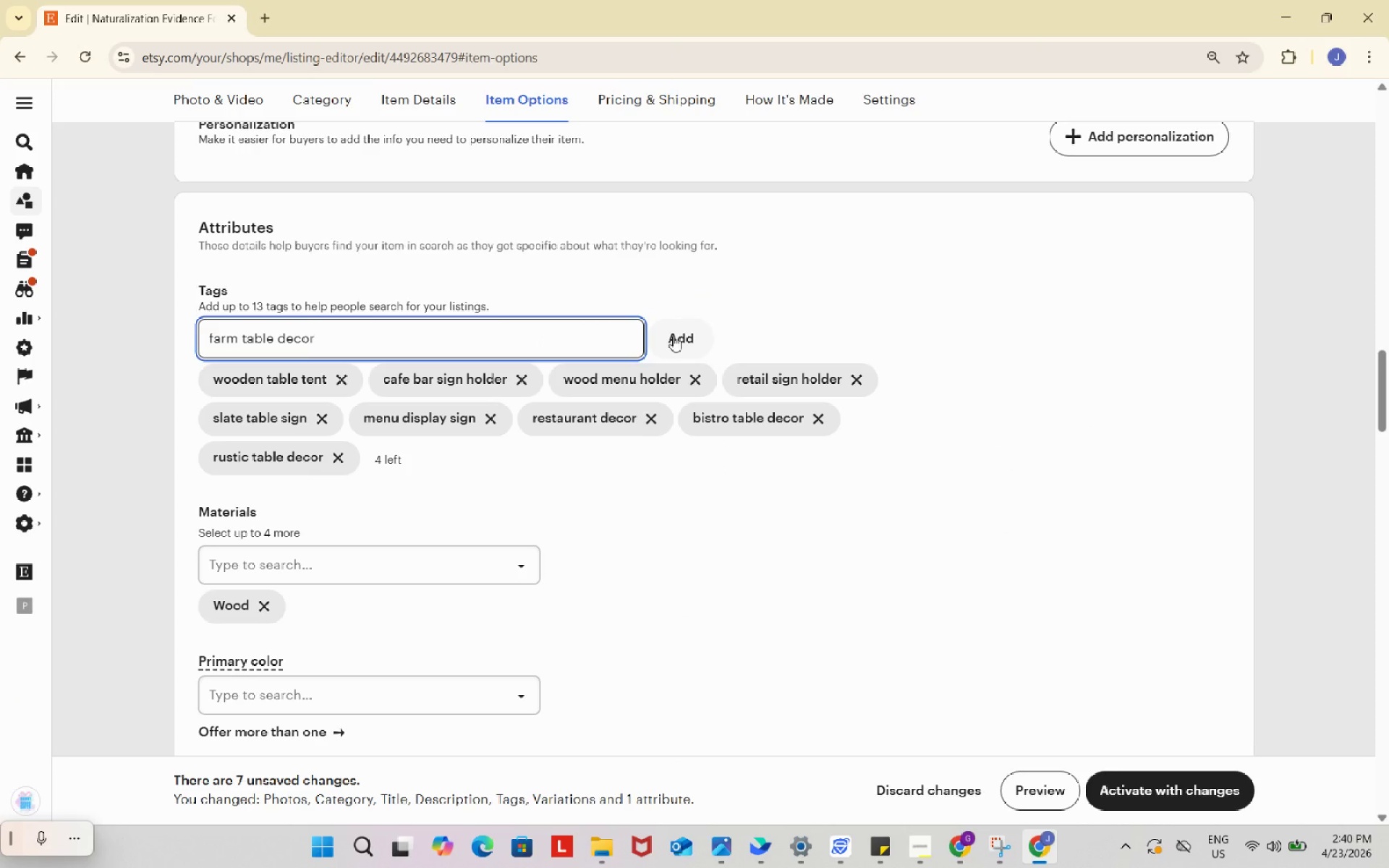 
left_click([673, 336])
 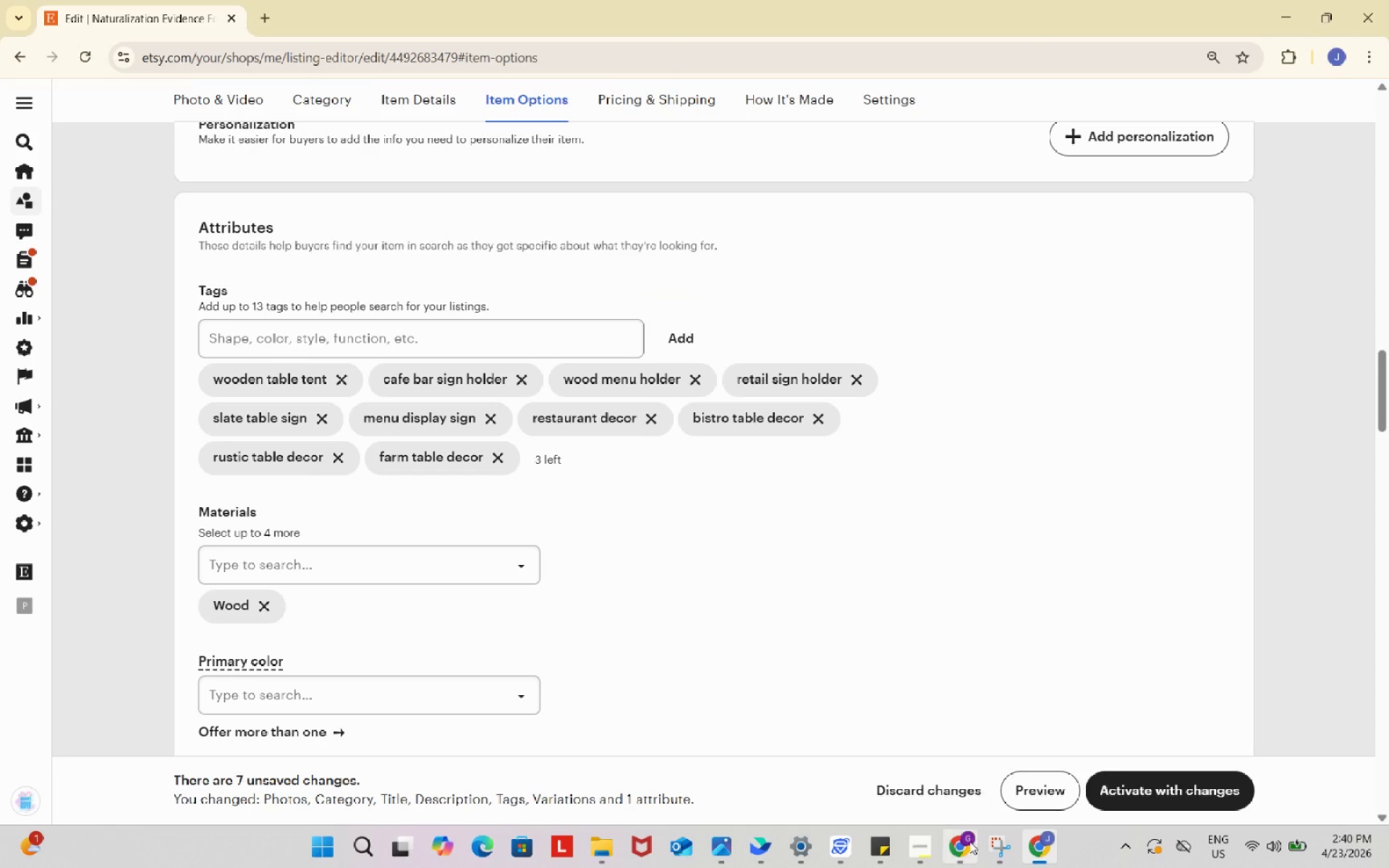 
left_click([969, 841])
 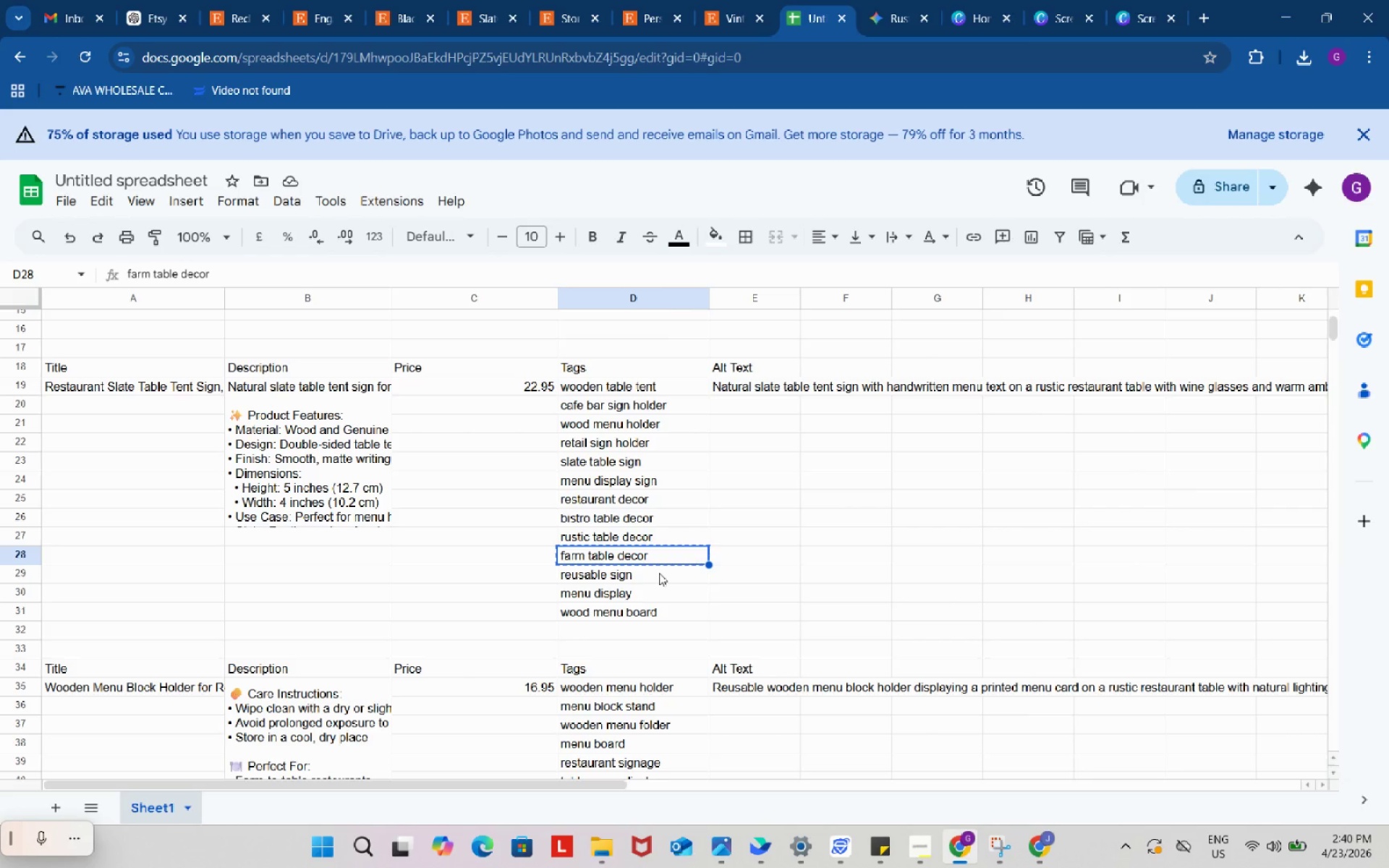 
left_click([659, 573])
 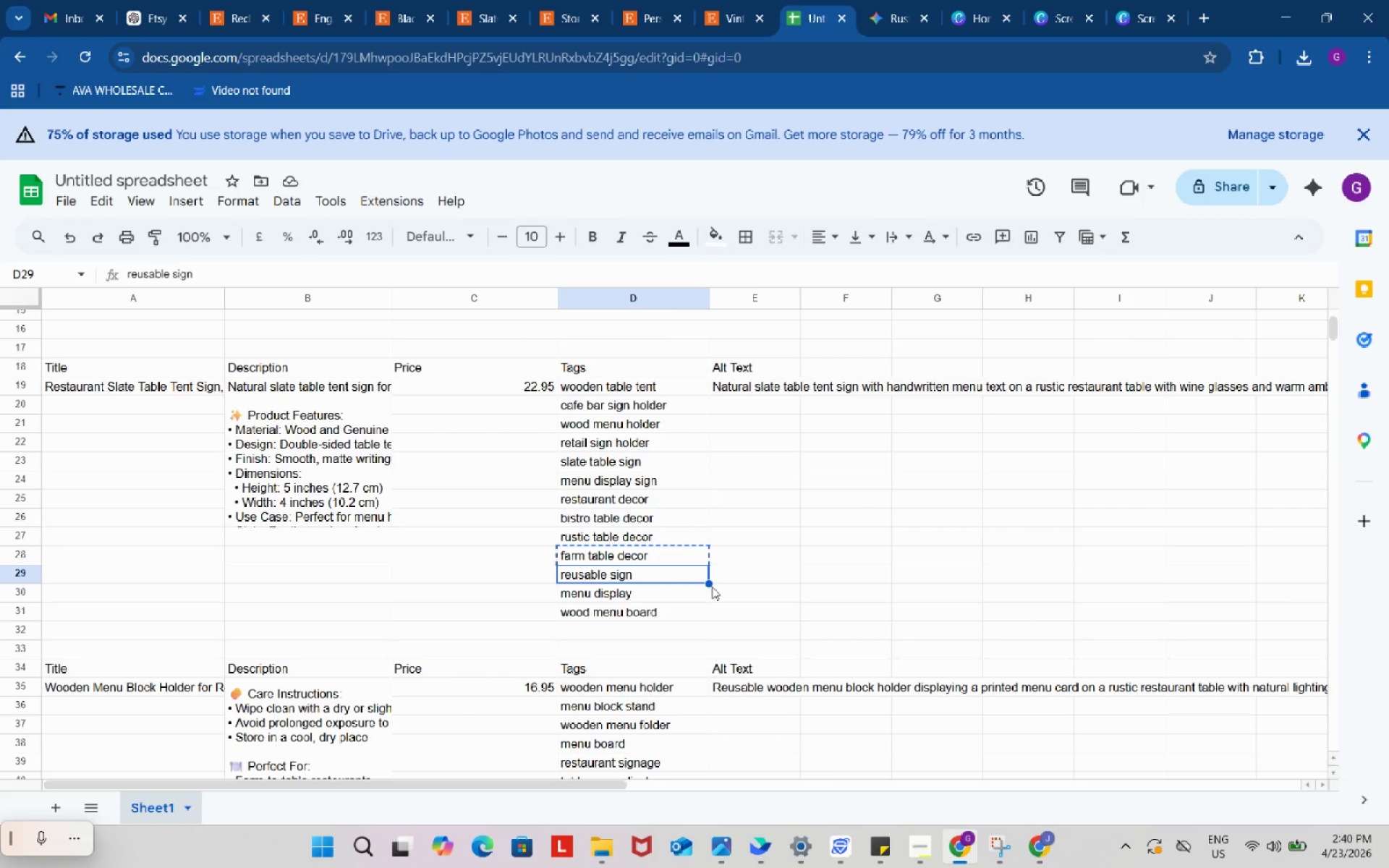 
key(Control+ControlLeft)
 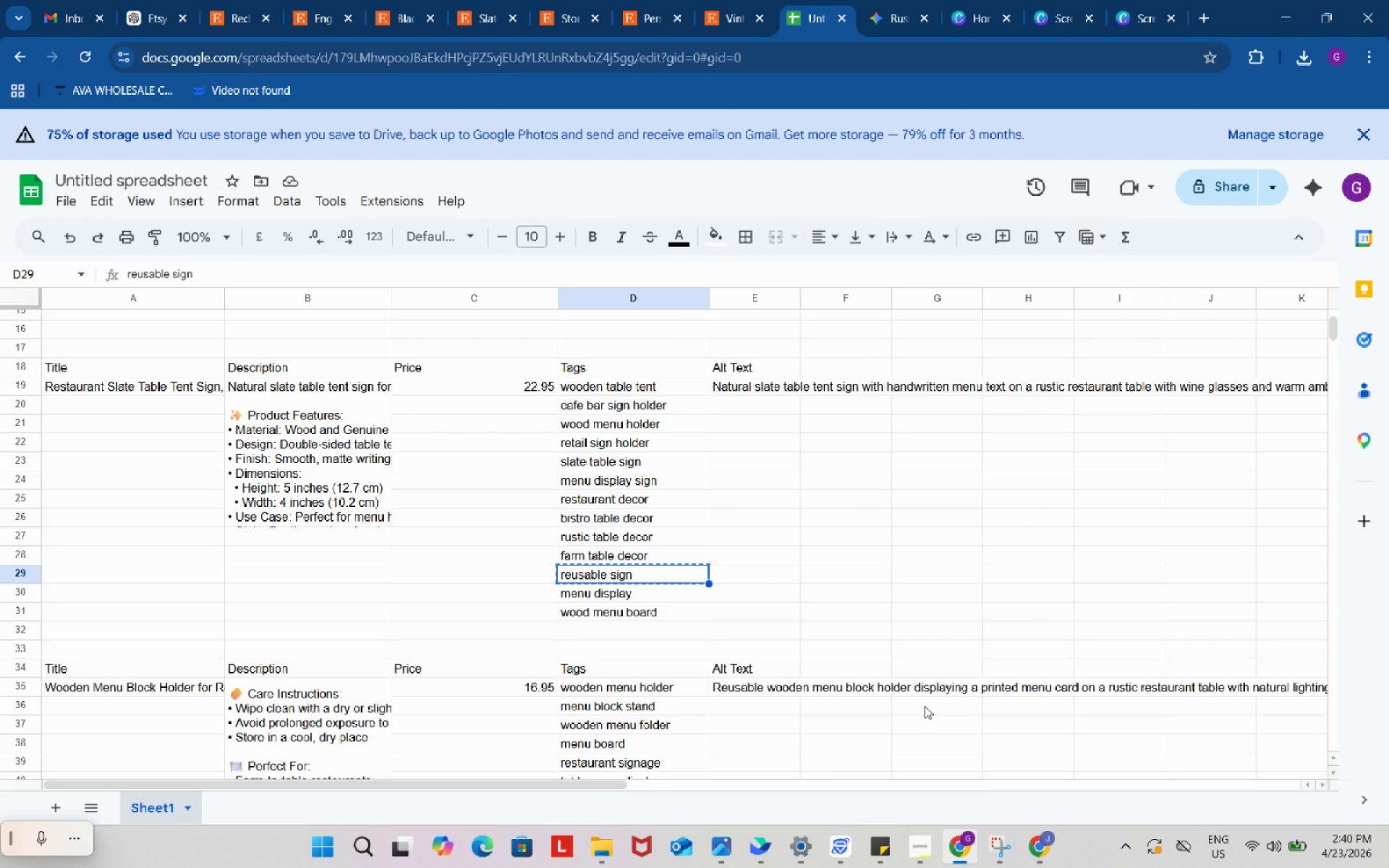 
key(Control+C)
 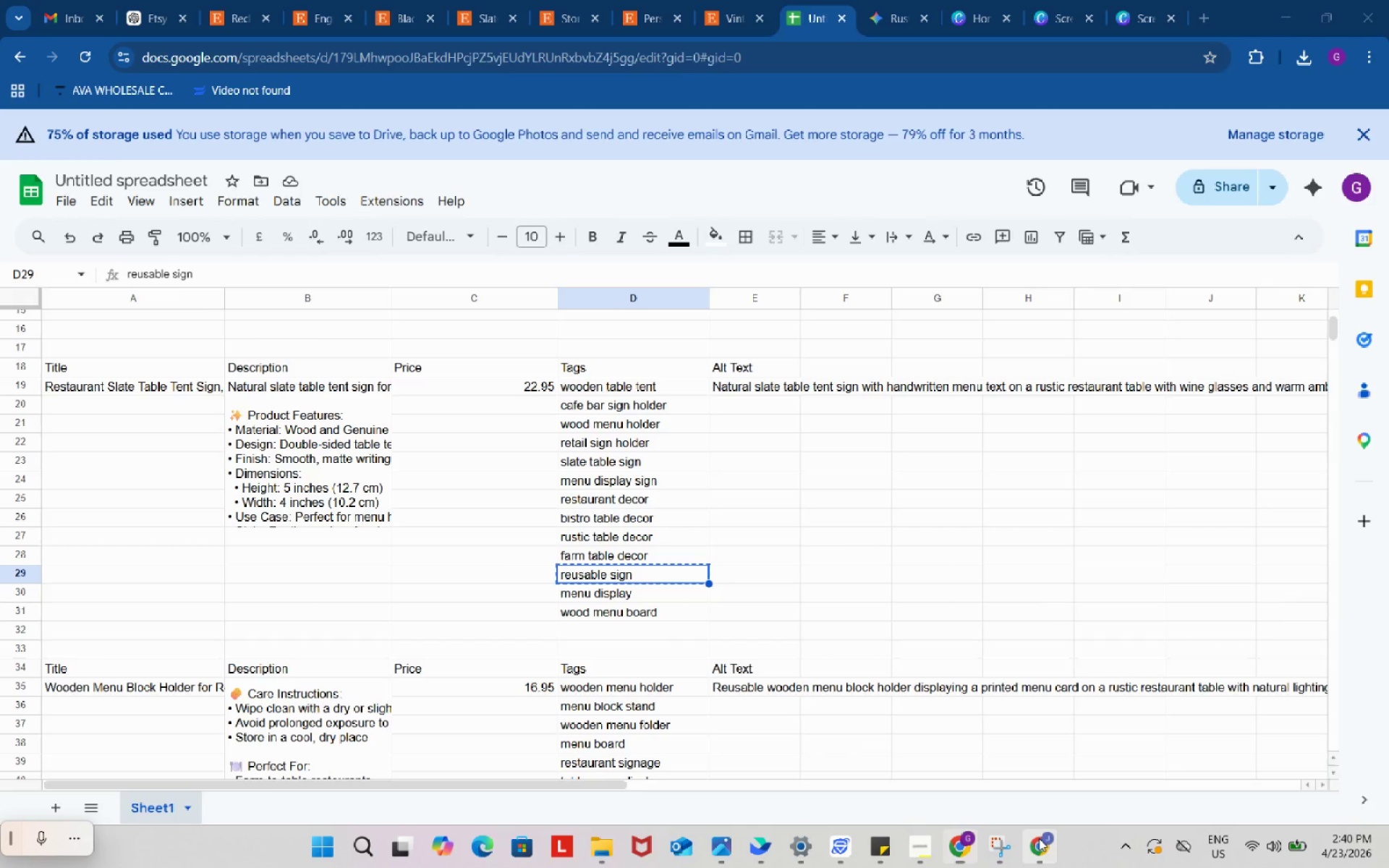 
left_click([1039, 838])
 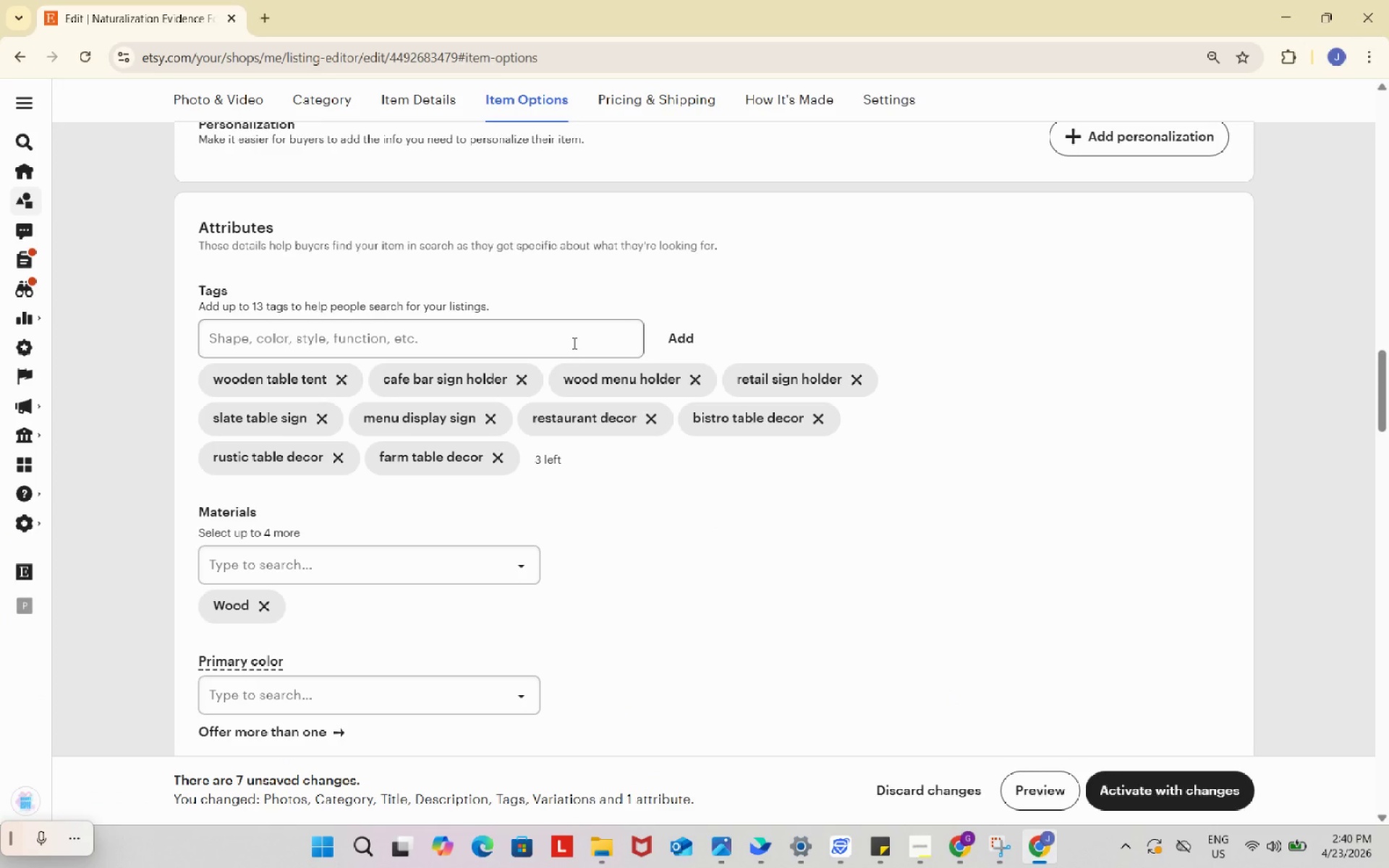 
left_click([573, 343])
 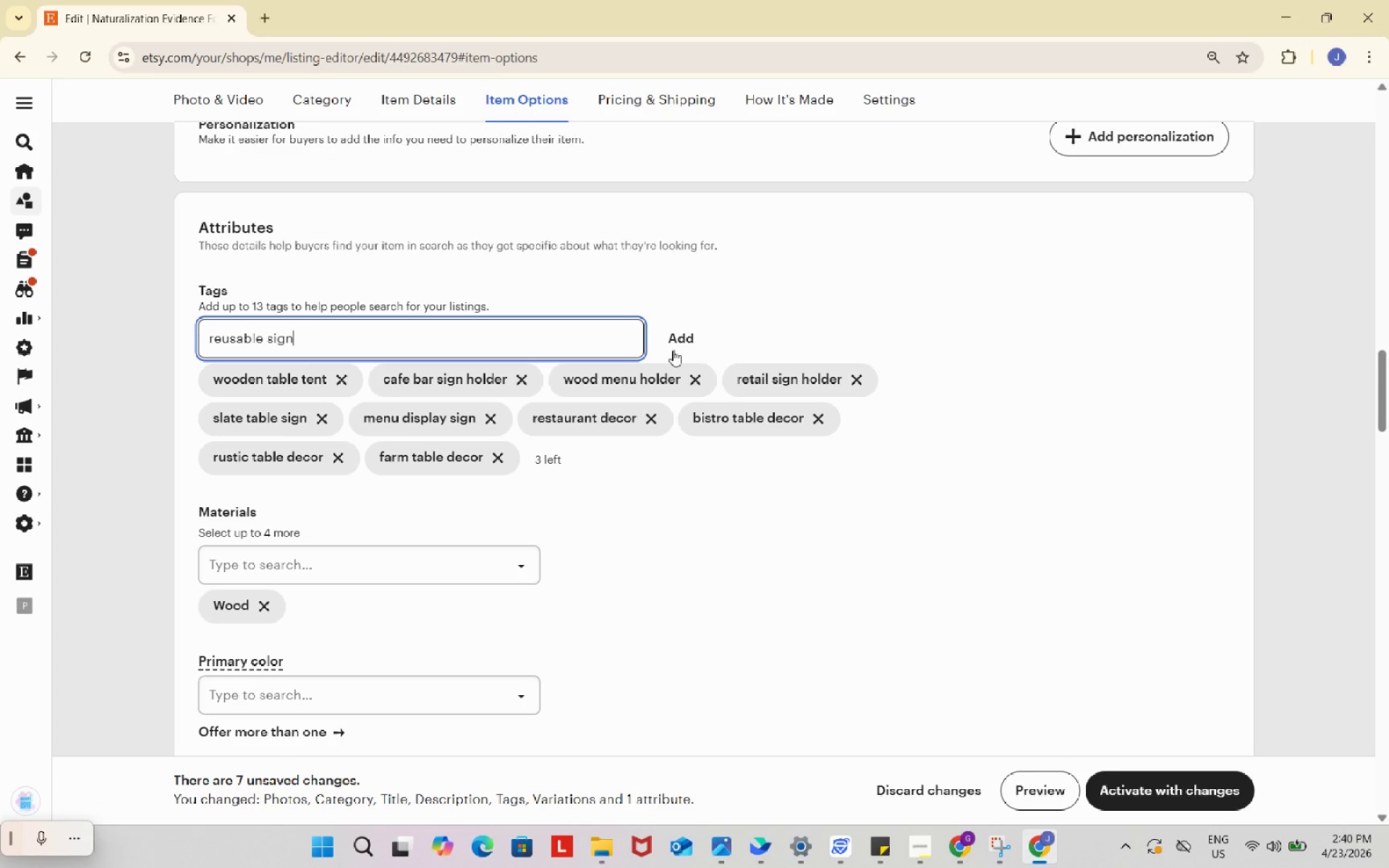 
key(Control+ControlLeft)
 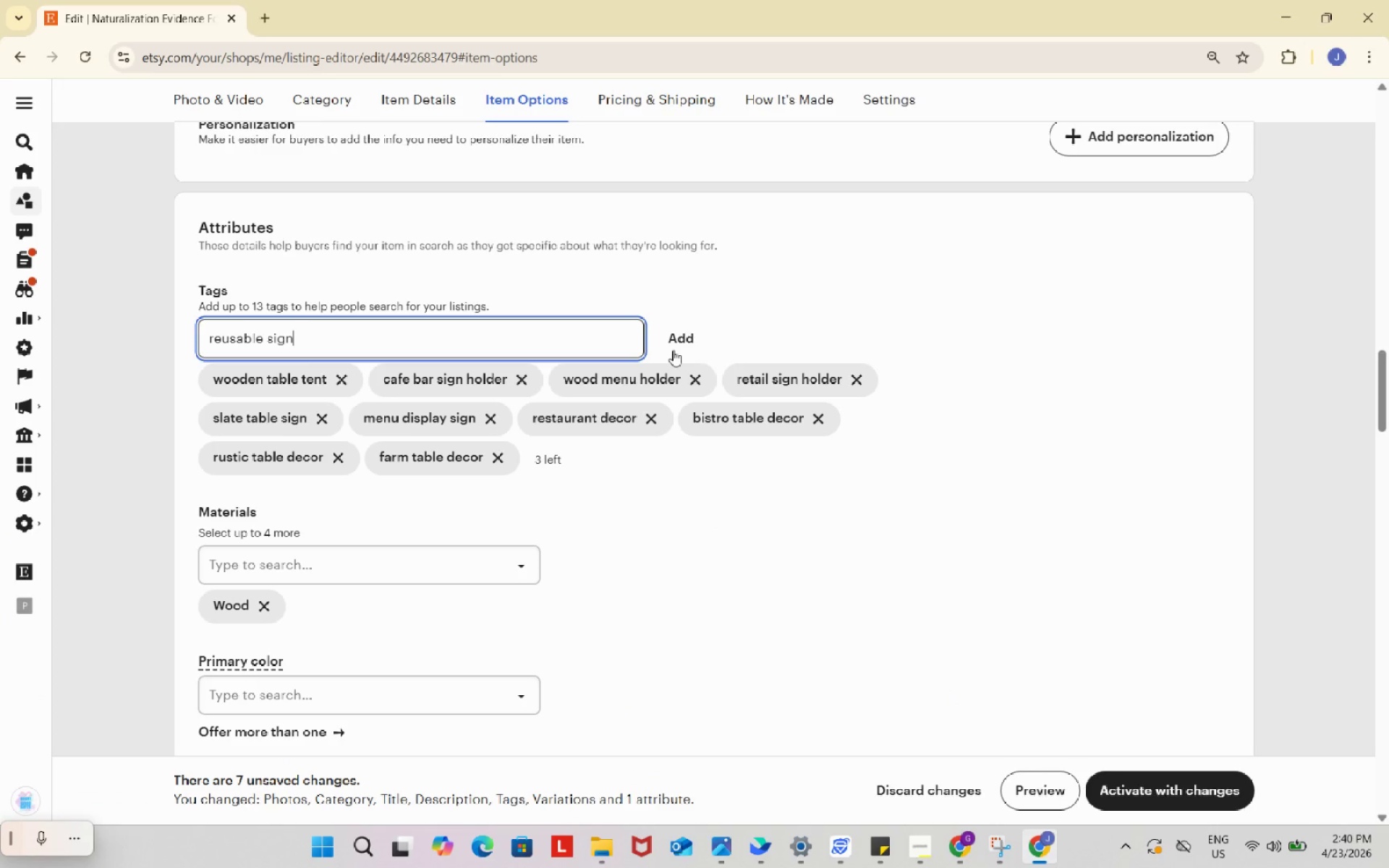 
key(Control+V)
 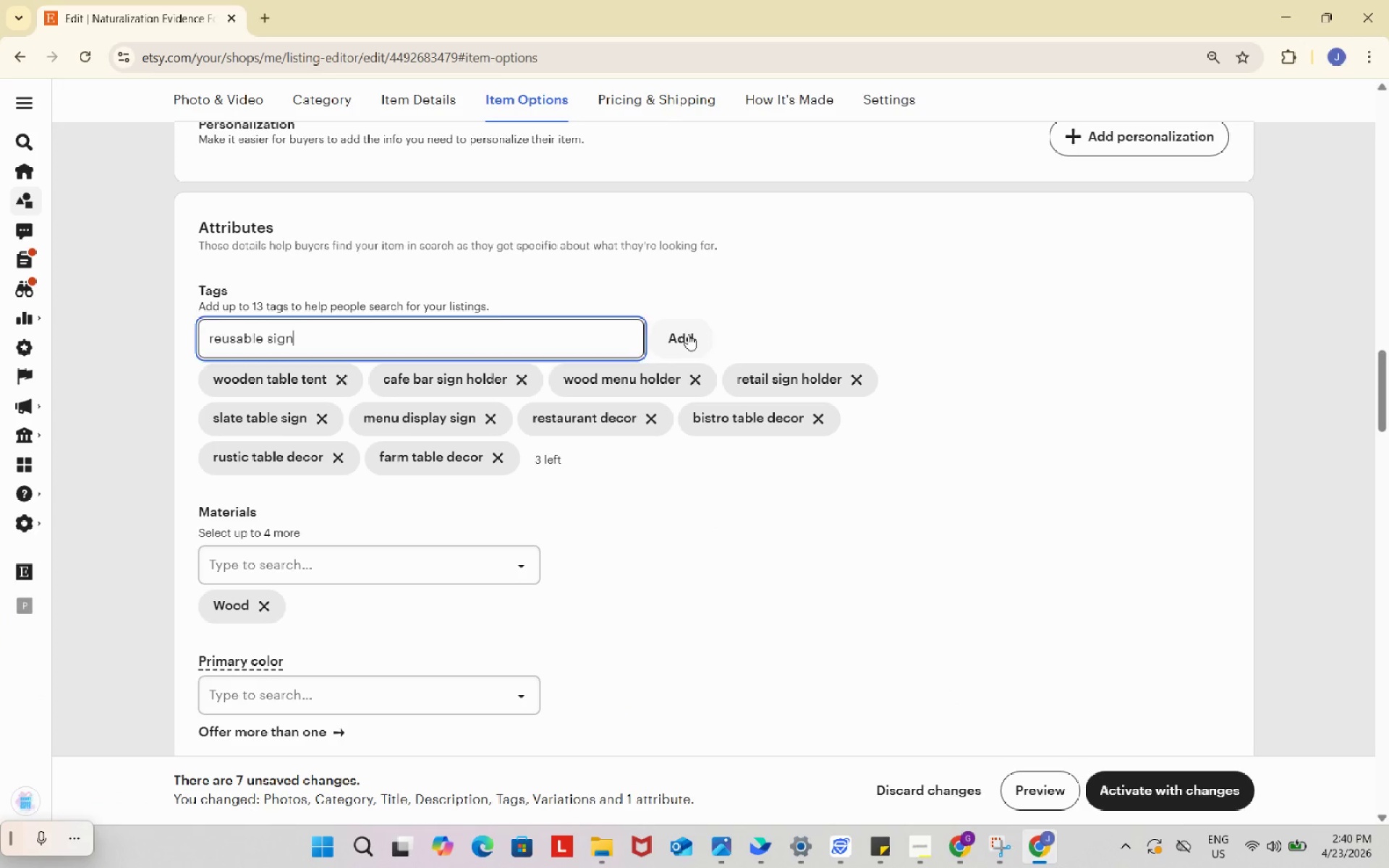 
left_click([688, 334])
 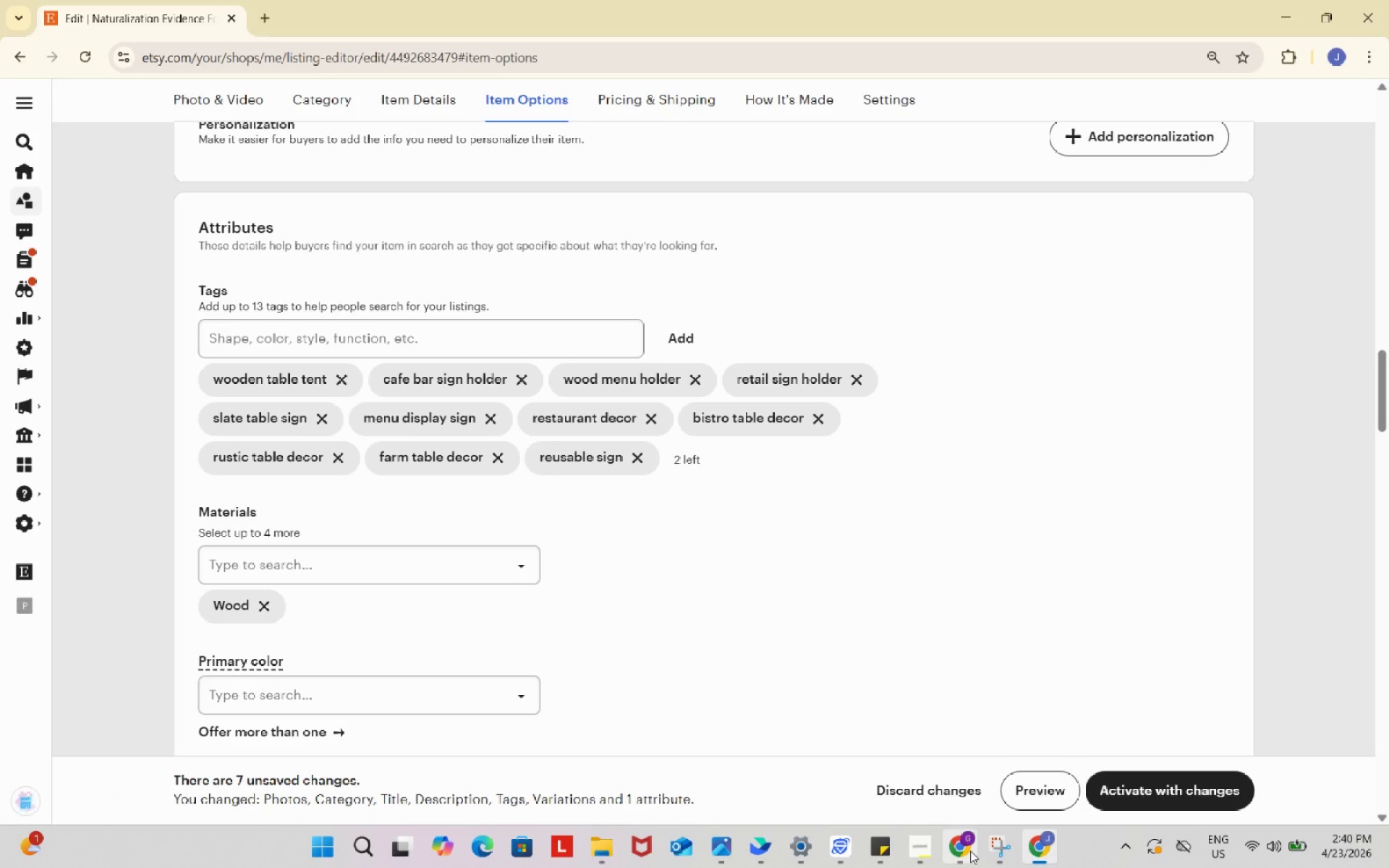 
left_click([970, 851])
 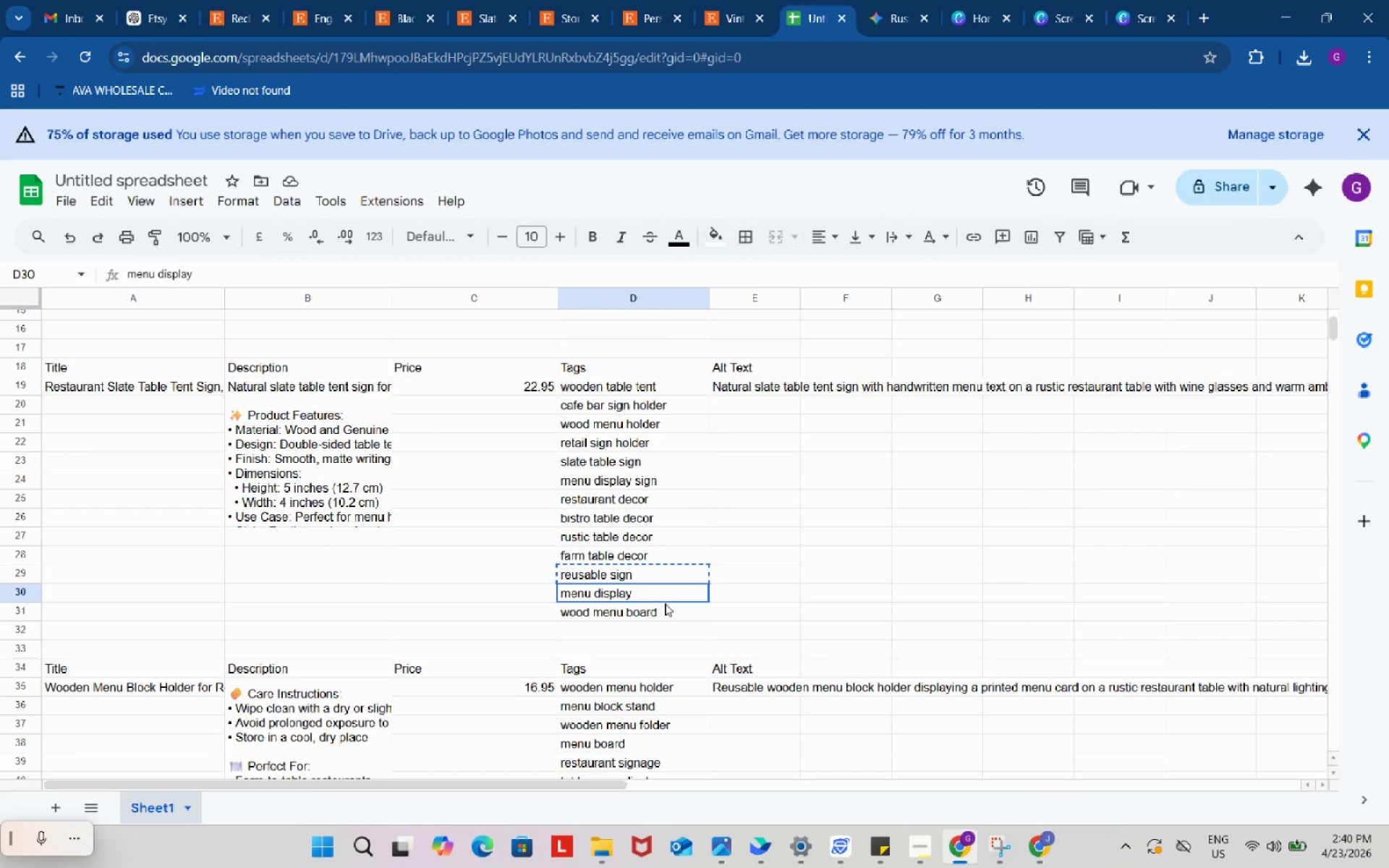 
left_click([665, 603])
 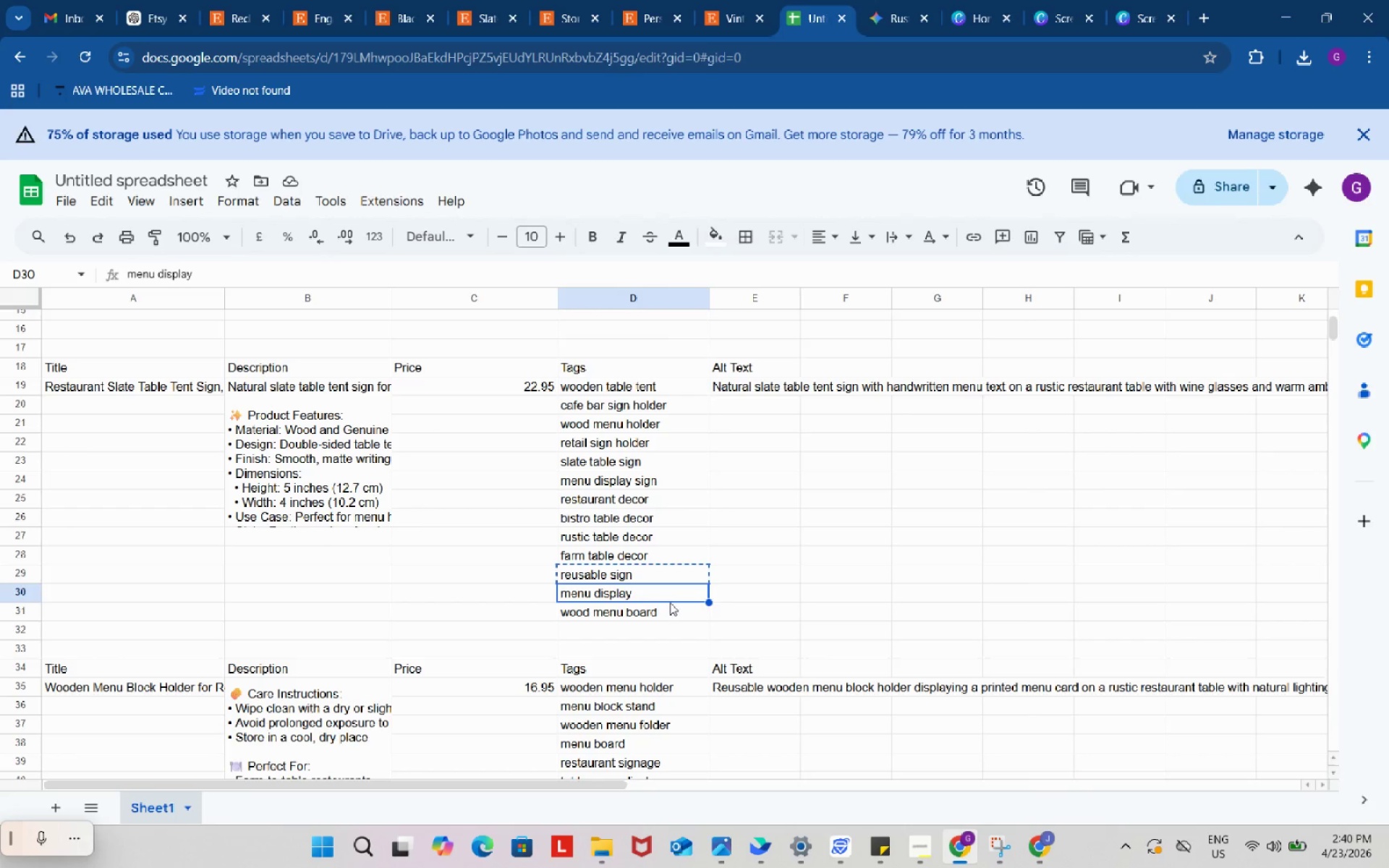 
key(Control+ControlLeft)
 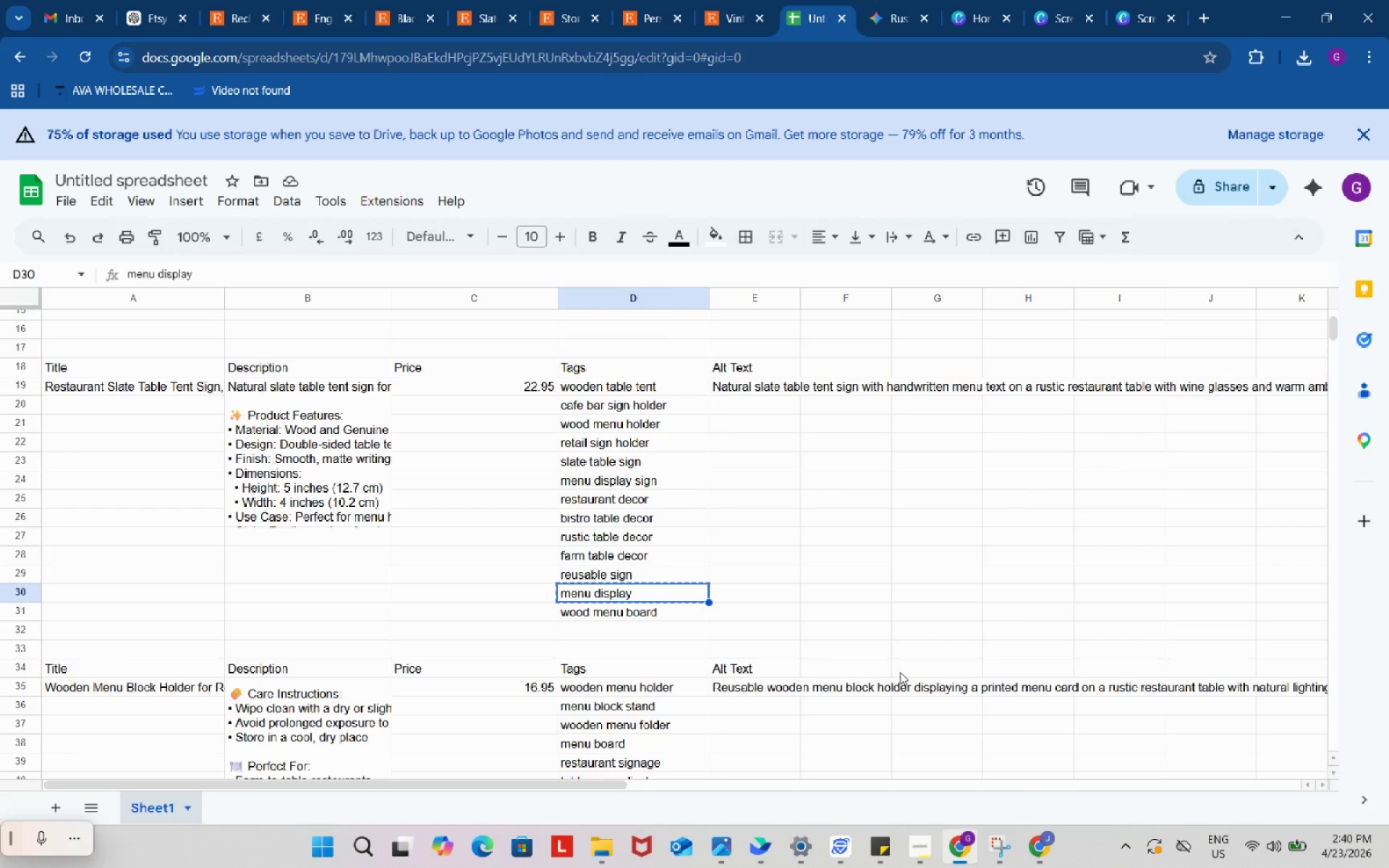 
key(Control+C)
 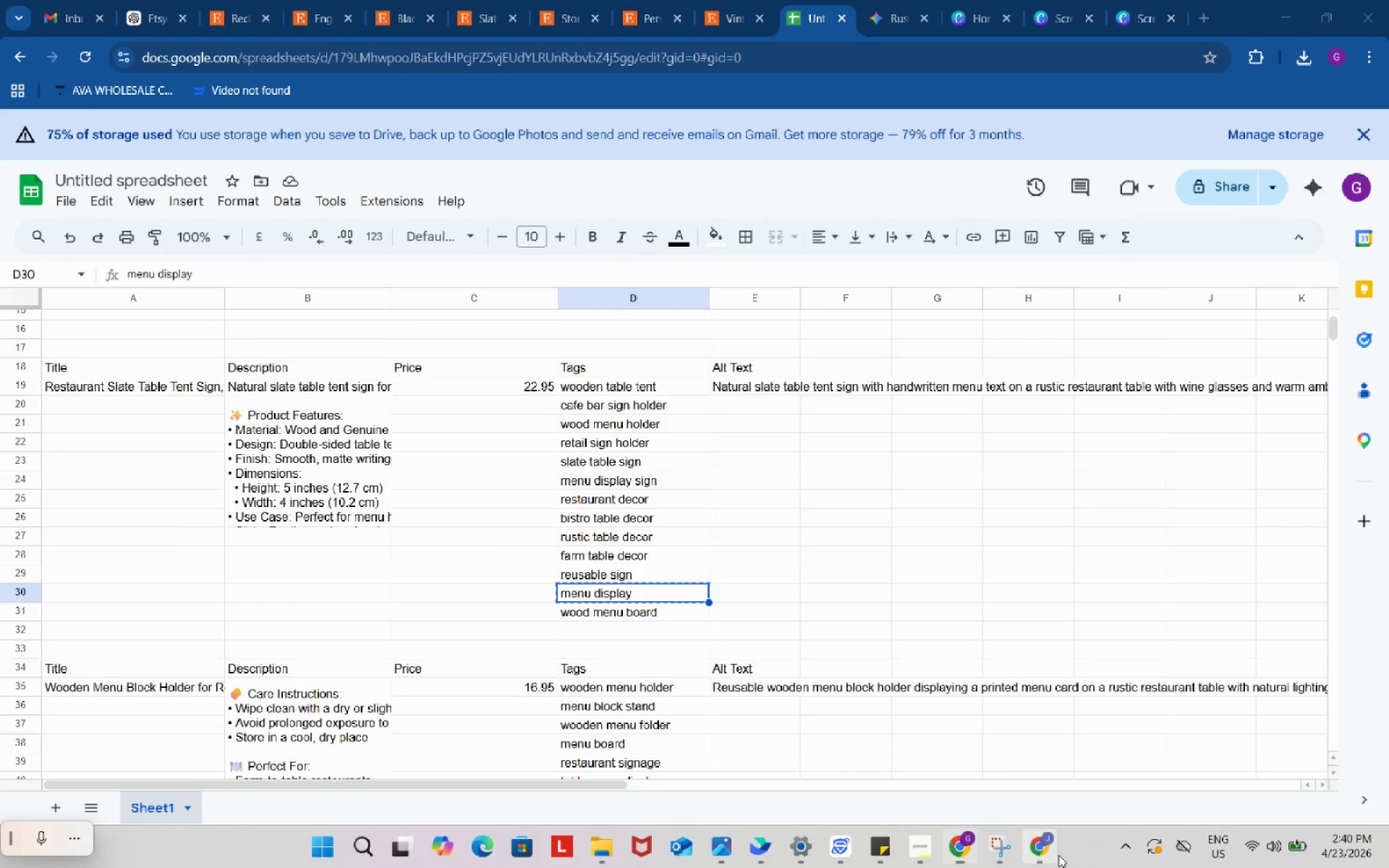 
left_click([1058, 855])
 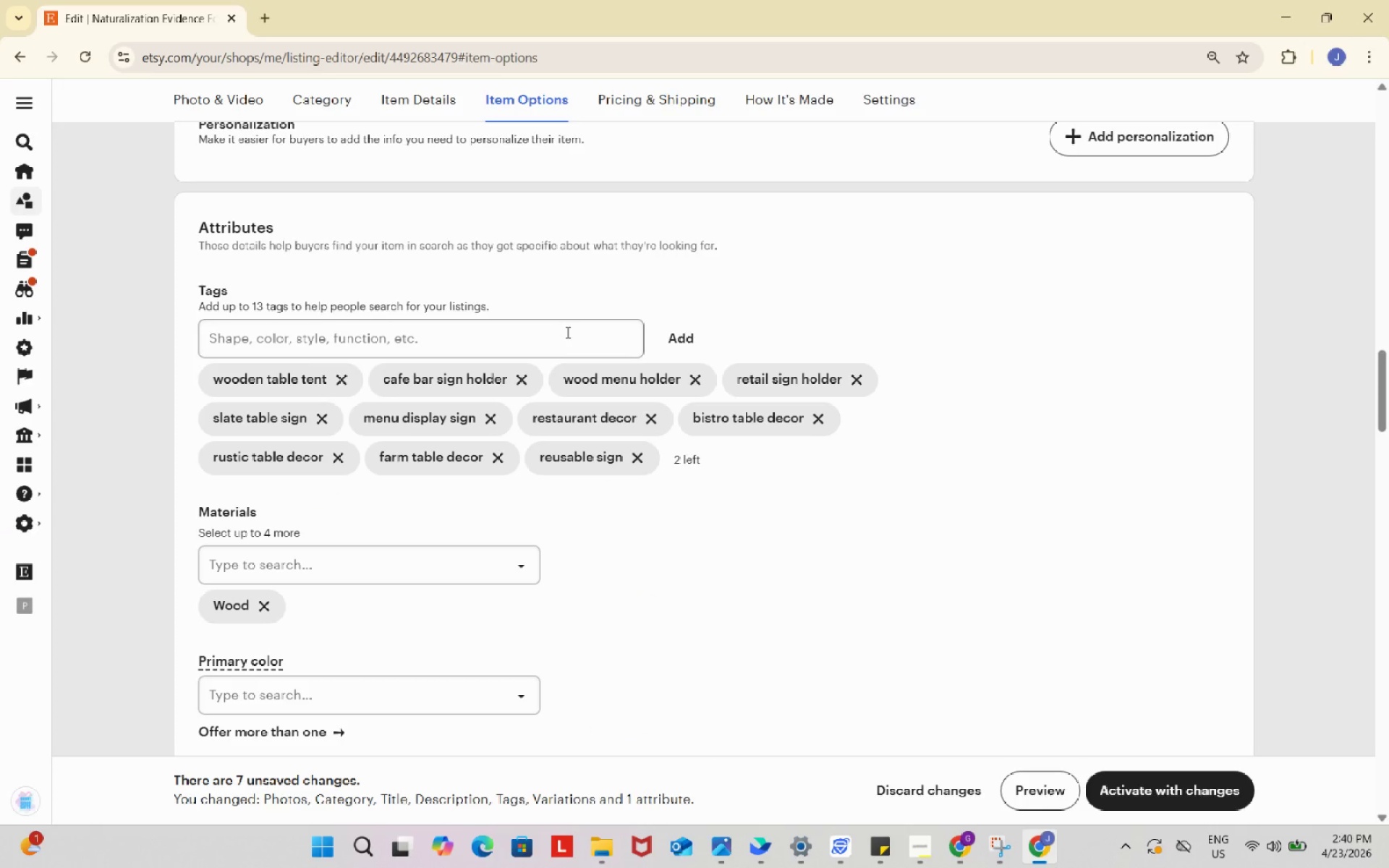 
left_click([564, 328])
 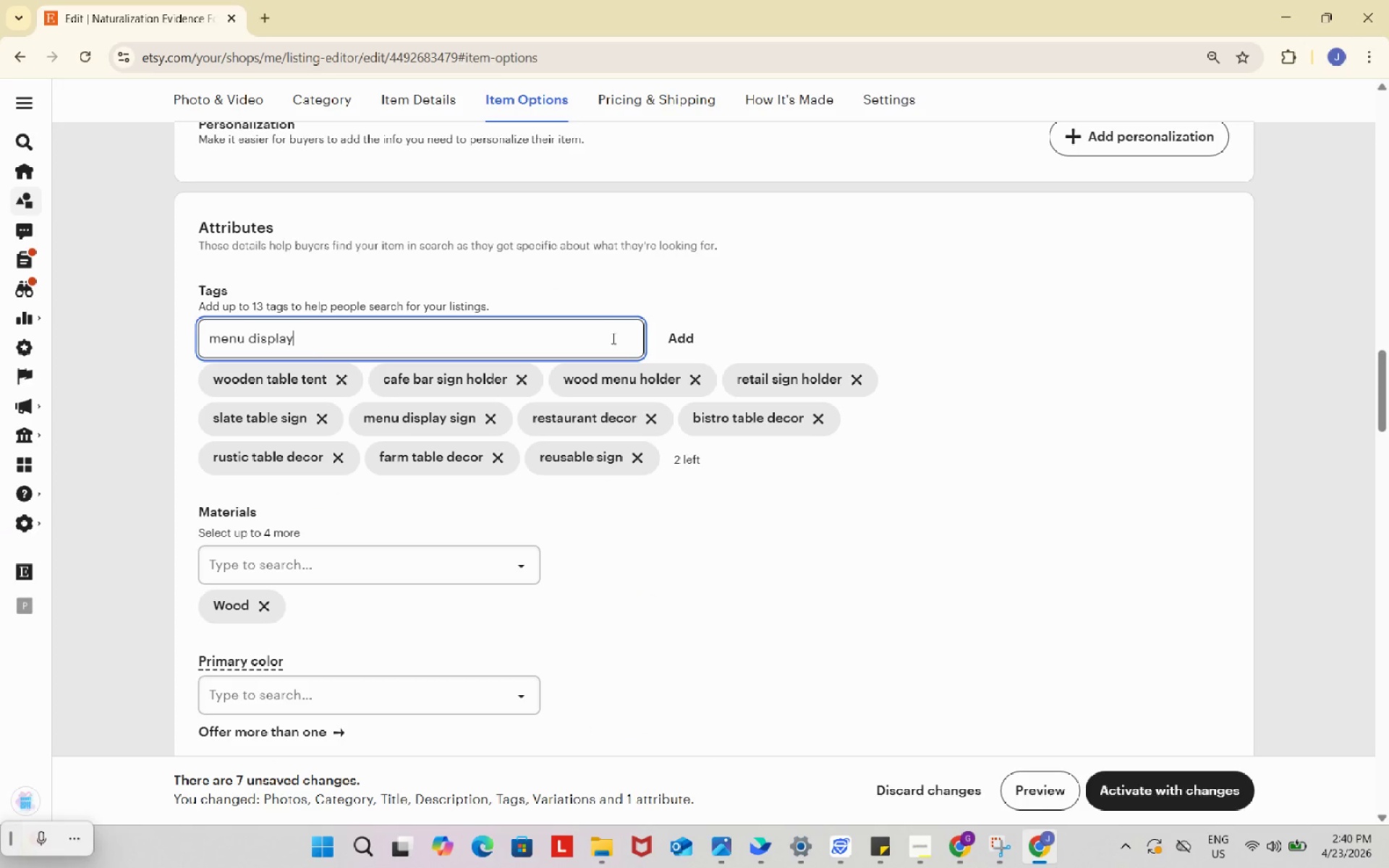 
key(Control+ControlLeft)
 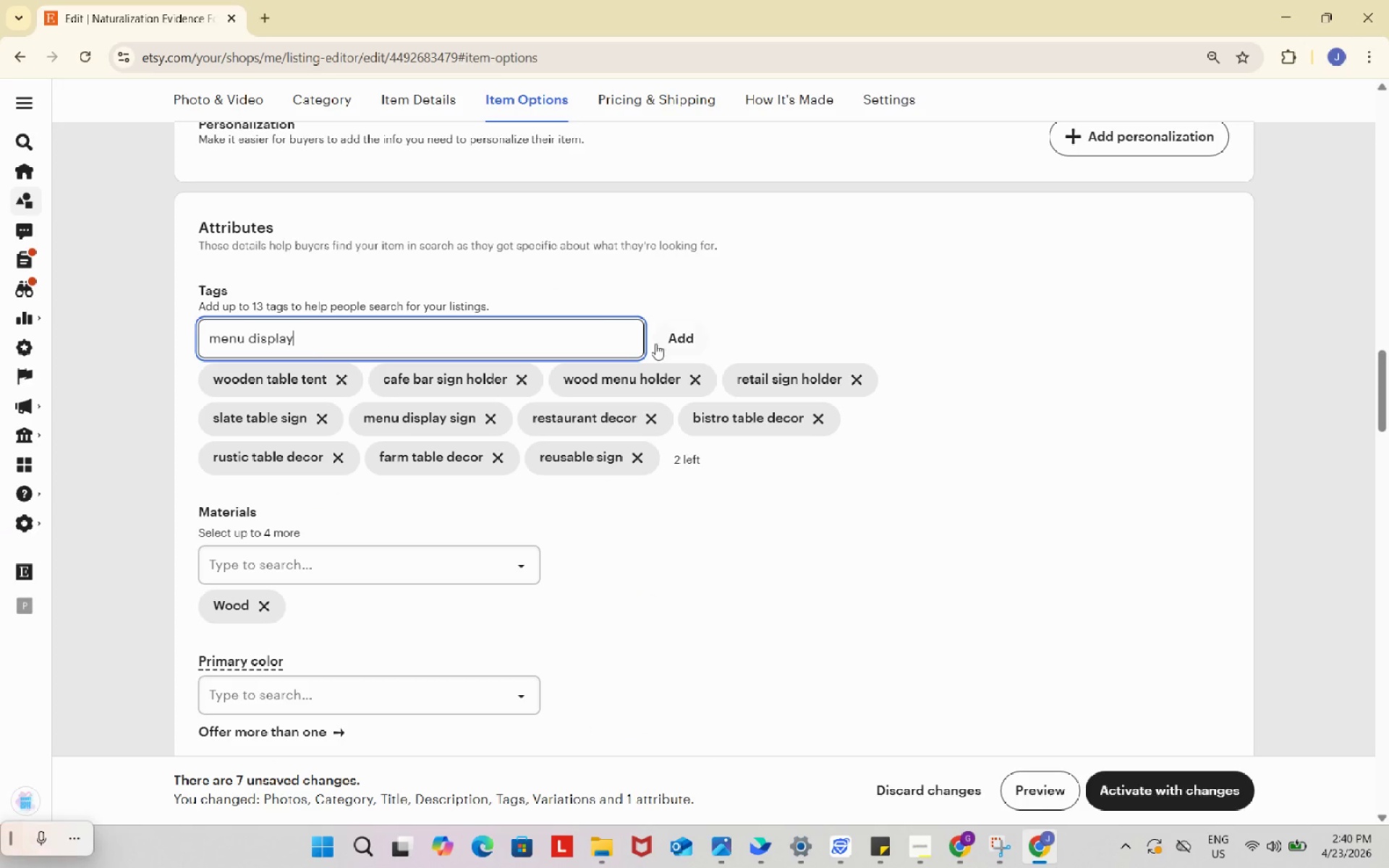 
key(Control+V)
 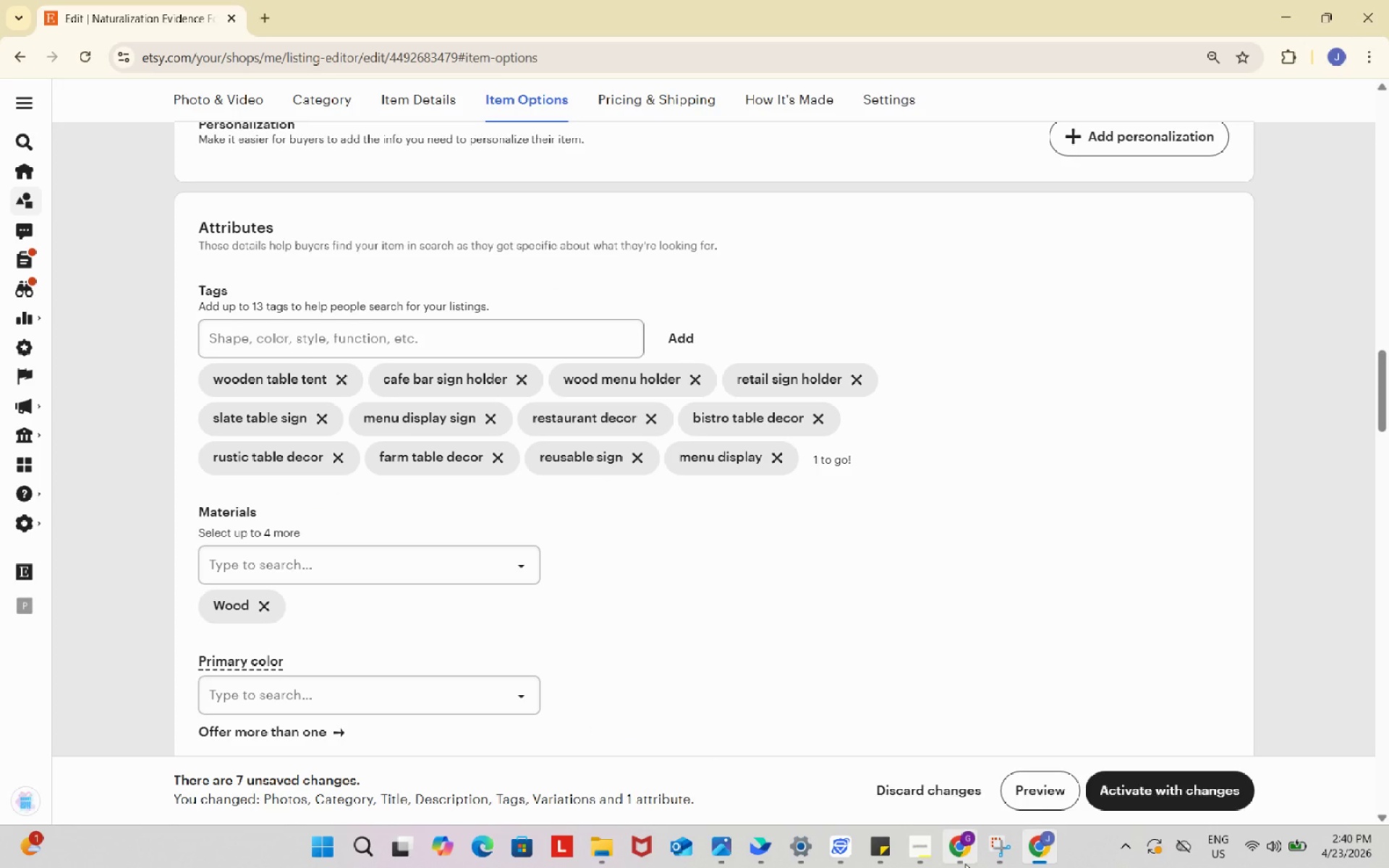 
left_click([969, 862])
 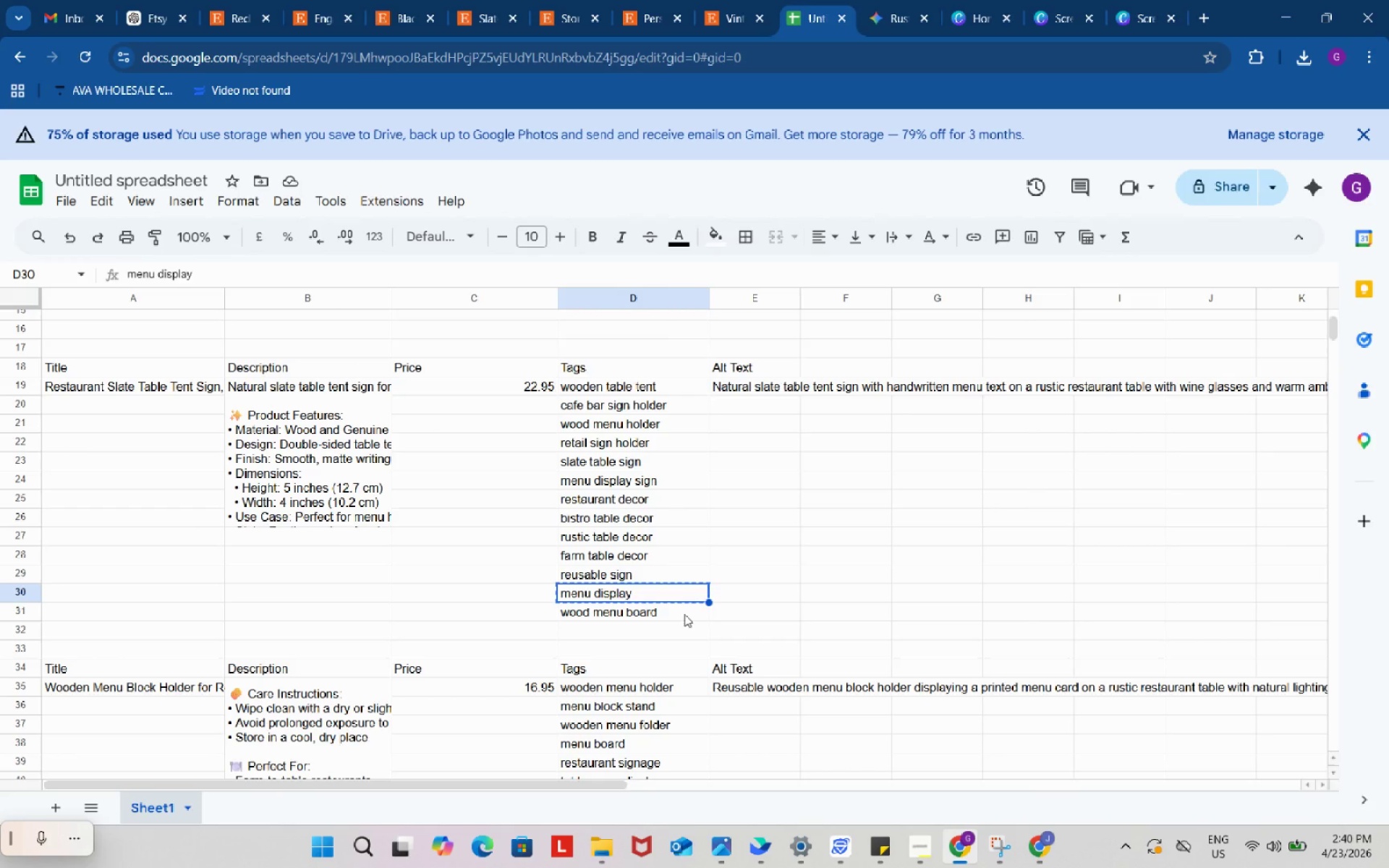 
left_click([682, 614])
 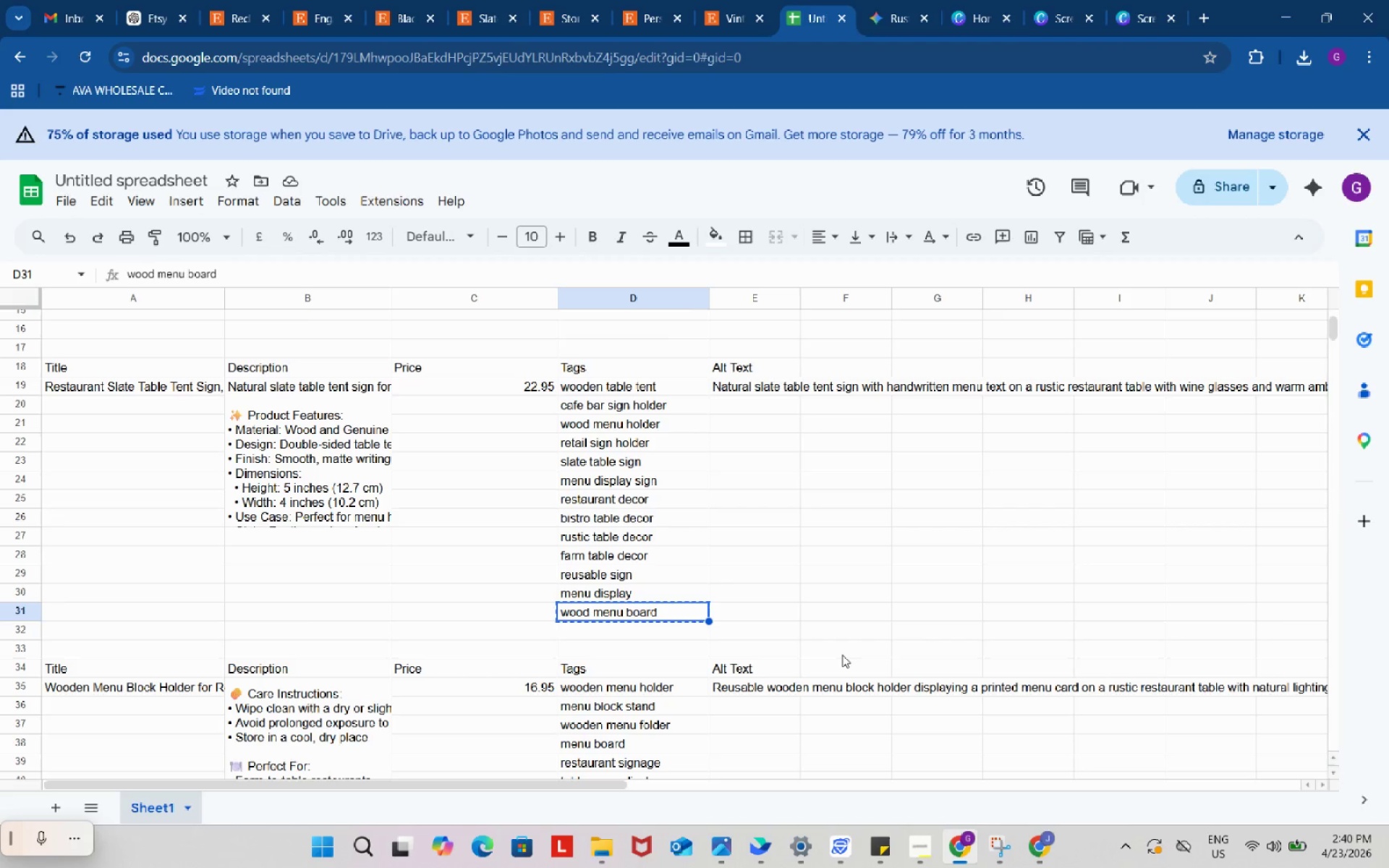 
key(Control+ControlLeft)
 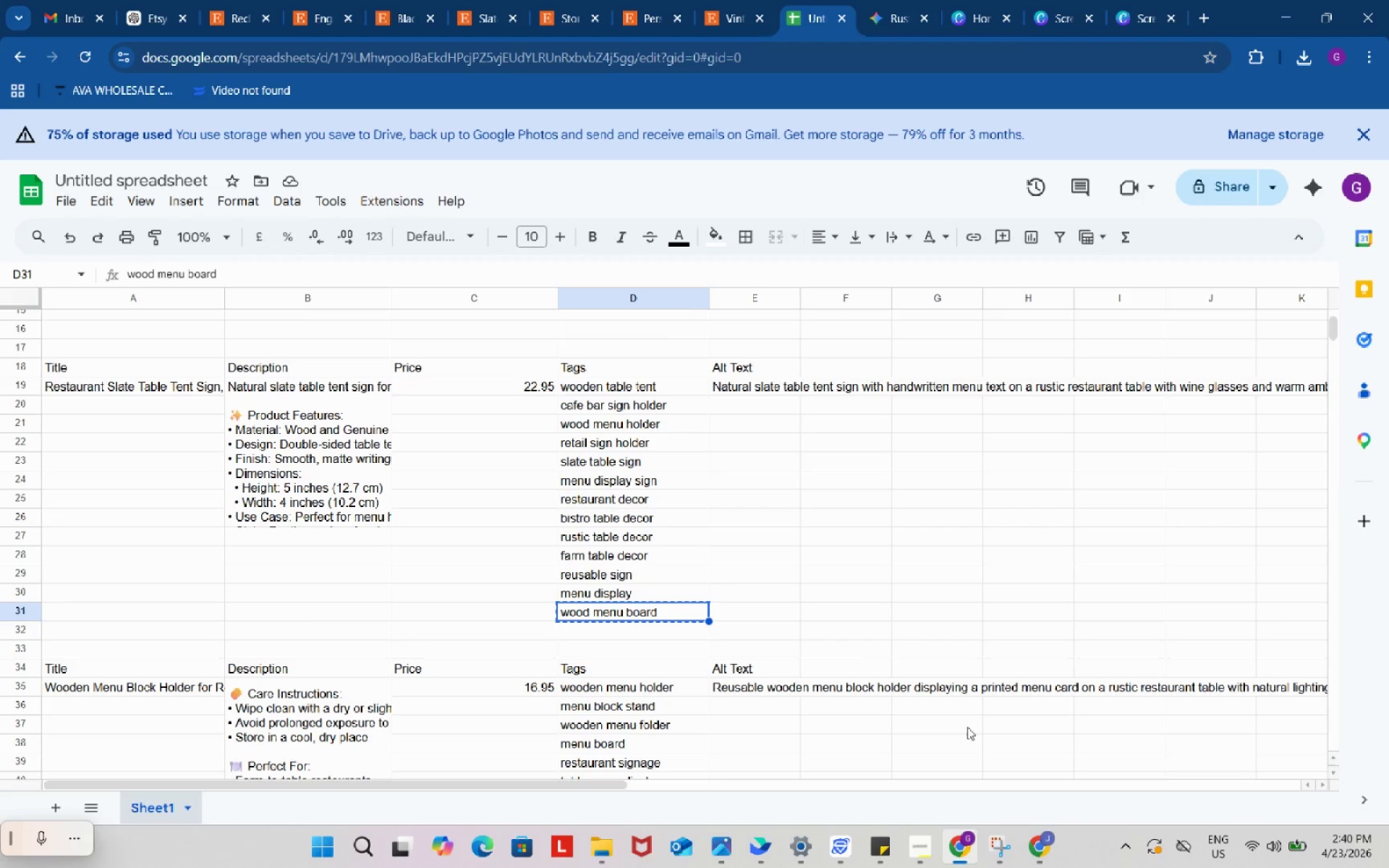 
key(Control+C)
 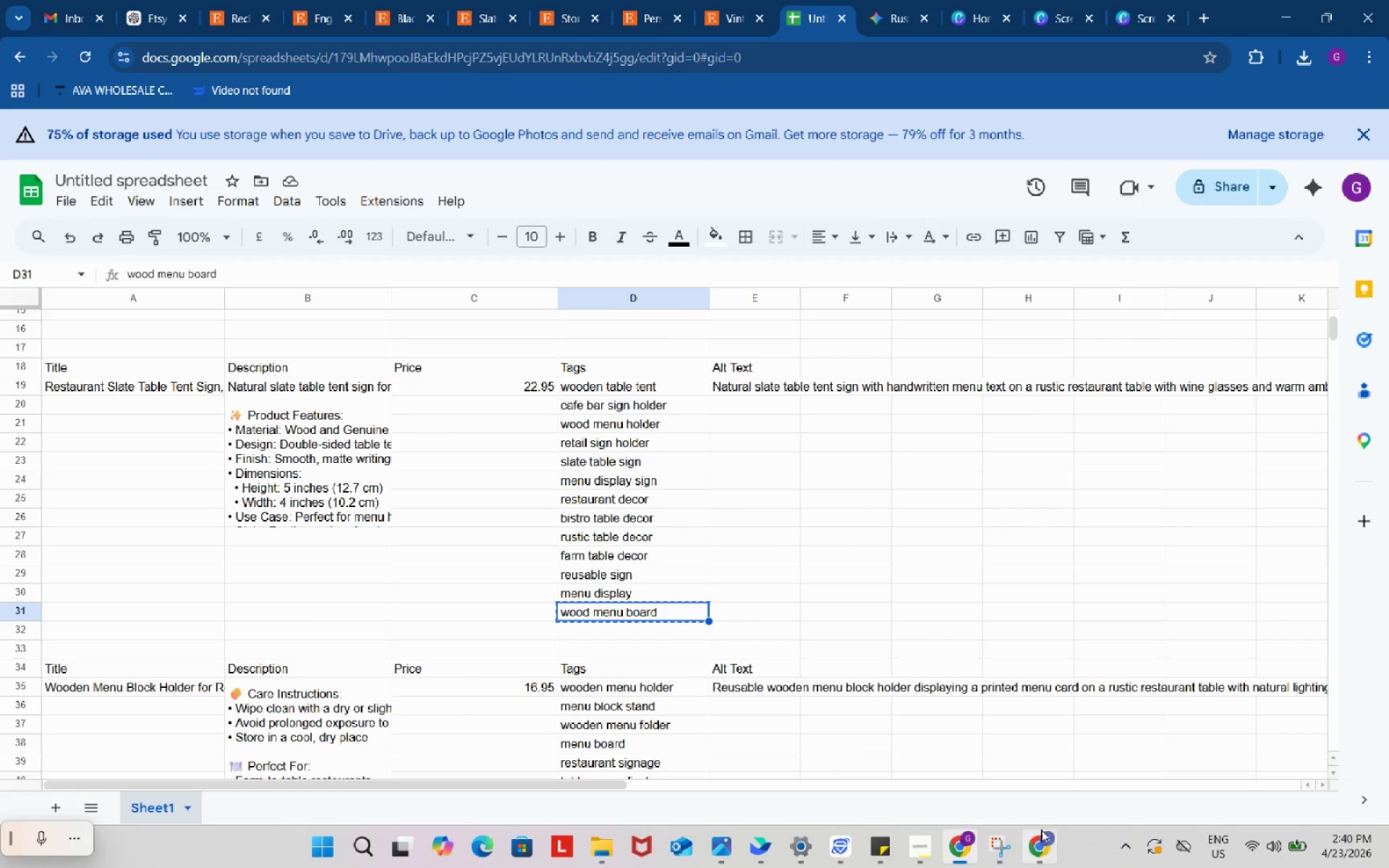 
left_click([1041, 830])
 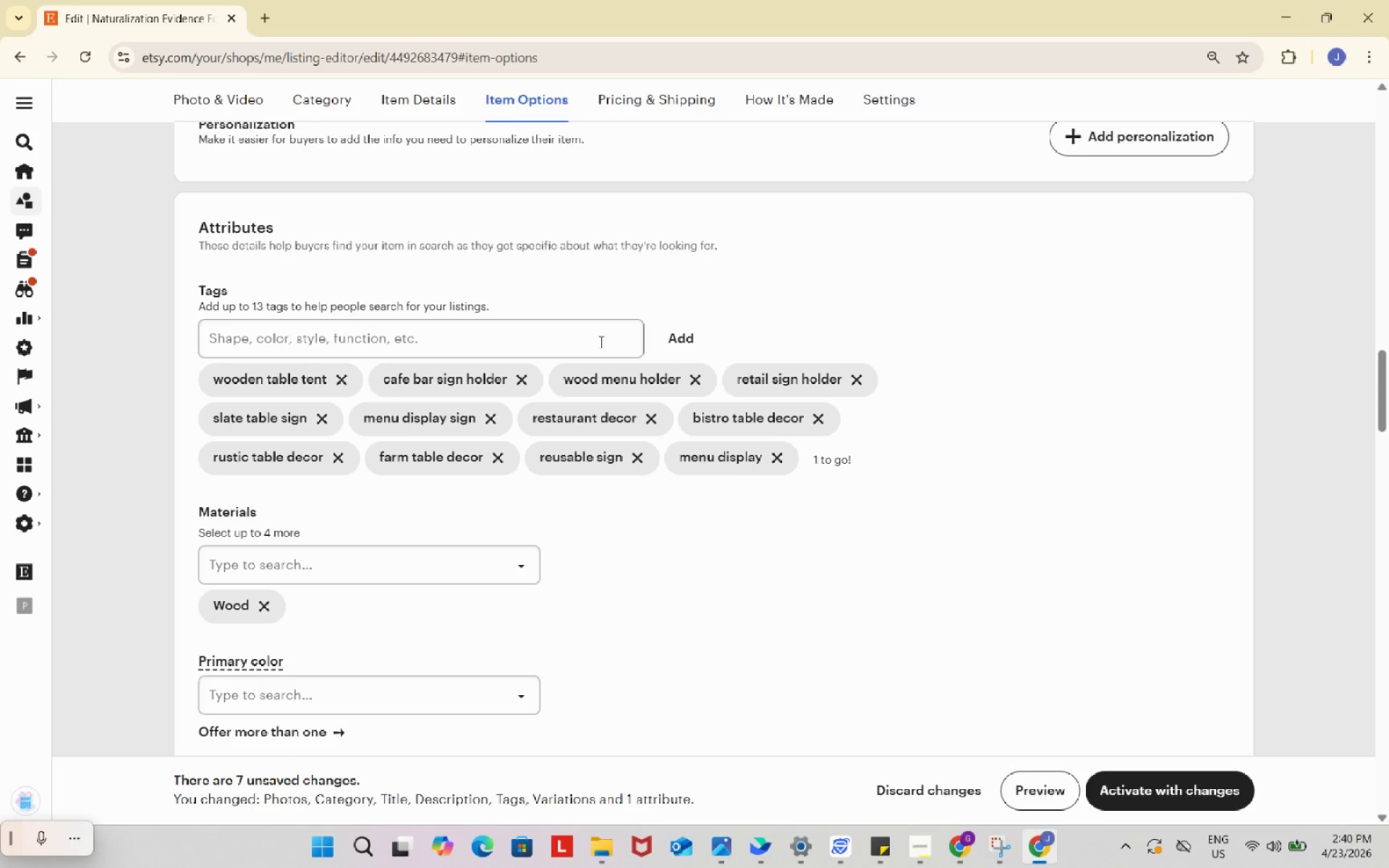 
left_click([598, 341])
 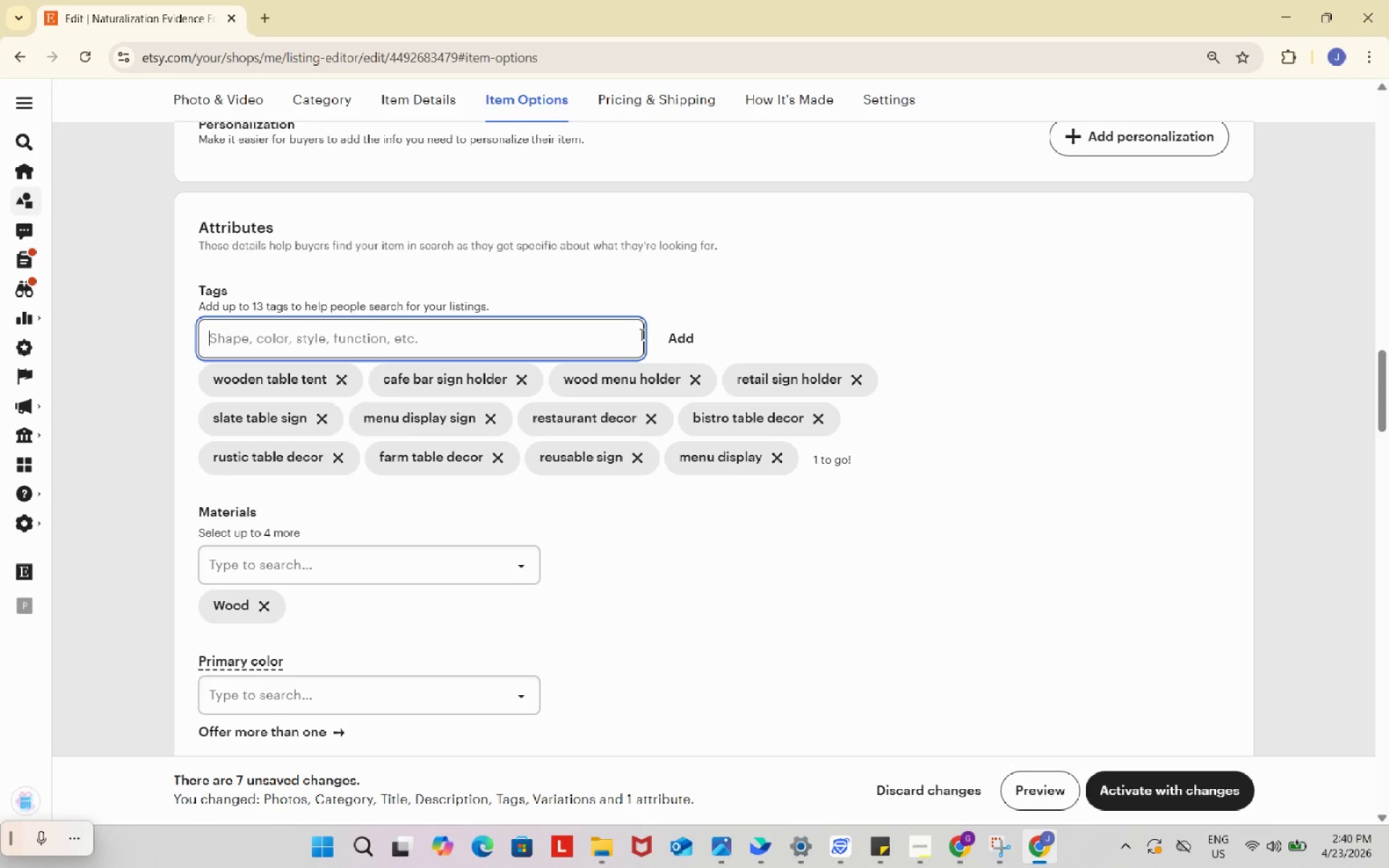 
key(Control+ControlLeft)
 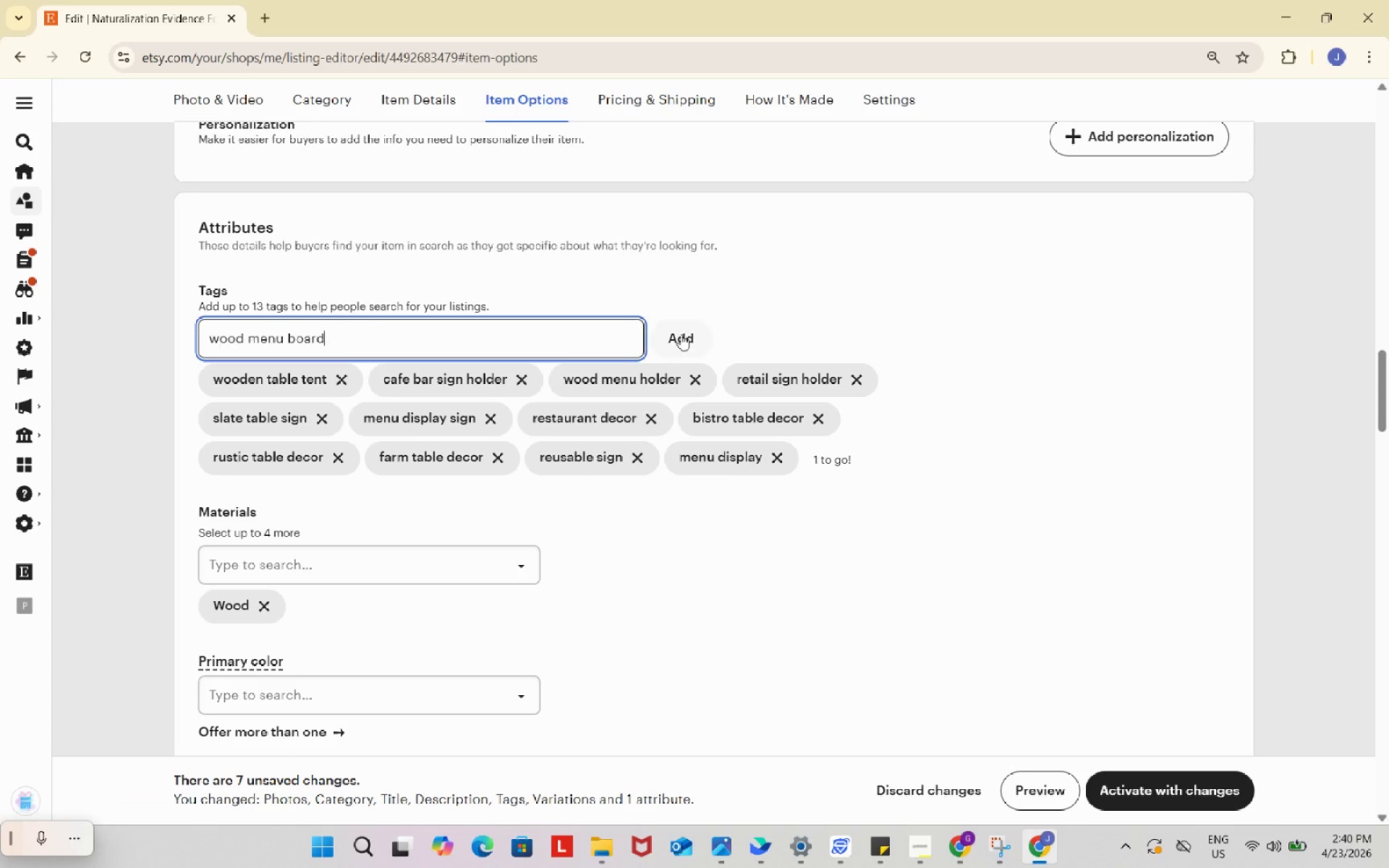 
key(Control+V)
 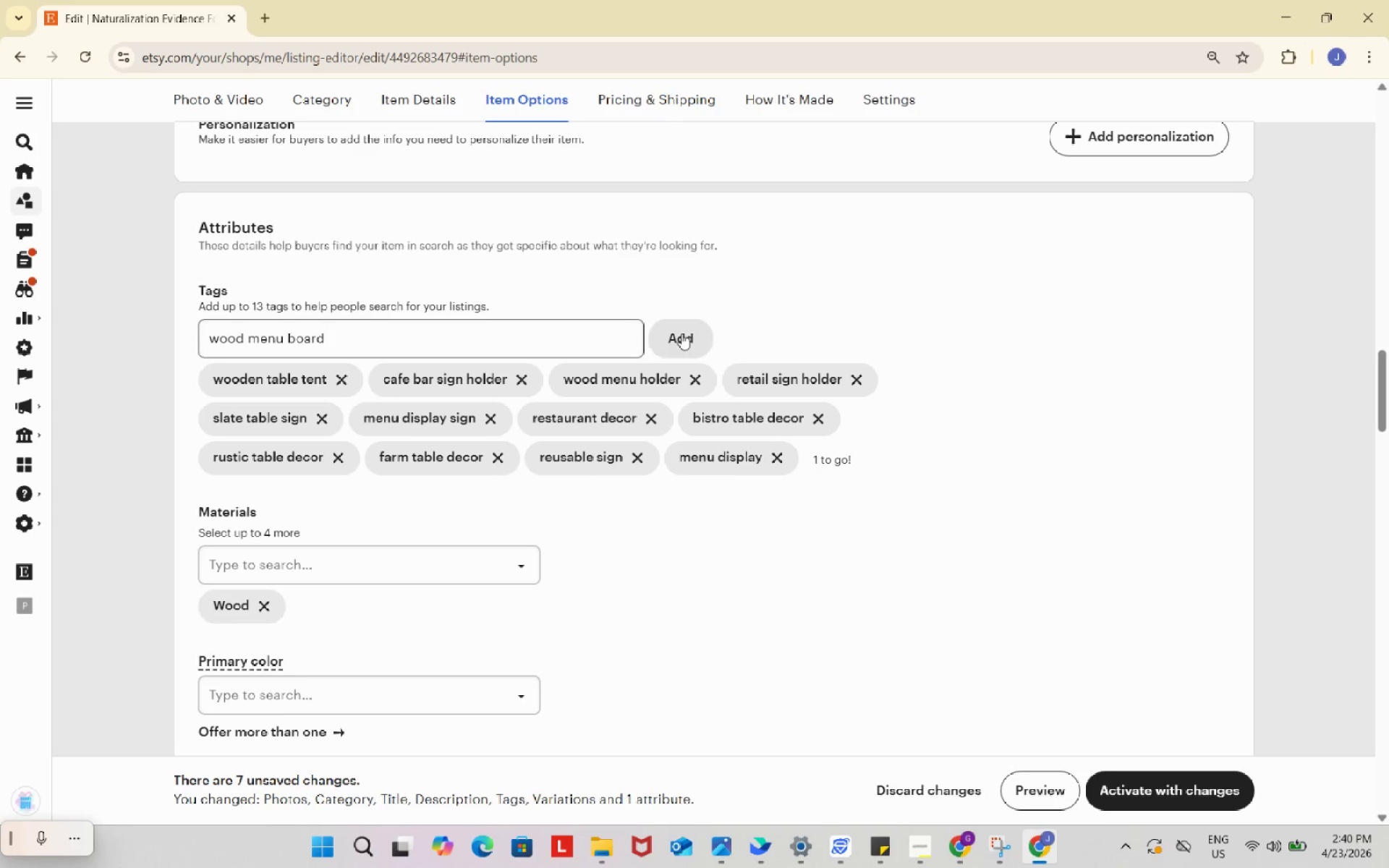 
left_click([681, 333])
 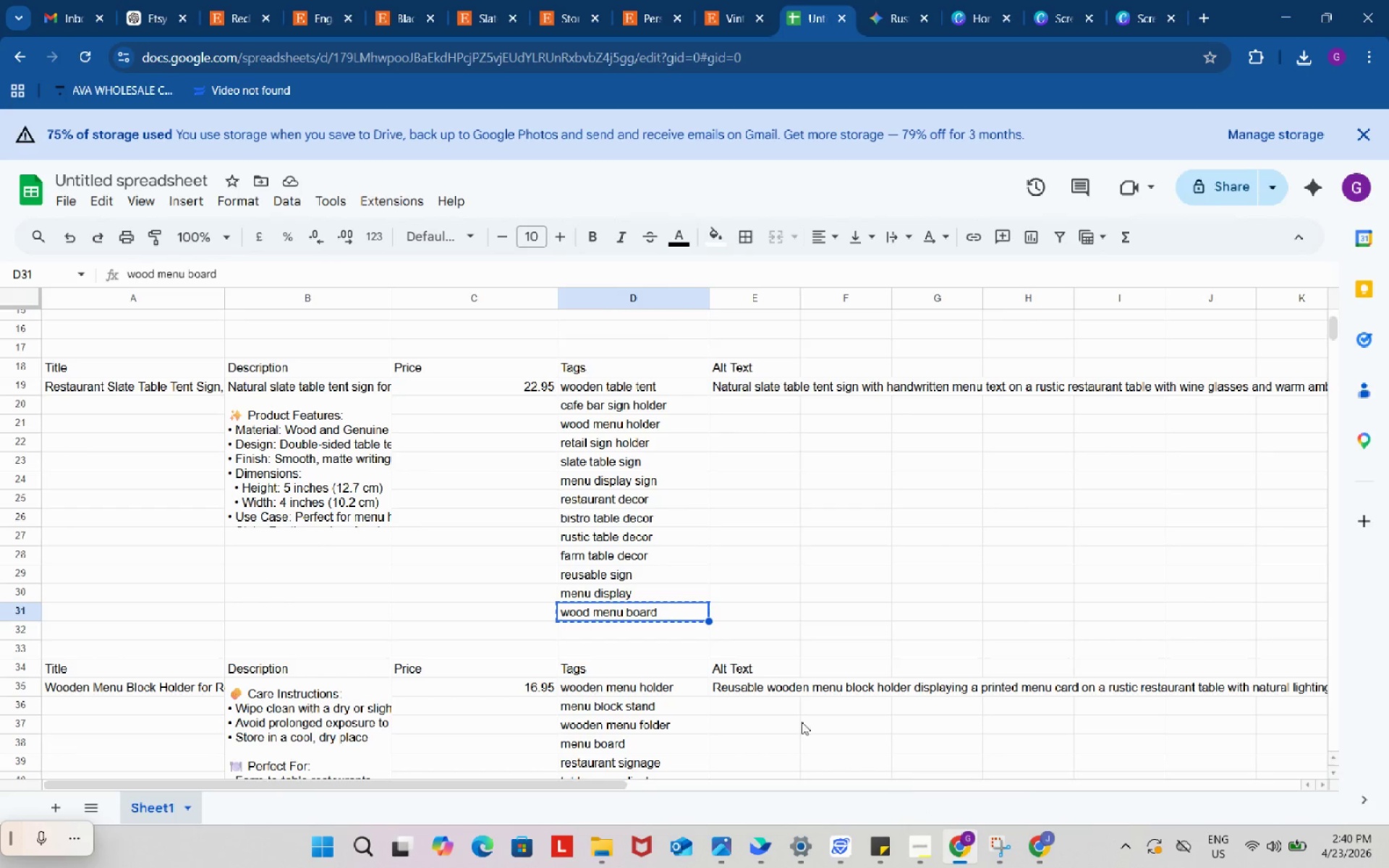 
wait(11.06)
 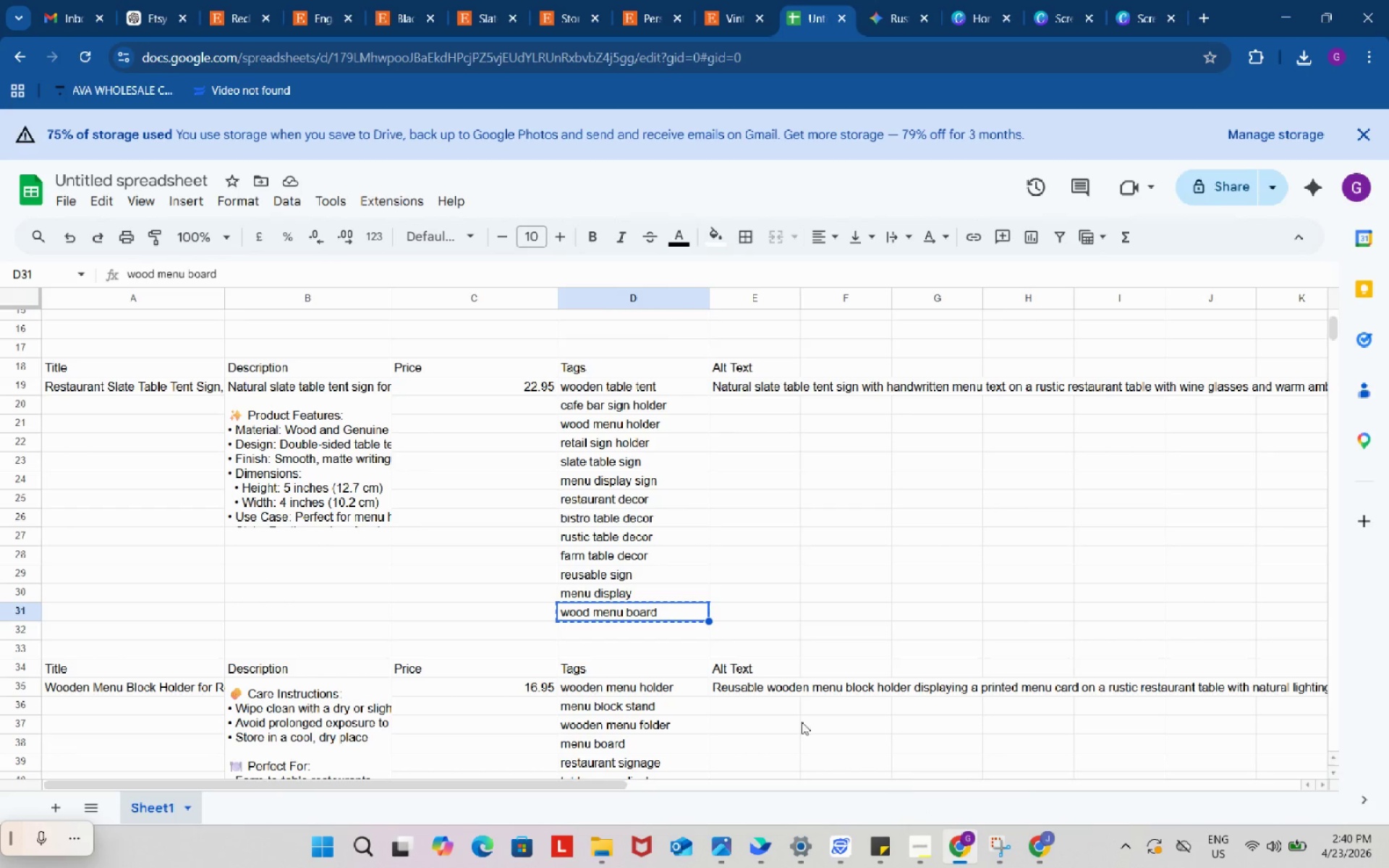 
left_click([1039, 847])
 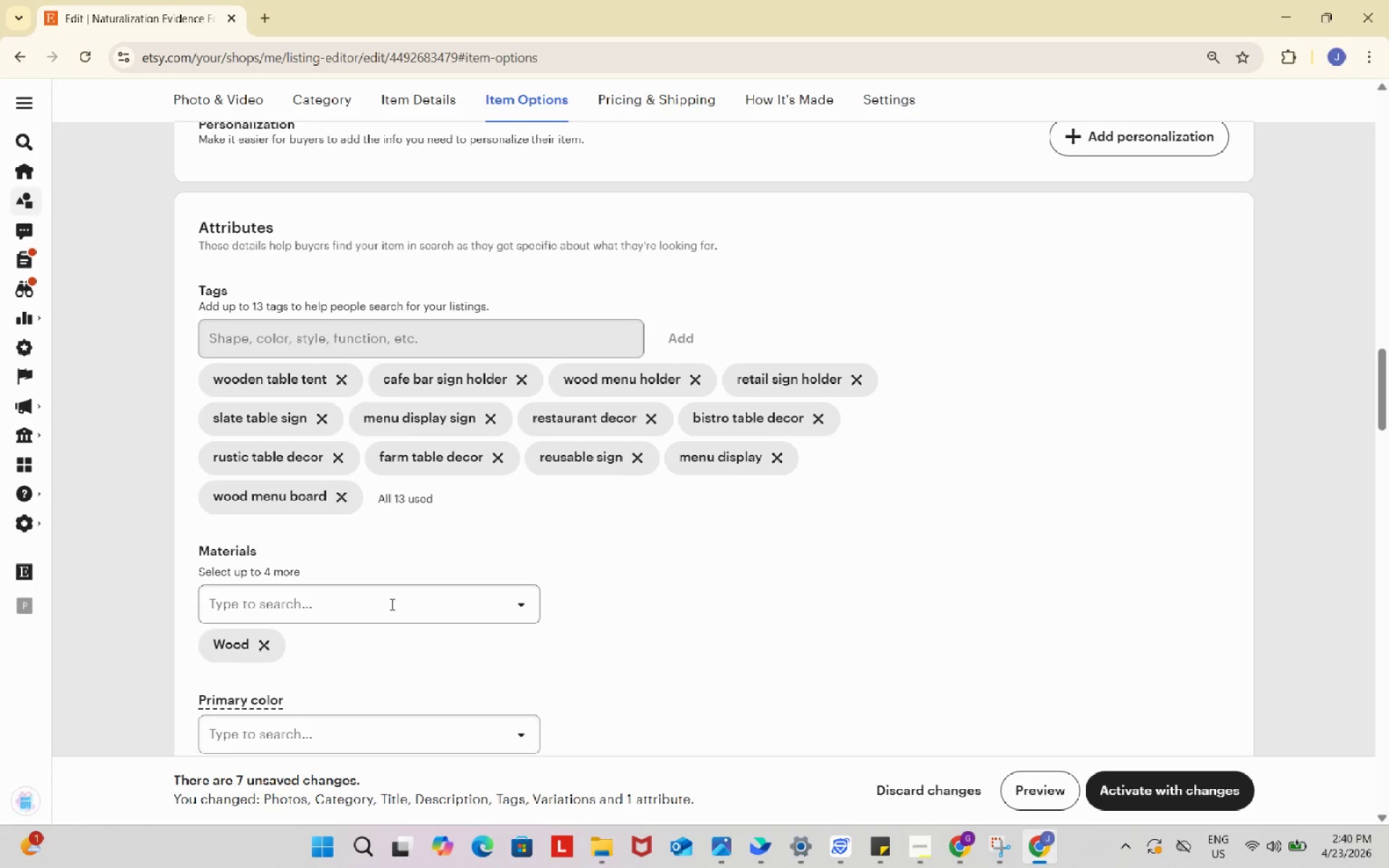 
left_click([391, 604])
 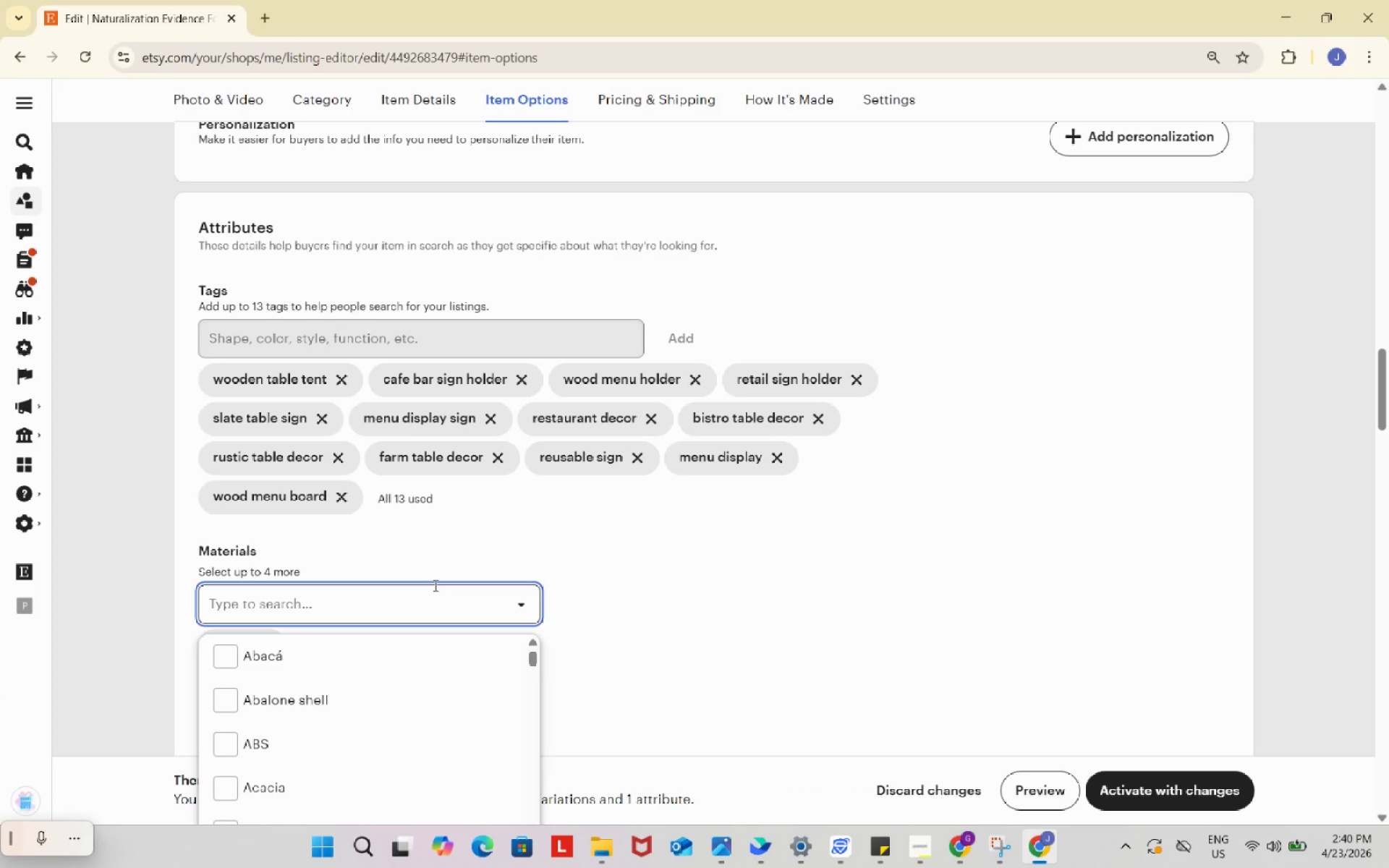 
left_click([771, 560])
 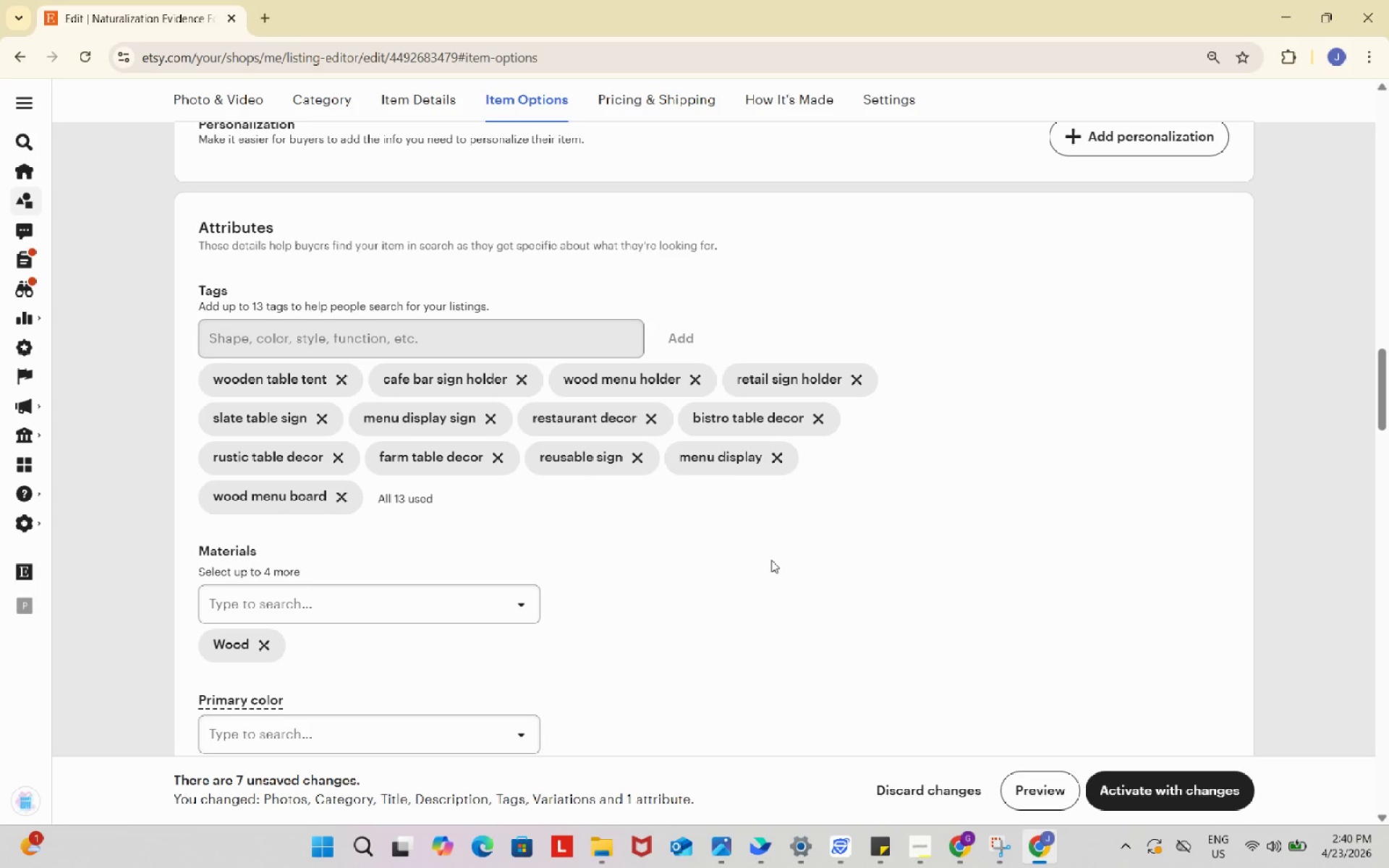 
scroll: coordinate [771, 560], scroll_direction: up, amount: 1.0
 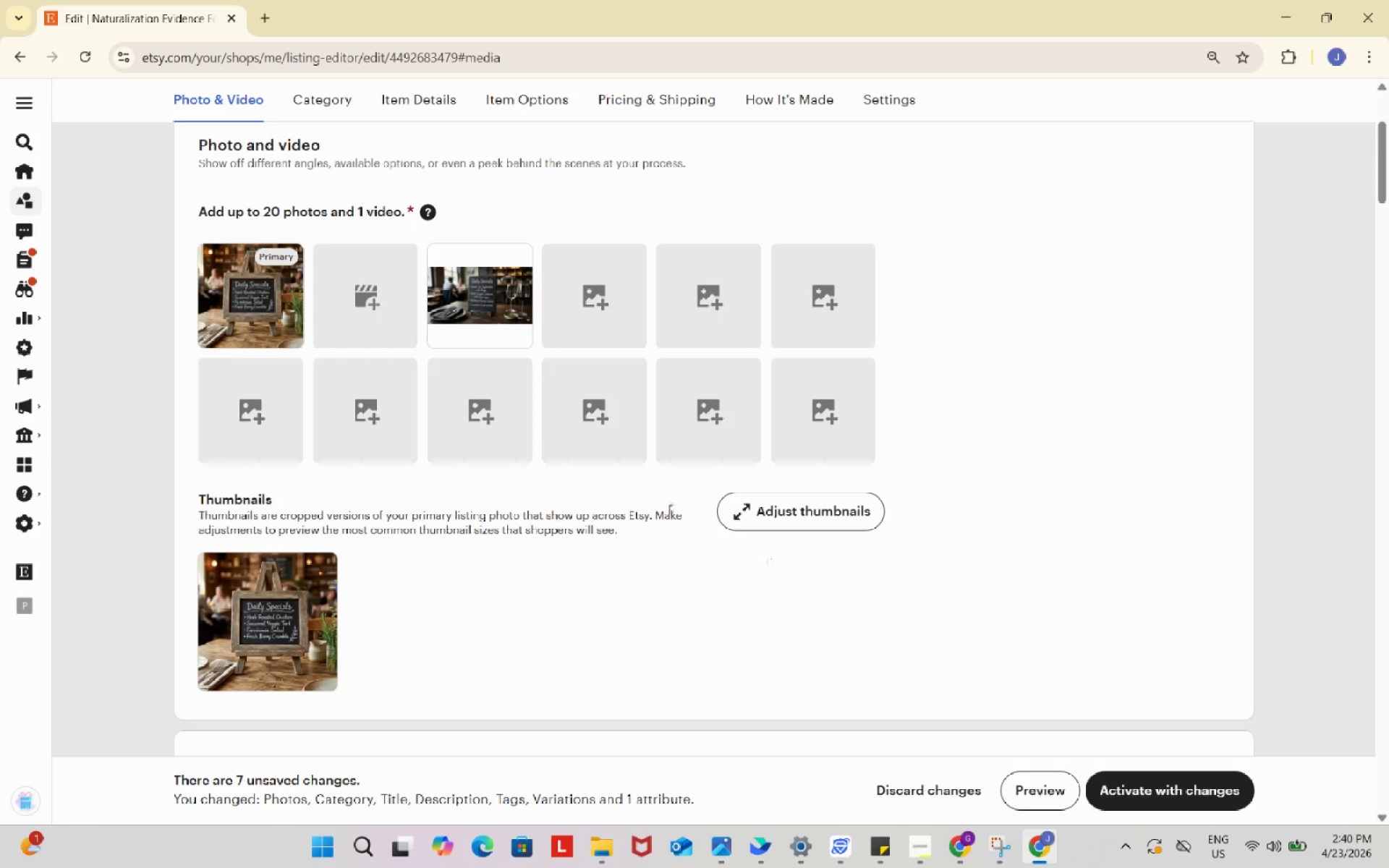 
left_click([515, 333])
 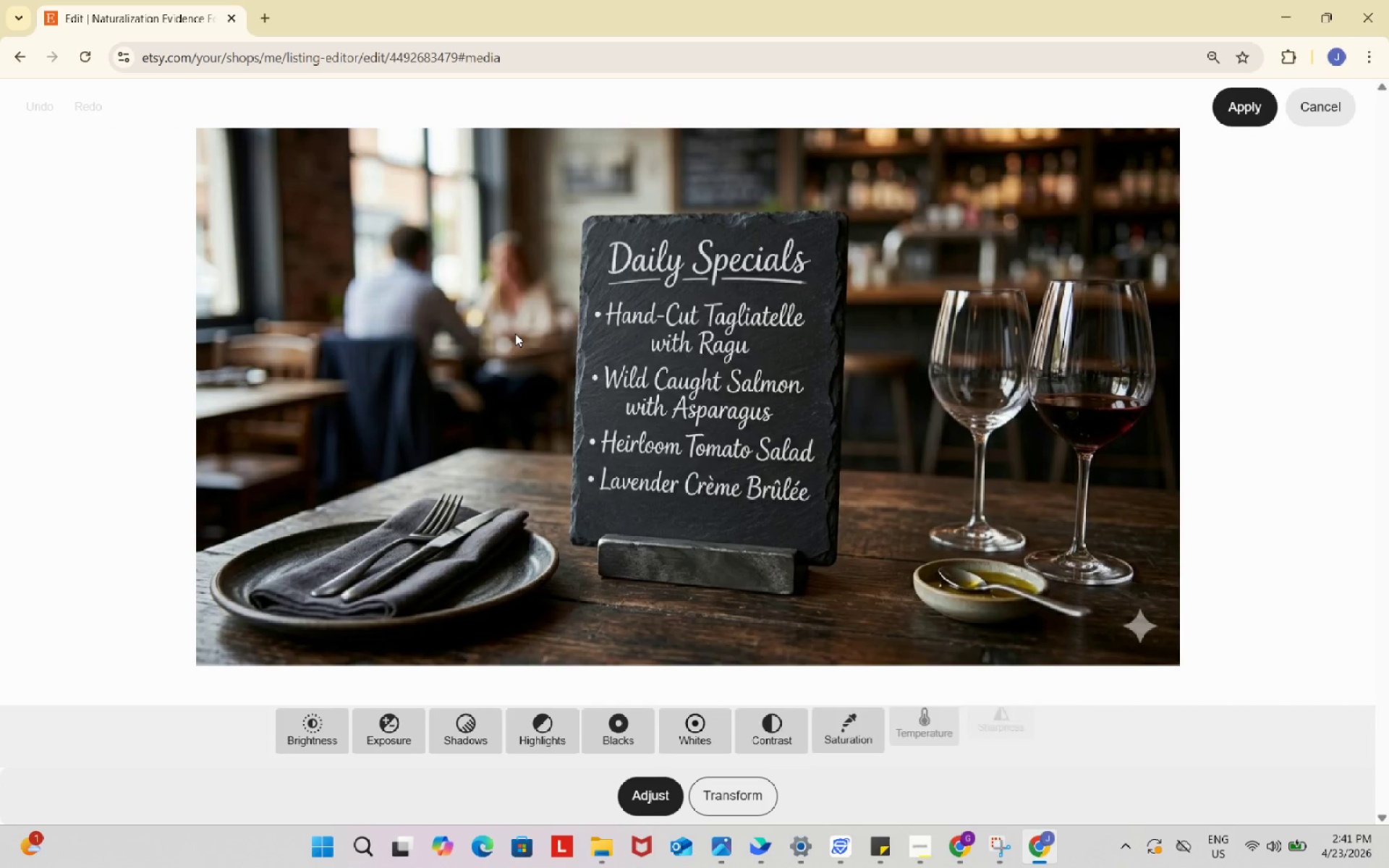 
wait(7.92)
 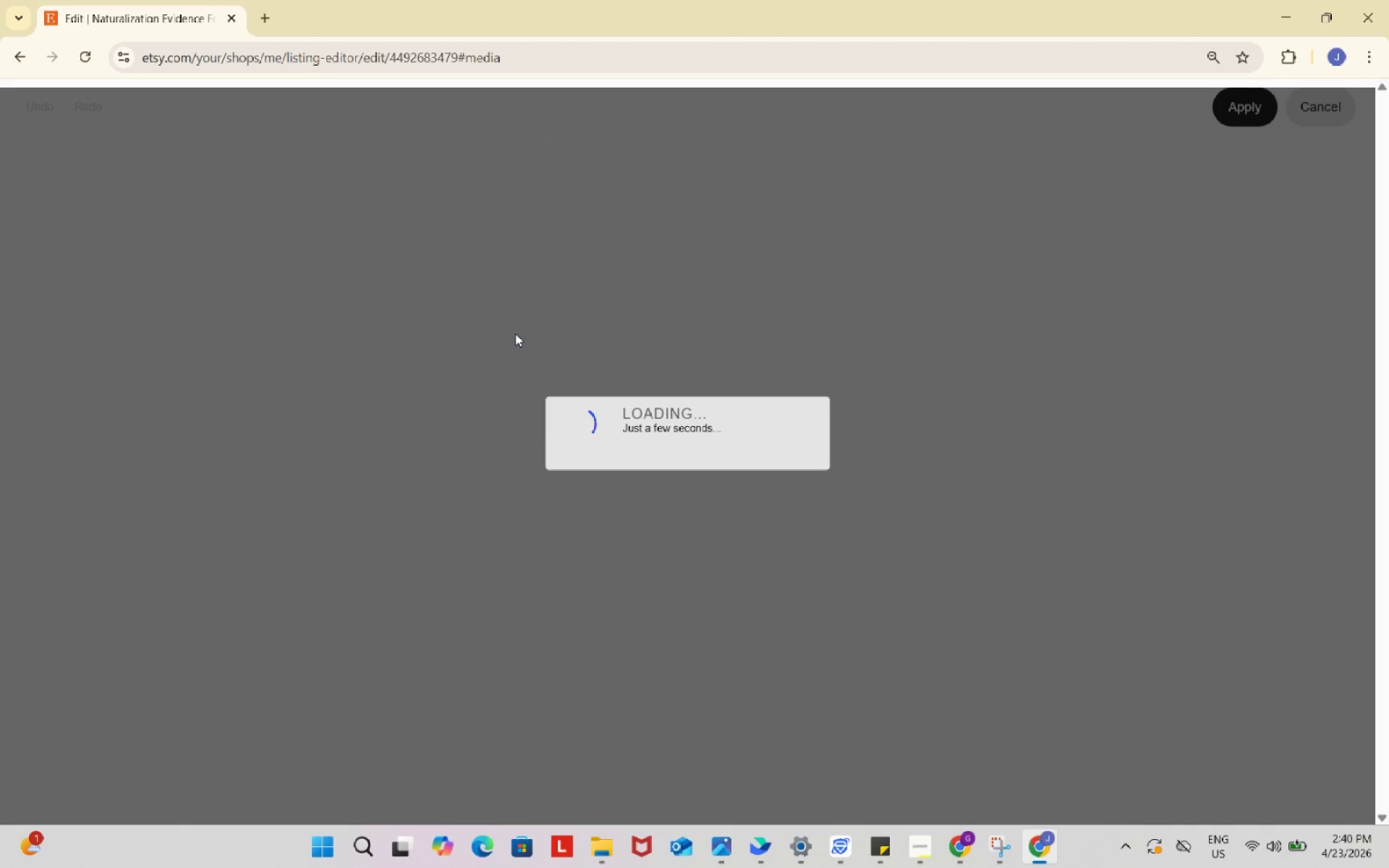 
left_click([738, 788])
 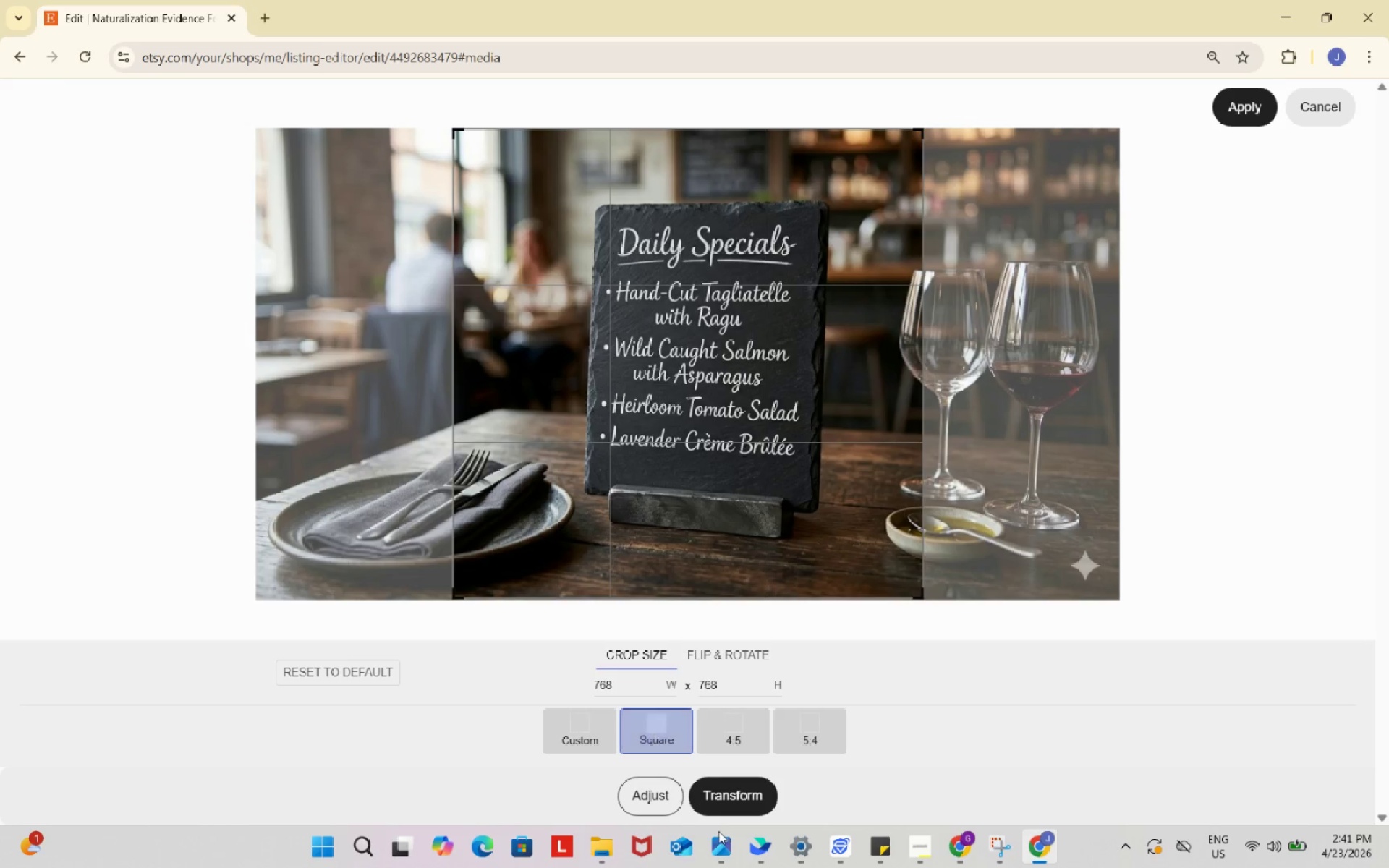 
left_click([746, 805])
 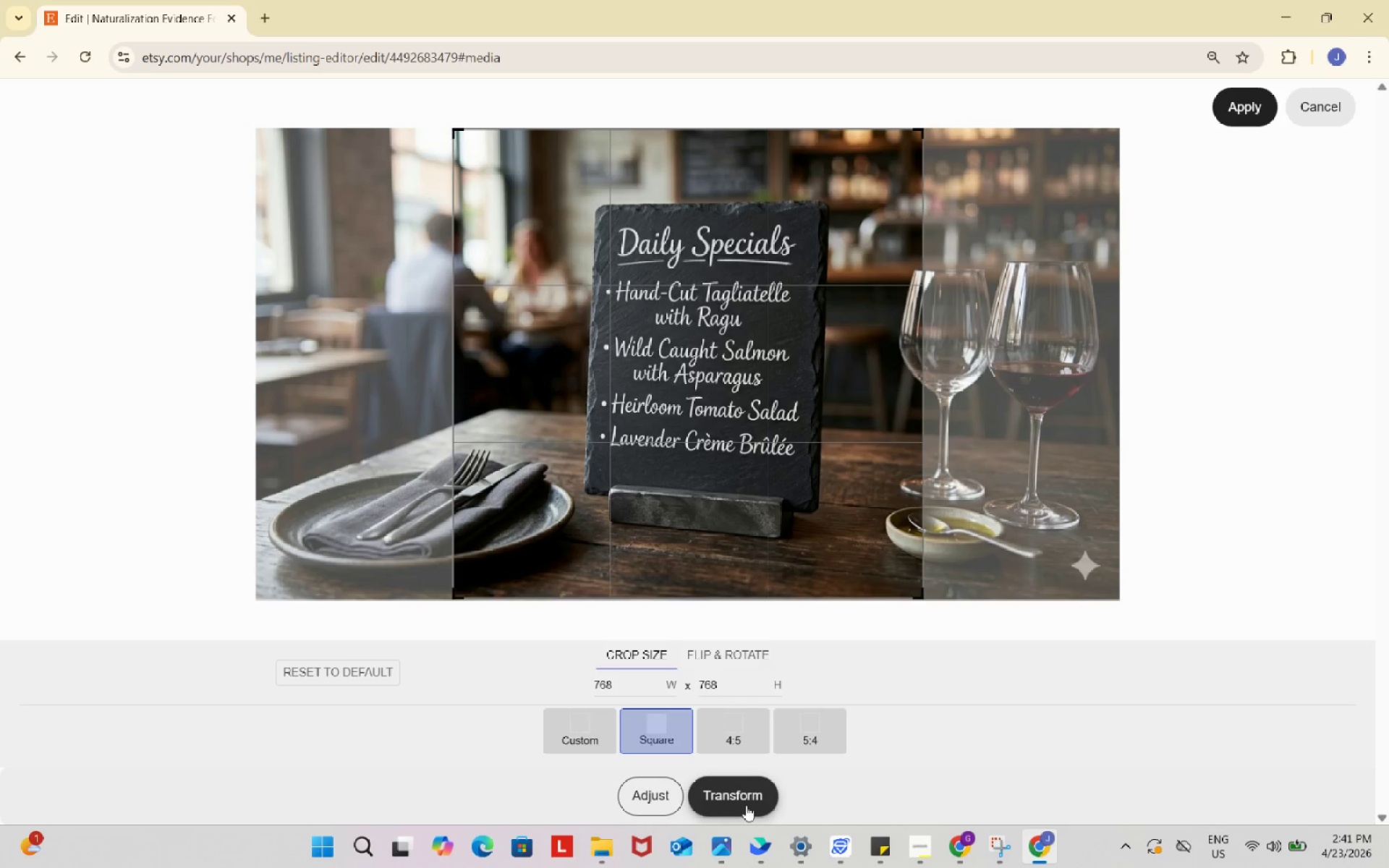 
wait(24.92)
 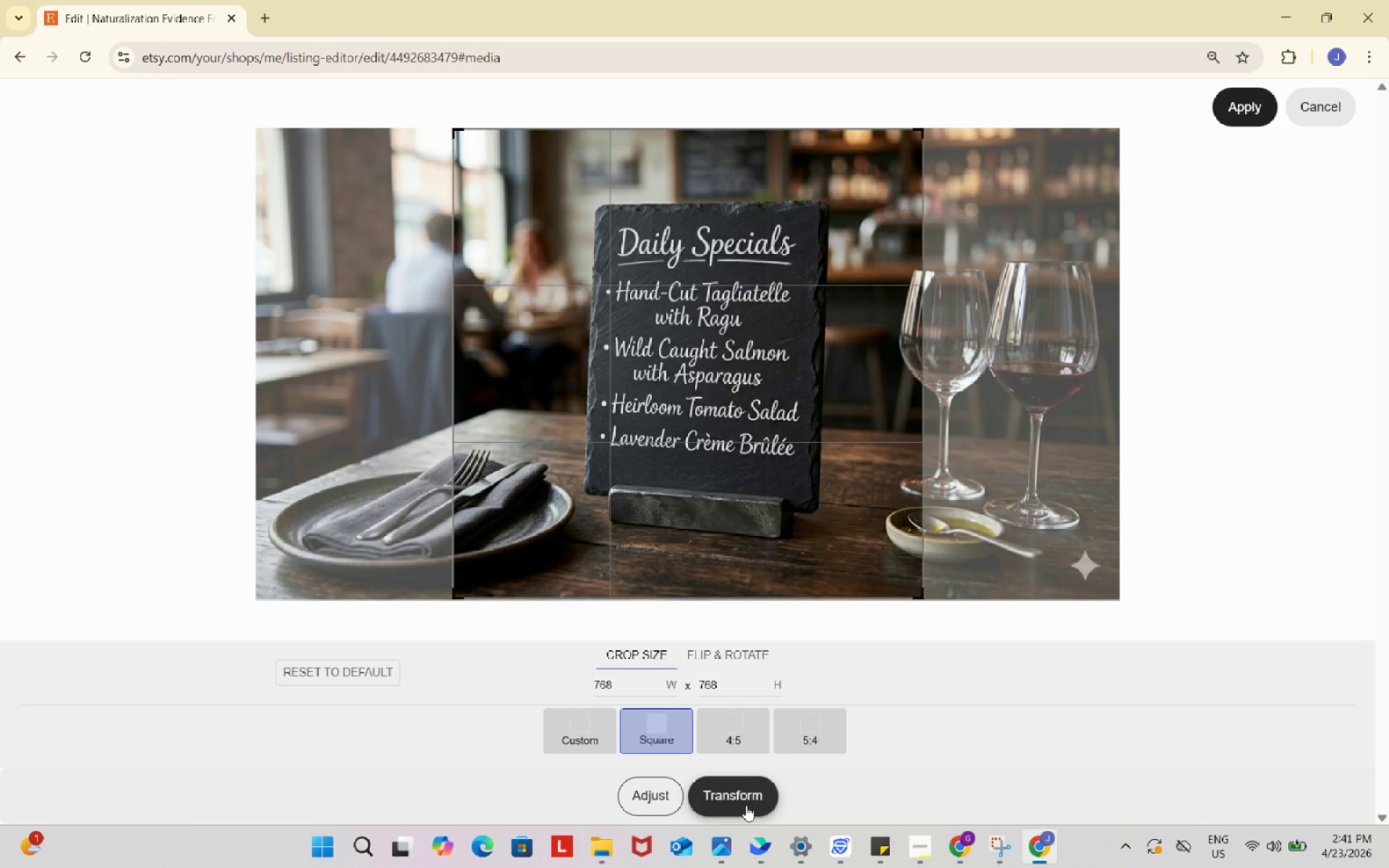 
left_click([738, 788])
 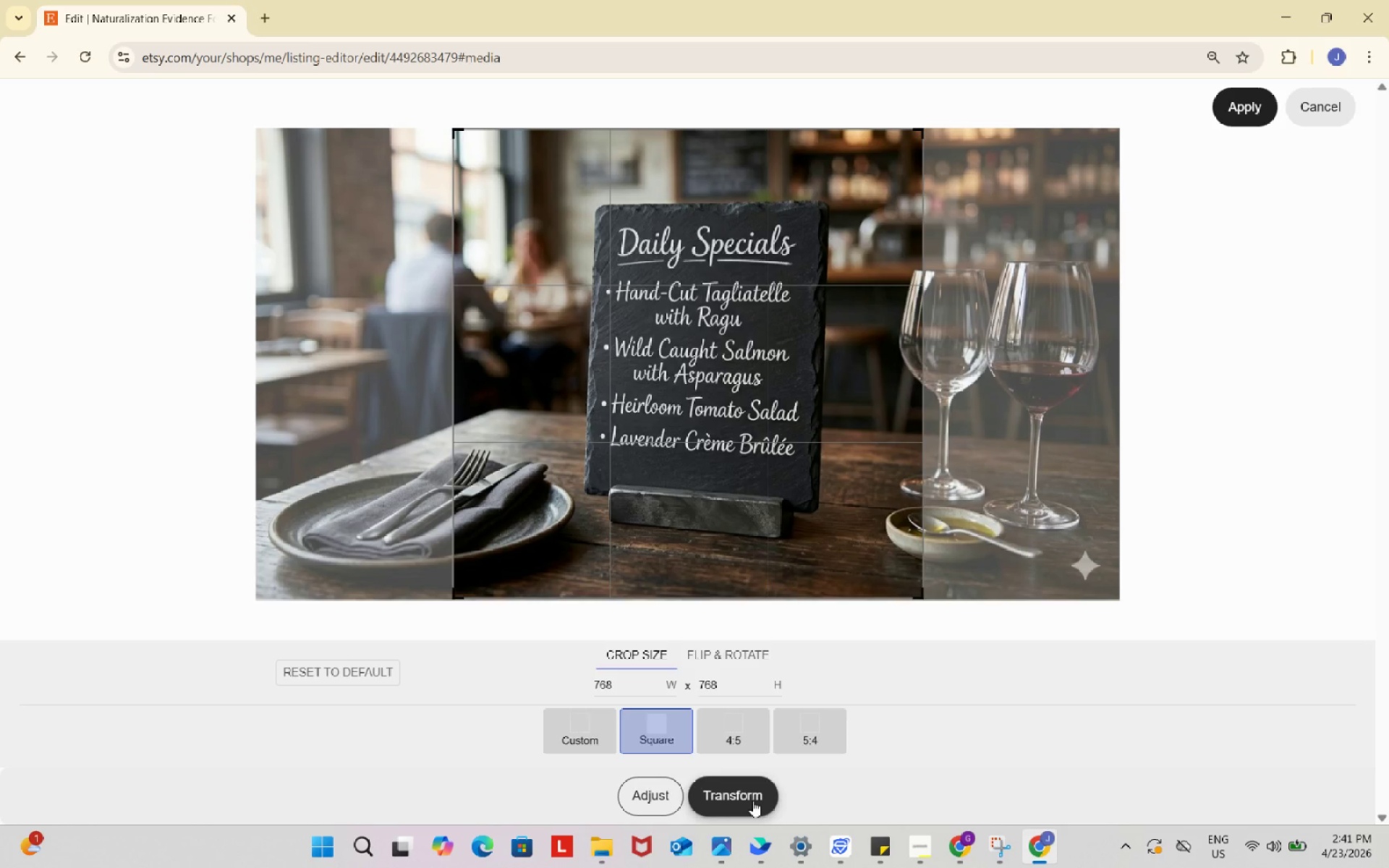 
left_click([752, 801])
 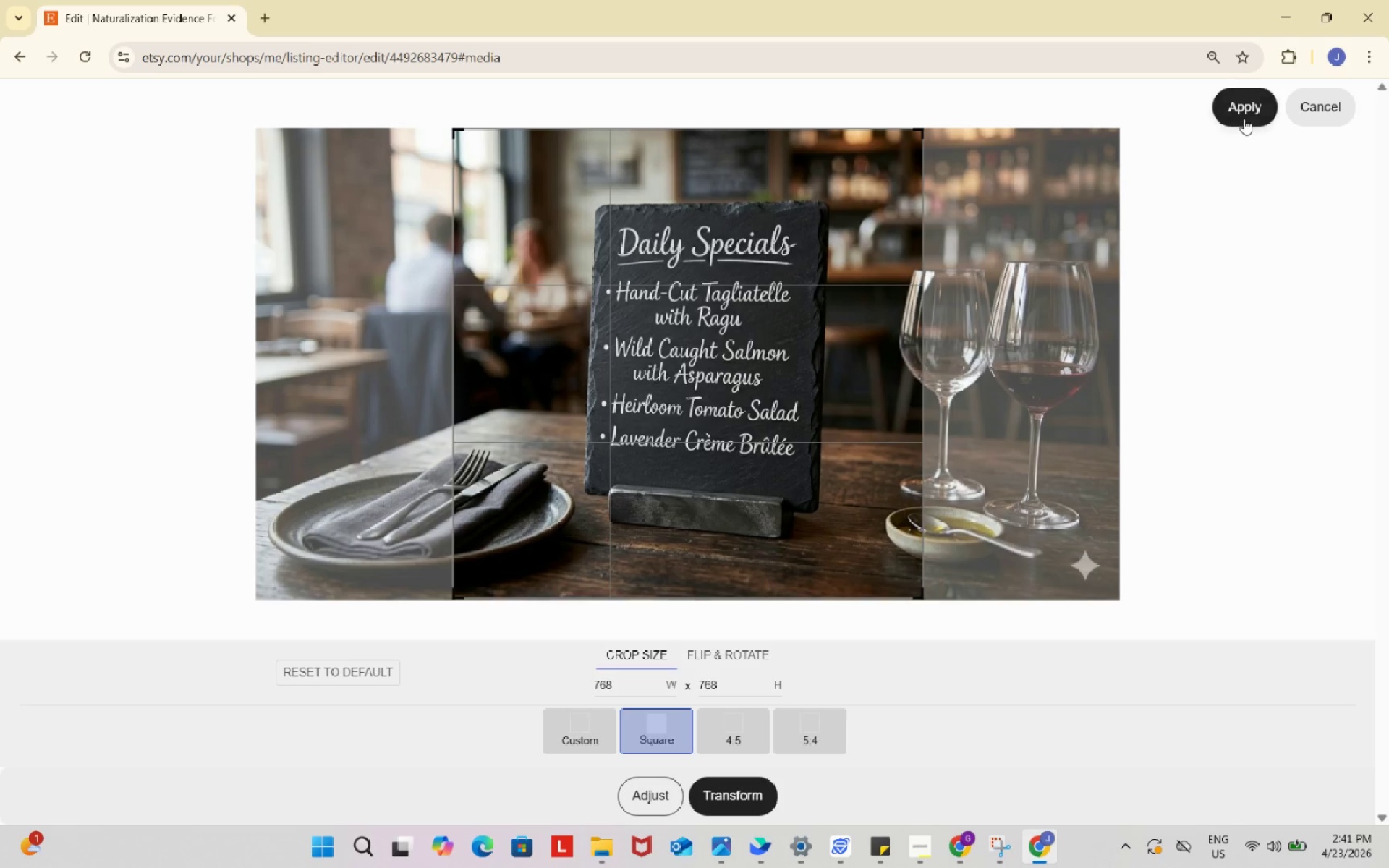 
left_click([1242, 114])
 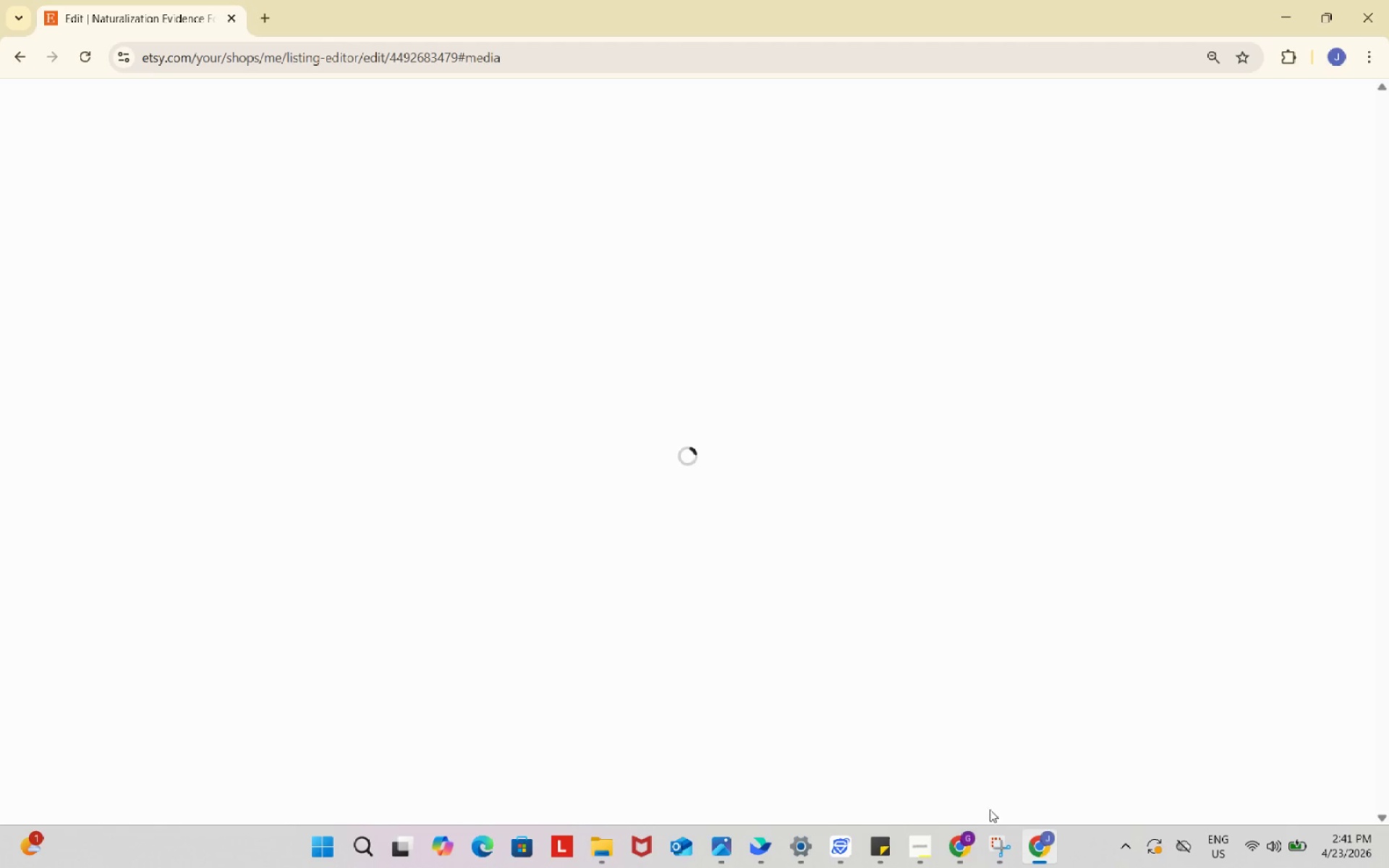 
left_click([962, 838])
 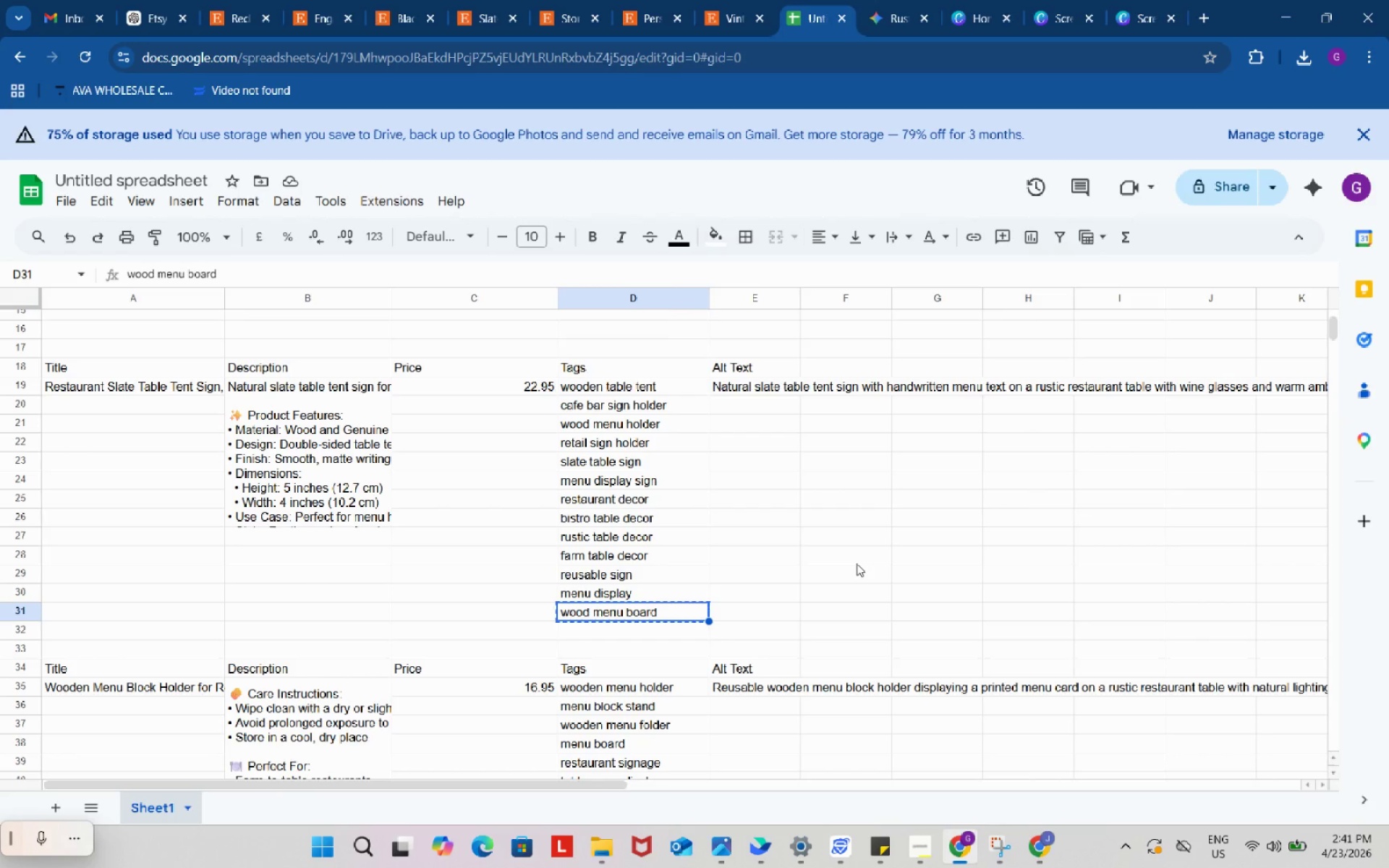 
left_click([856, 561])
 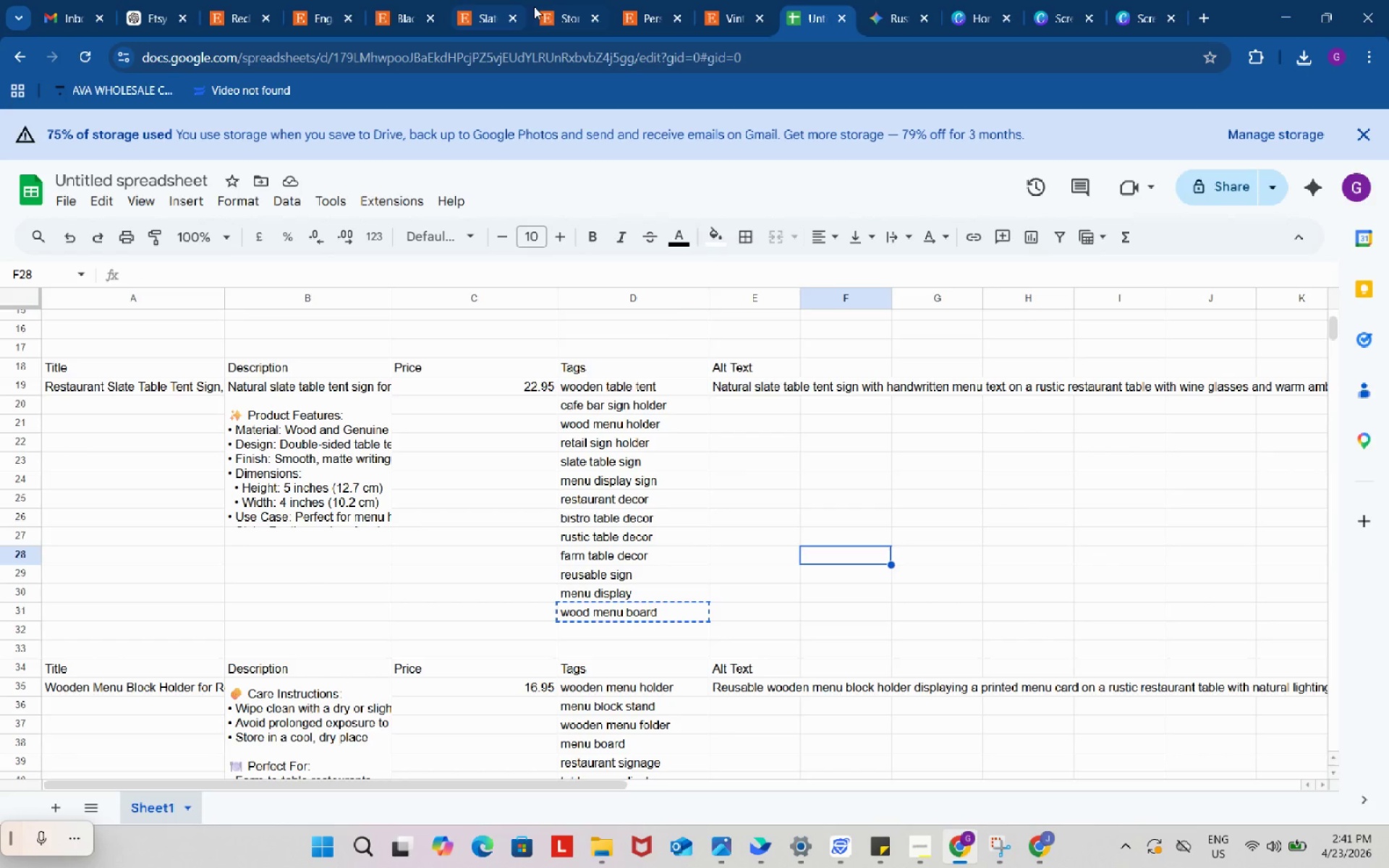 
left_click([480, 0])
 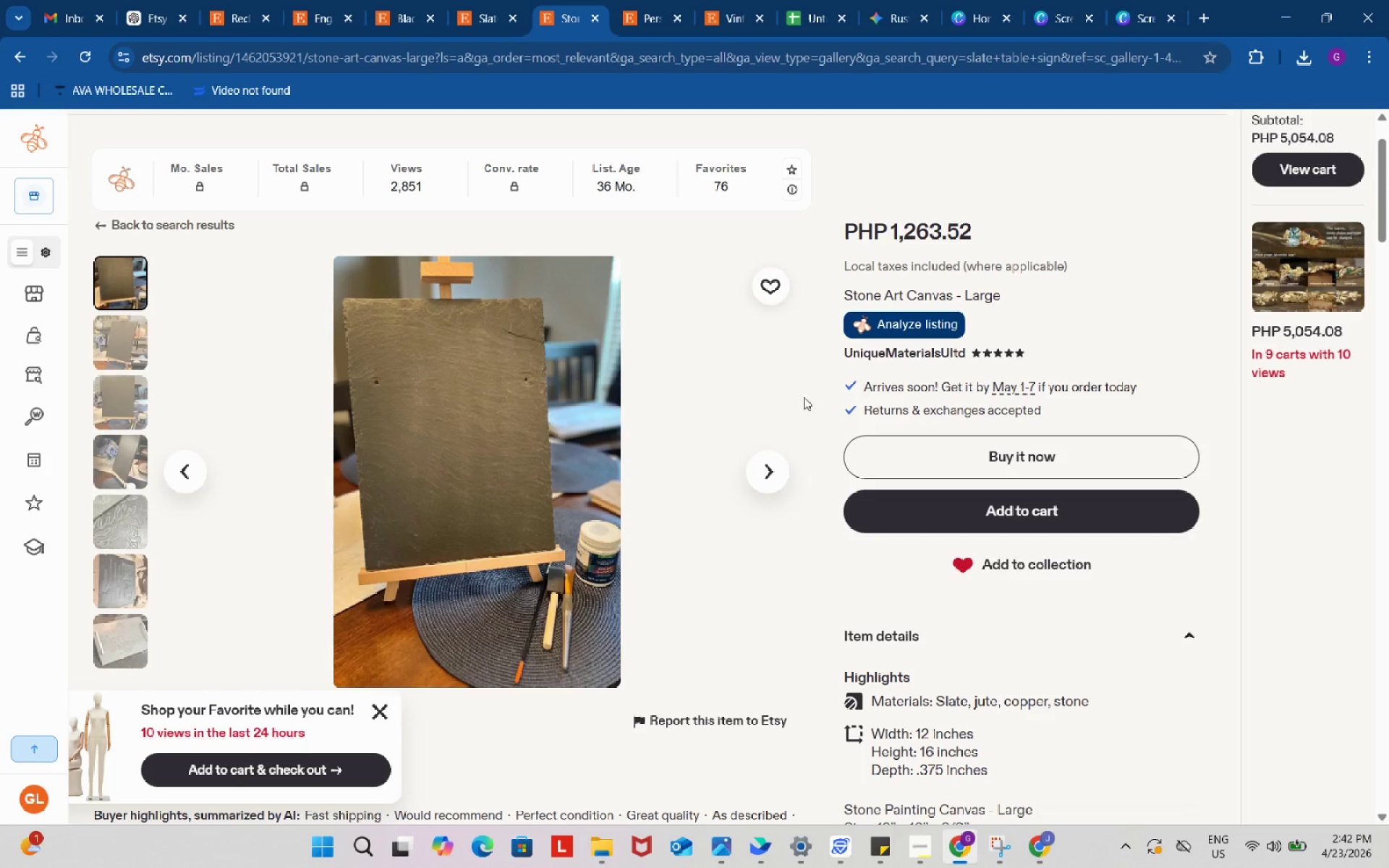 
wait(29.56)
 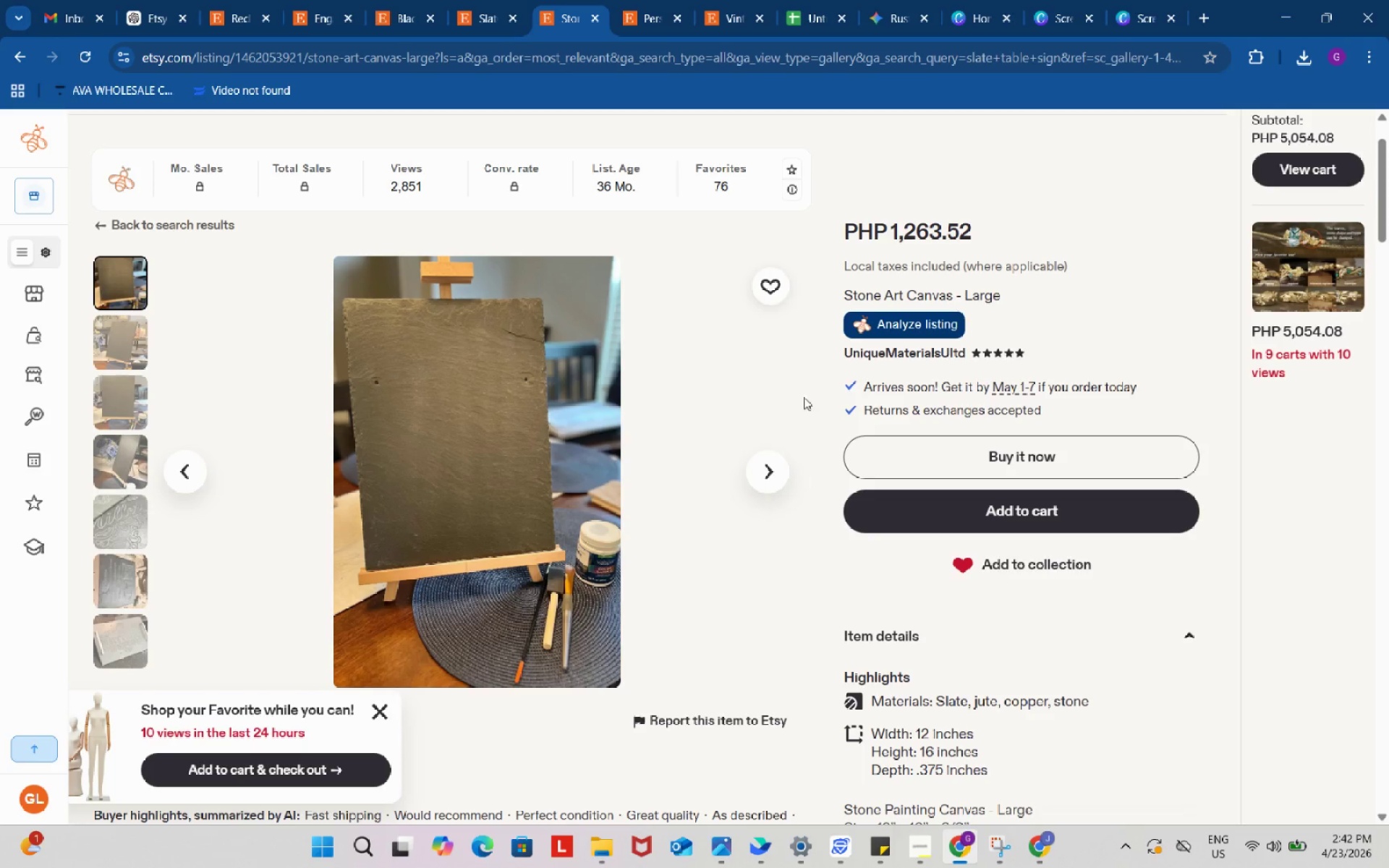 
left_click([216, 323])
 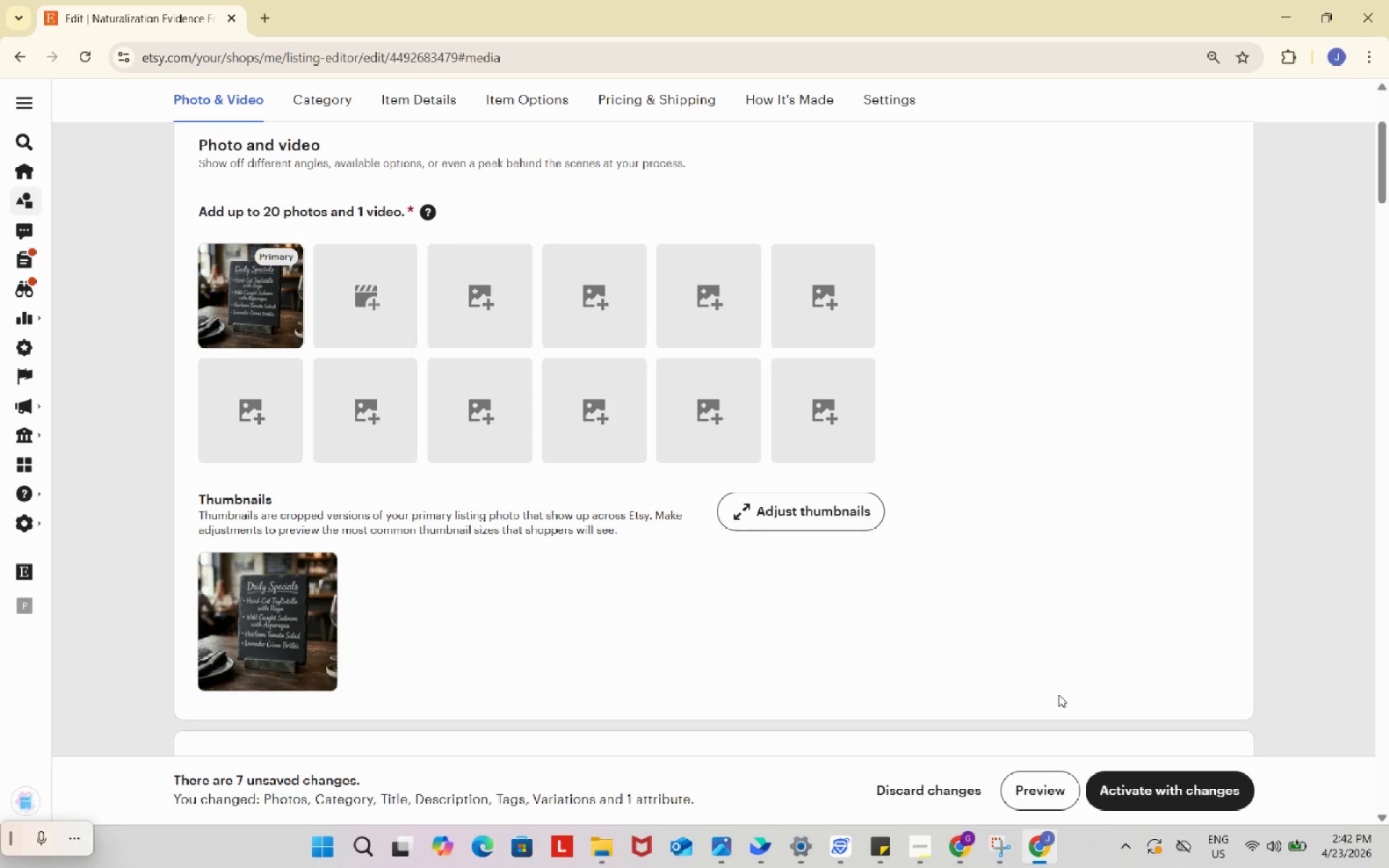 
wait(6.7)
 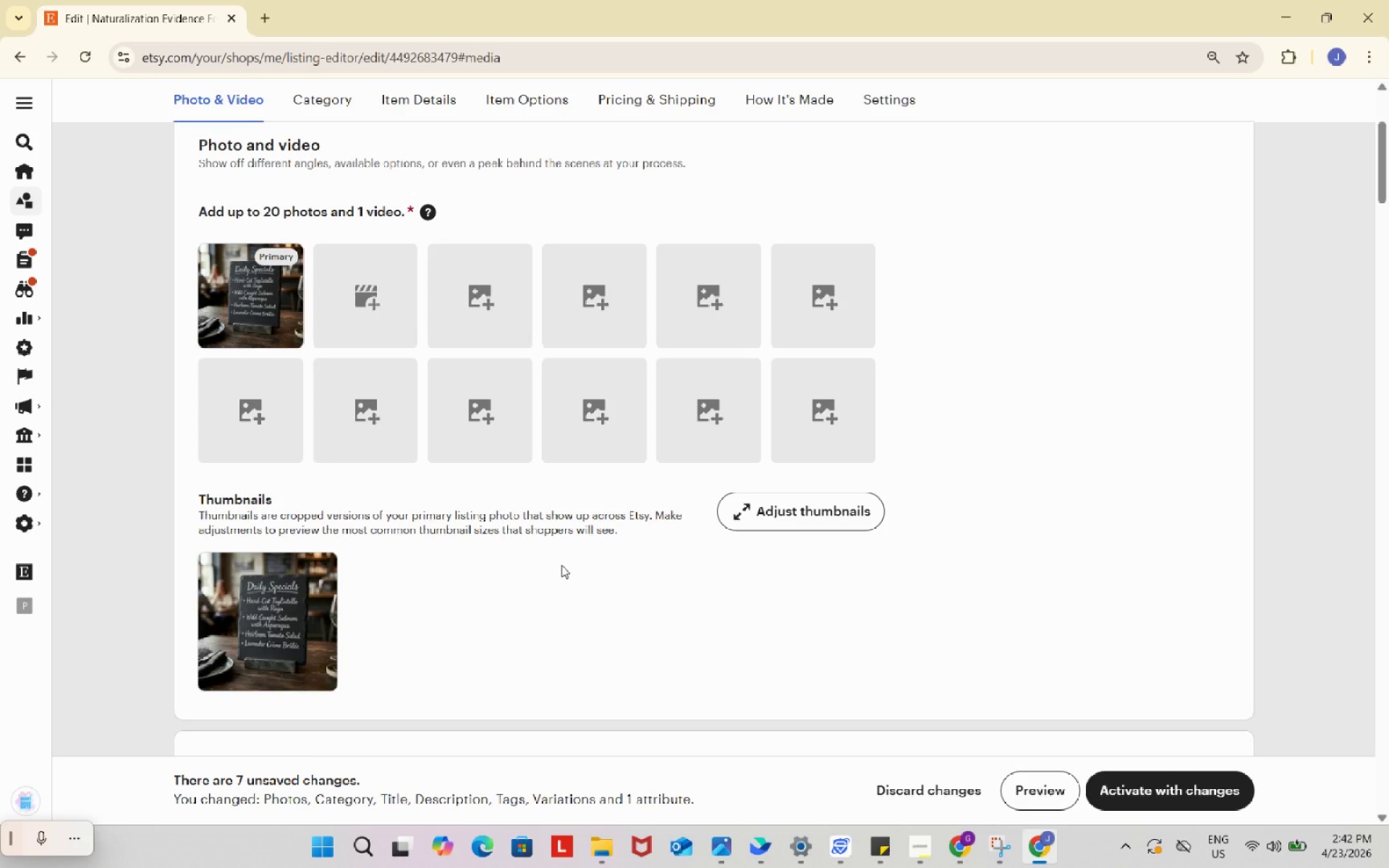 
key(Meta+Shift+S)
 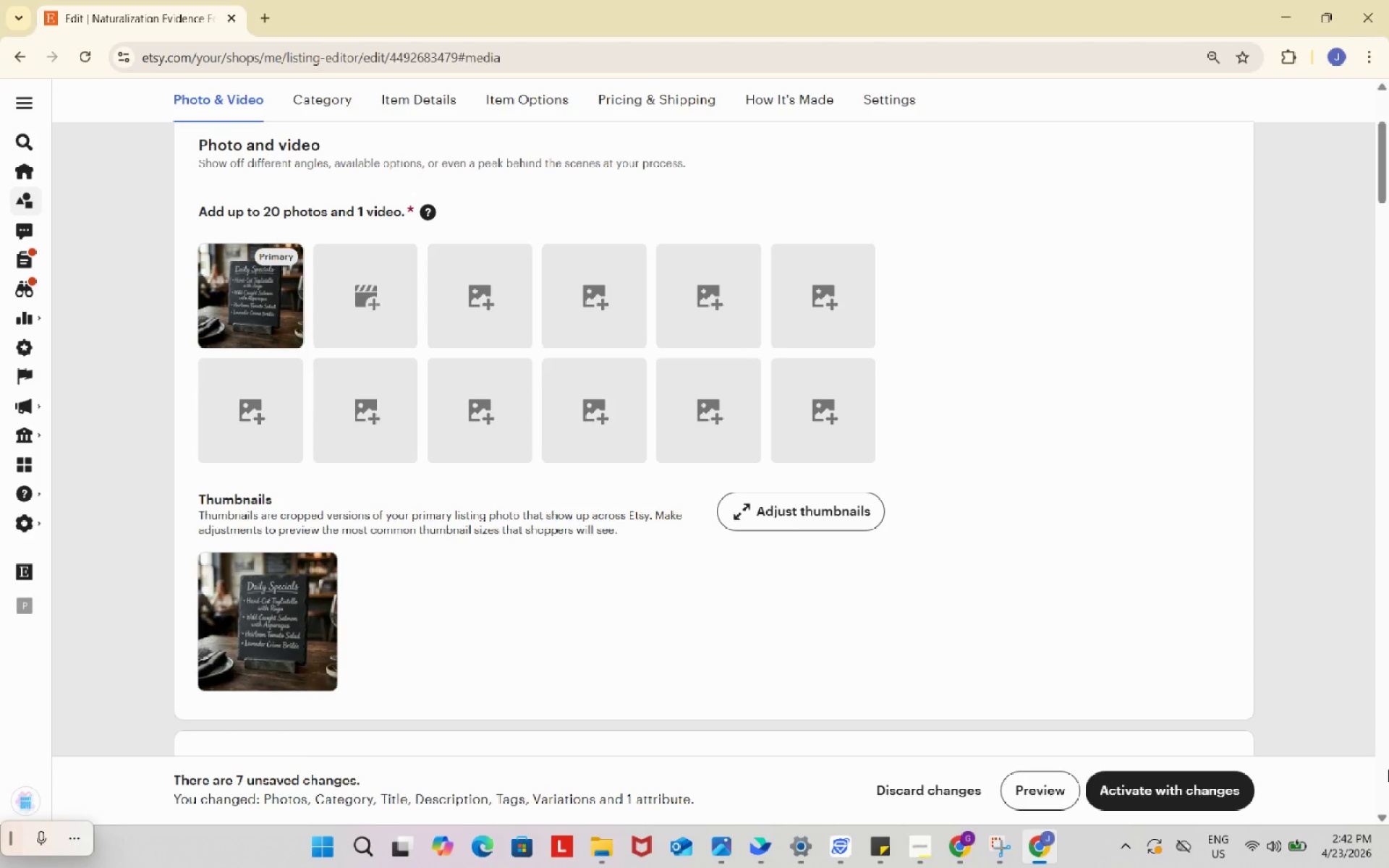 
left_click_drag(start_coordinate=[179, 124], to_coordinate=[1244, 715])
 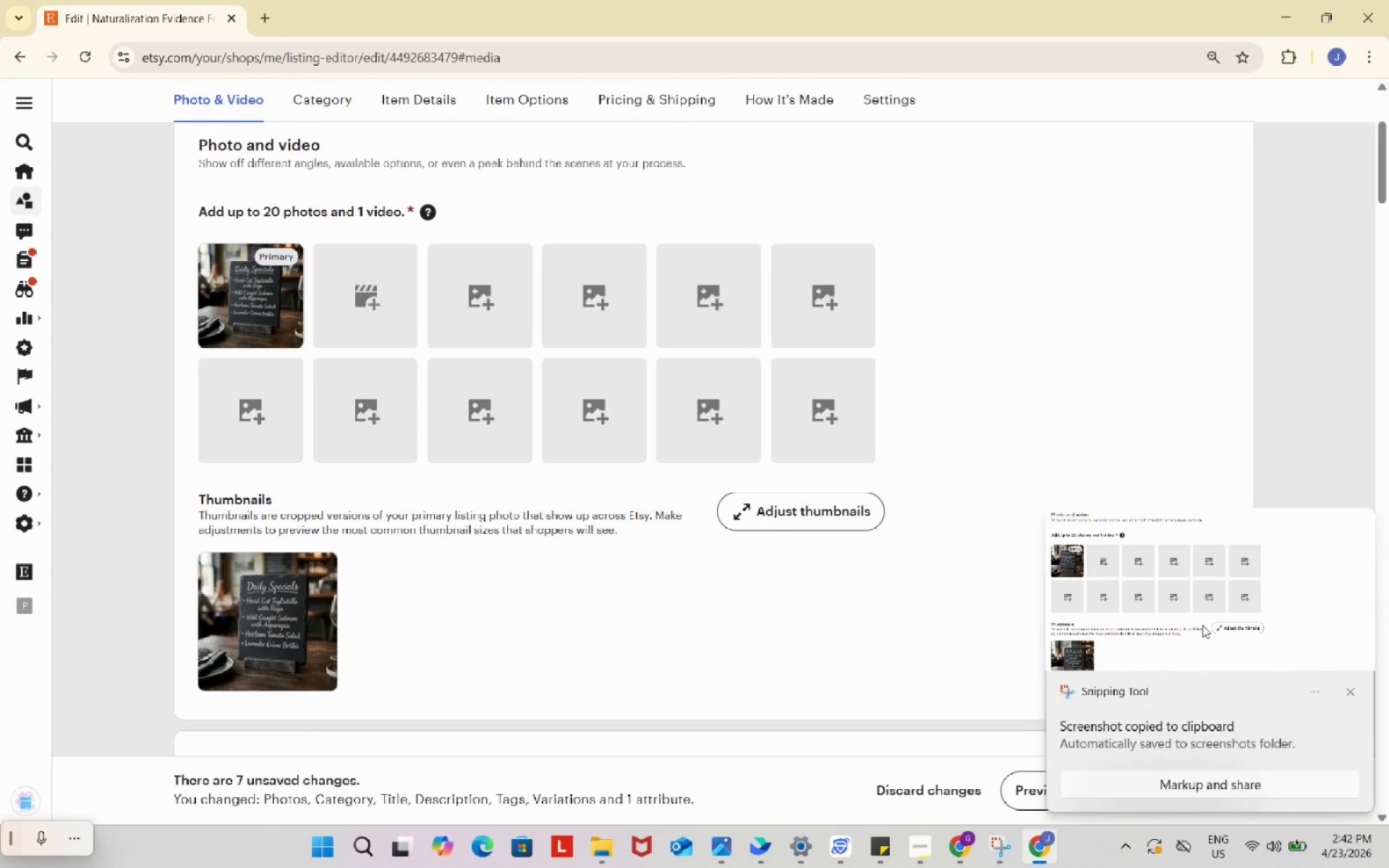 
left_click([1184, 582])
 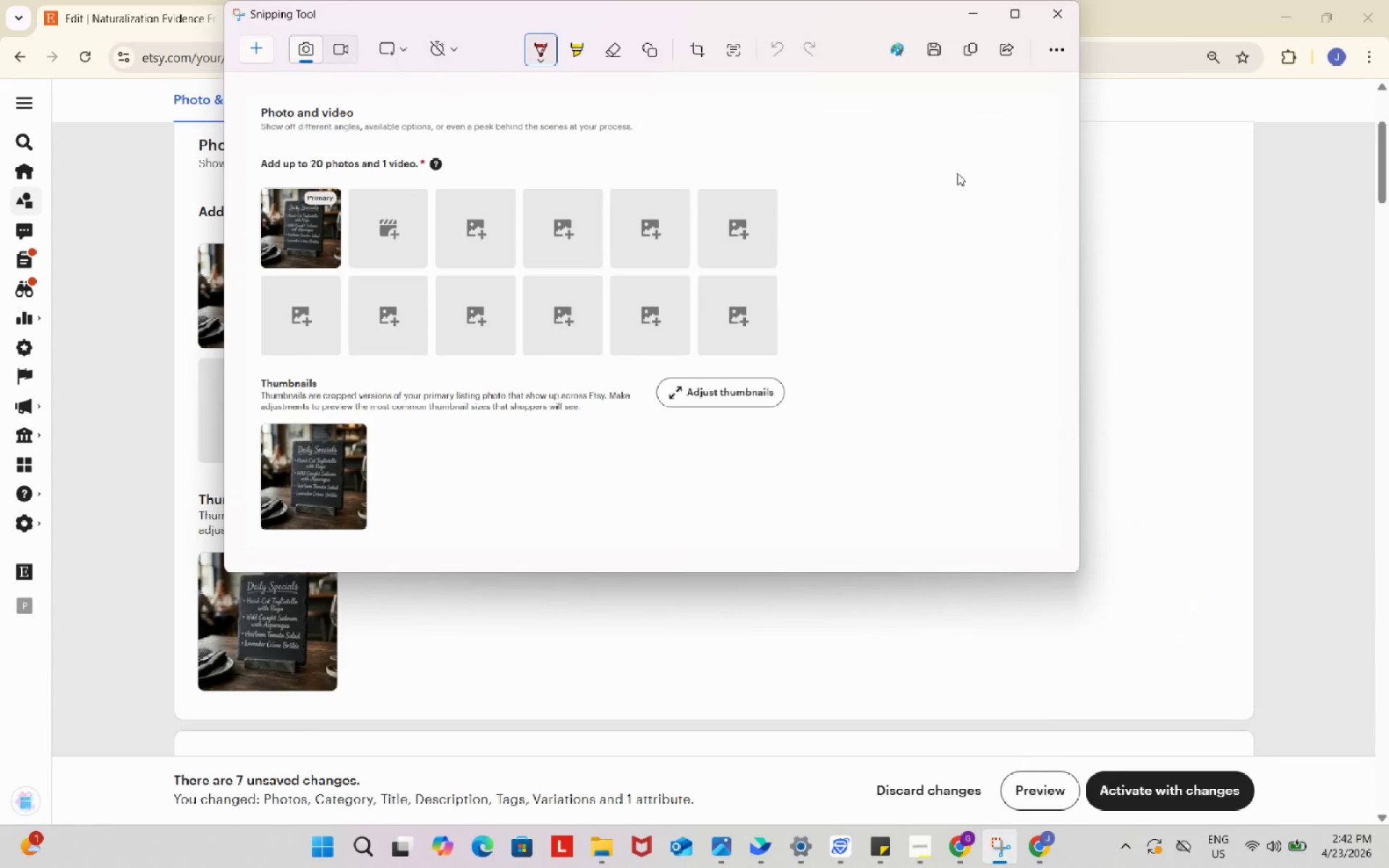 
left_click([935, 53])
 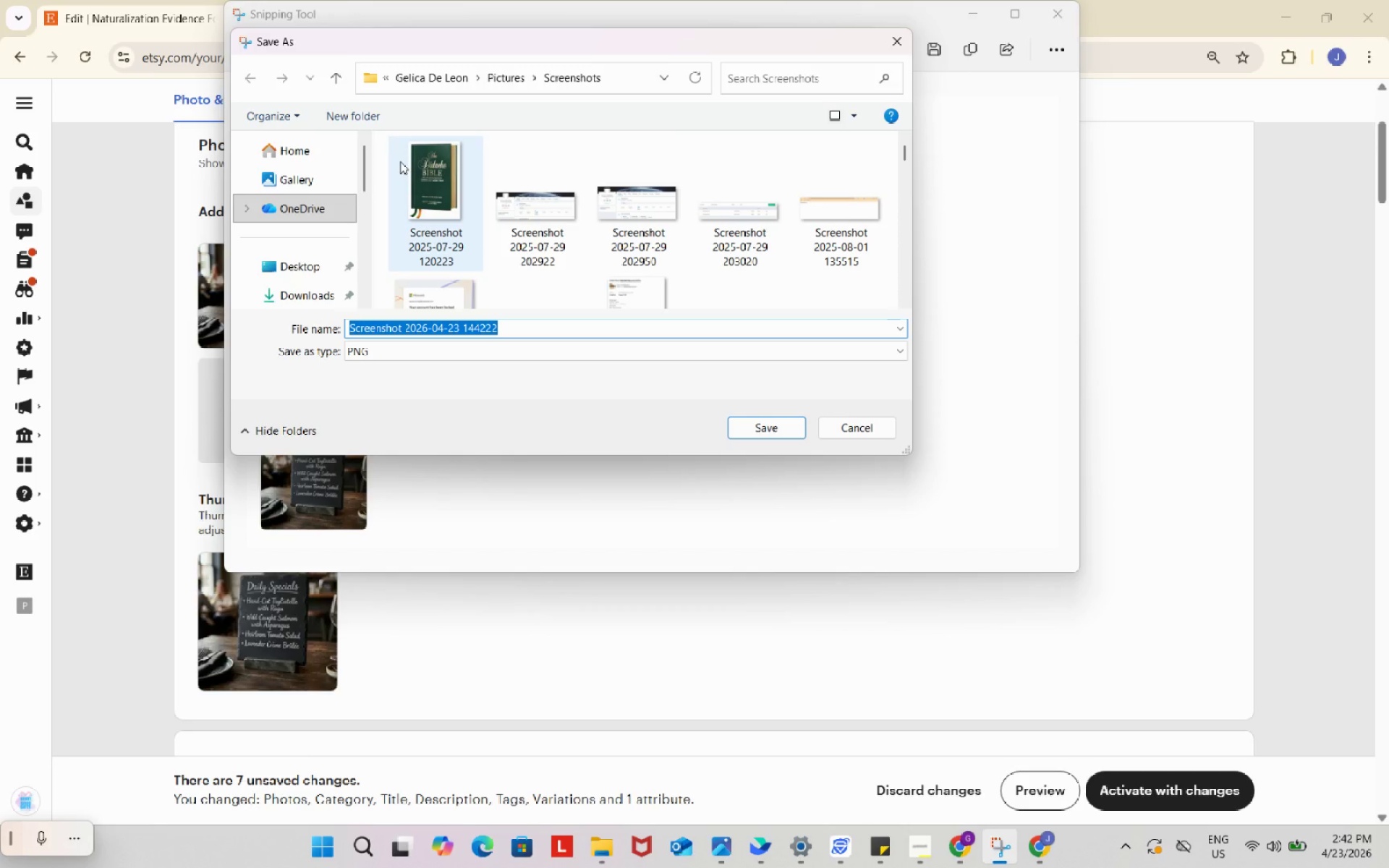 
left_click([299, 292])
 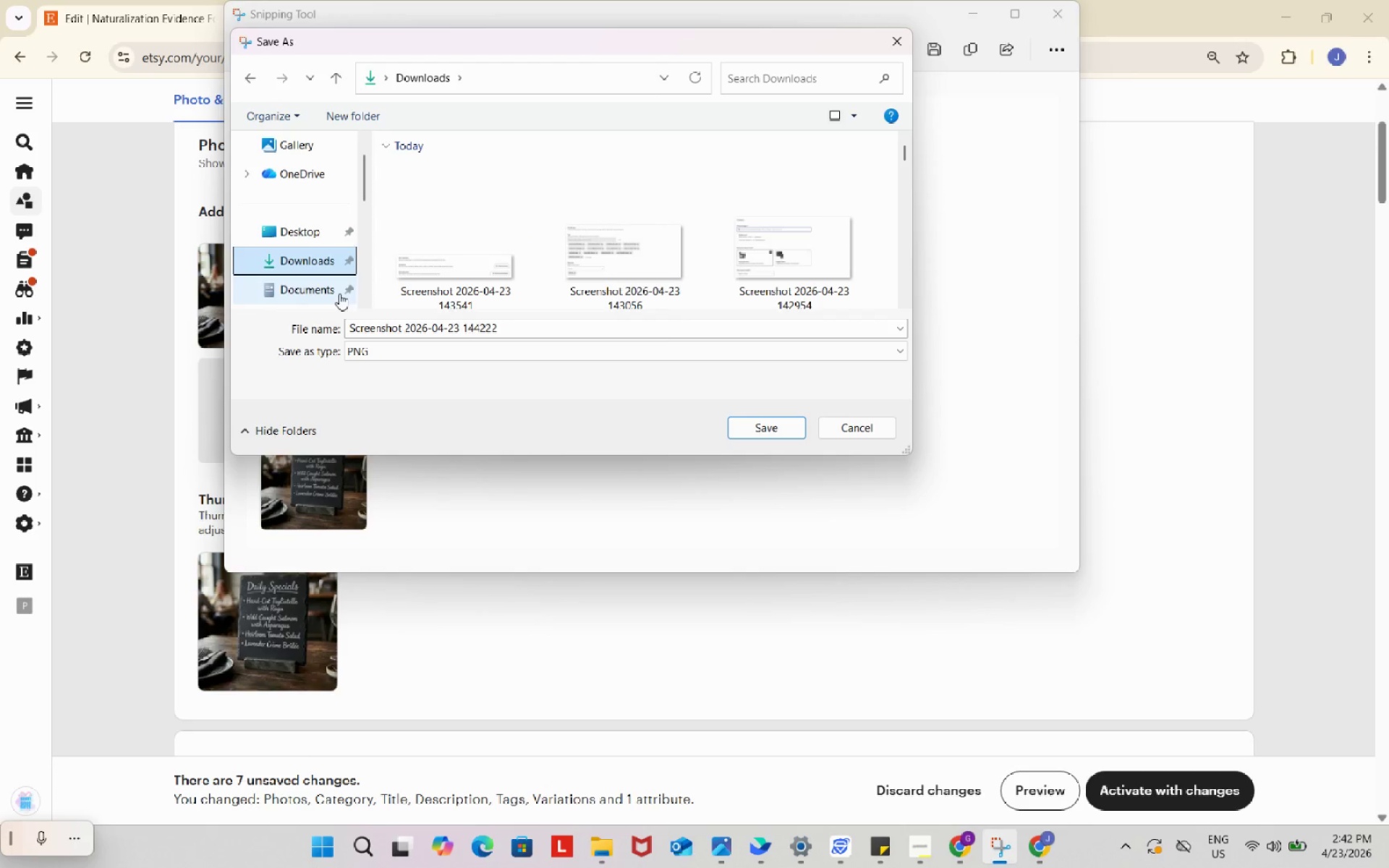 
left_click([768, 418])
 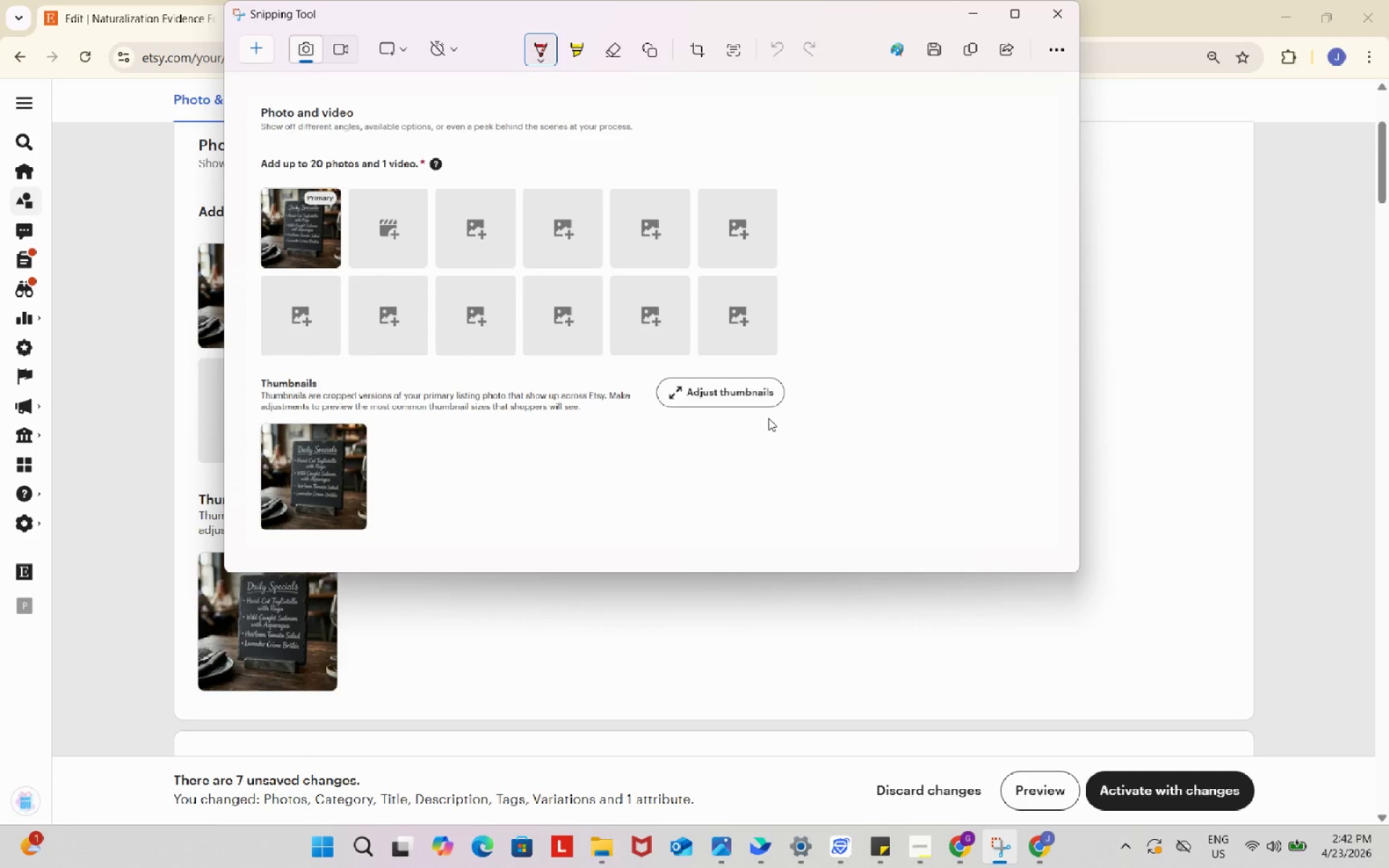 
wait(7.48)
 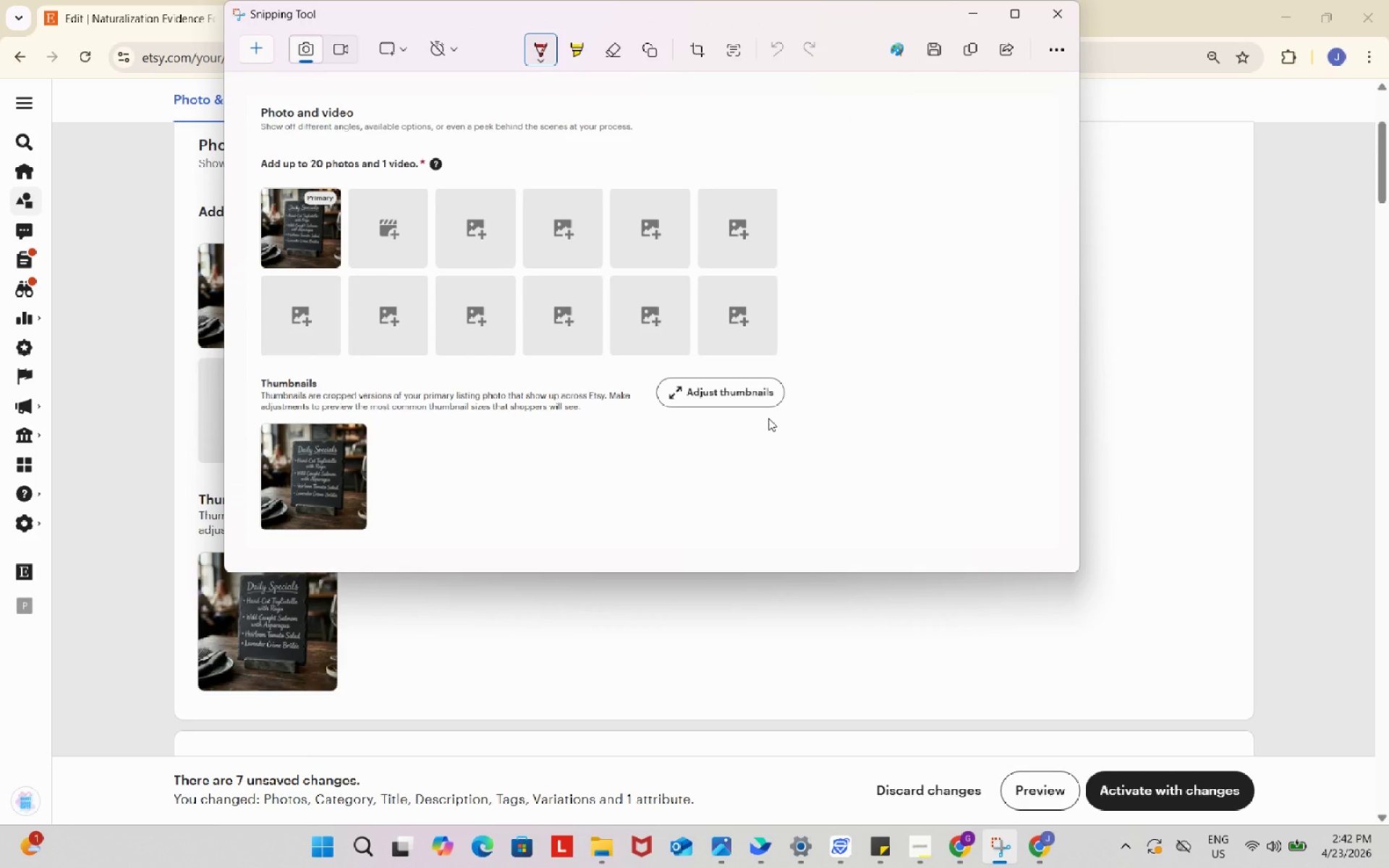 
left_click([932, 46])
 